 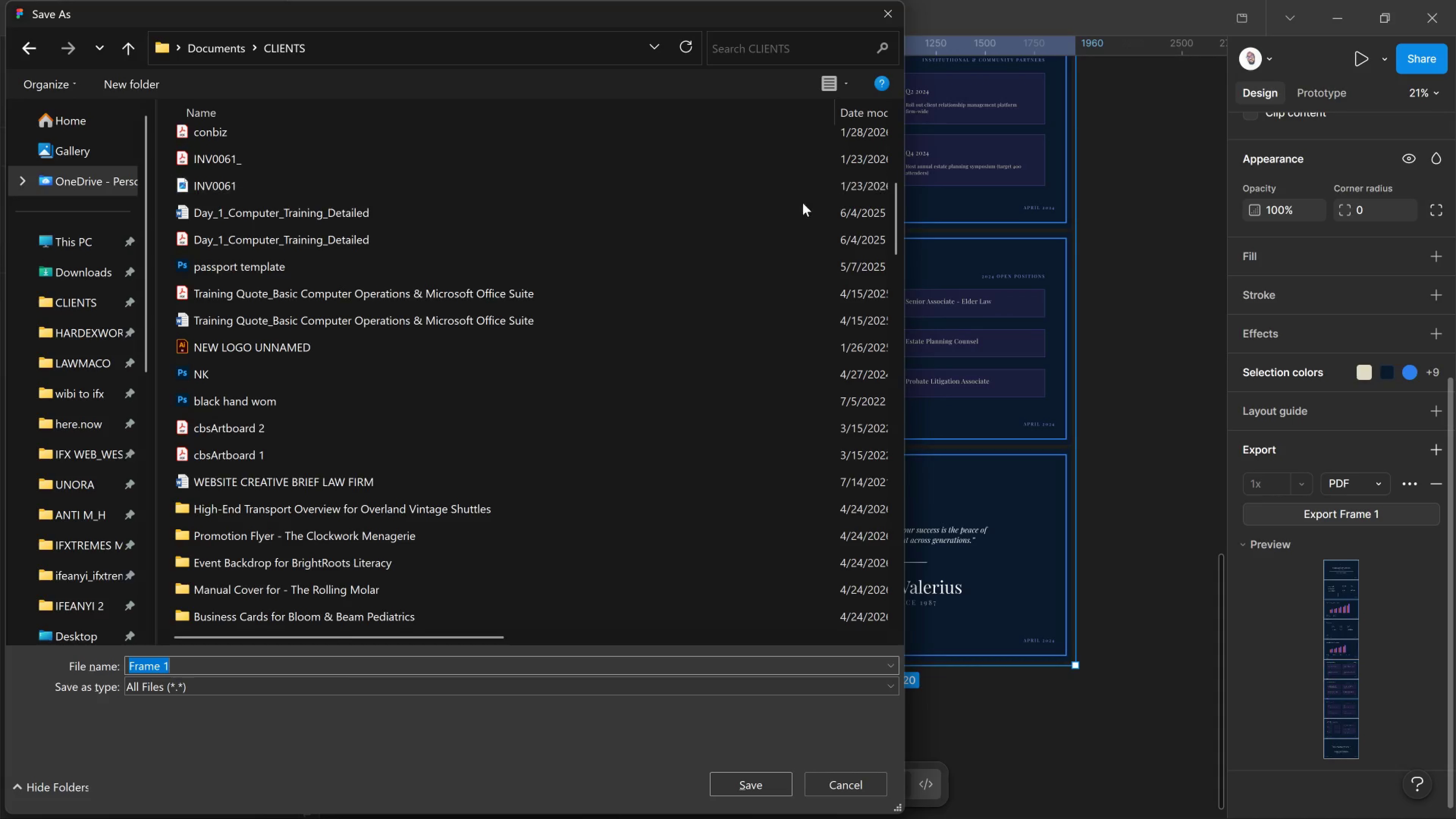 
key(Control+V)
 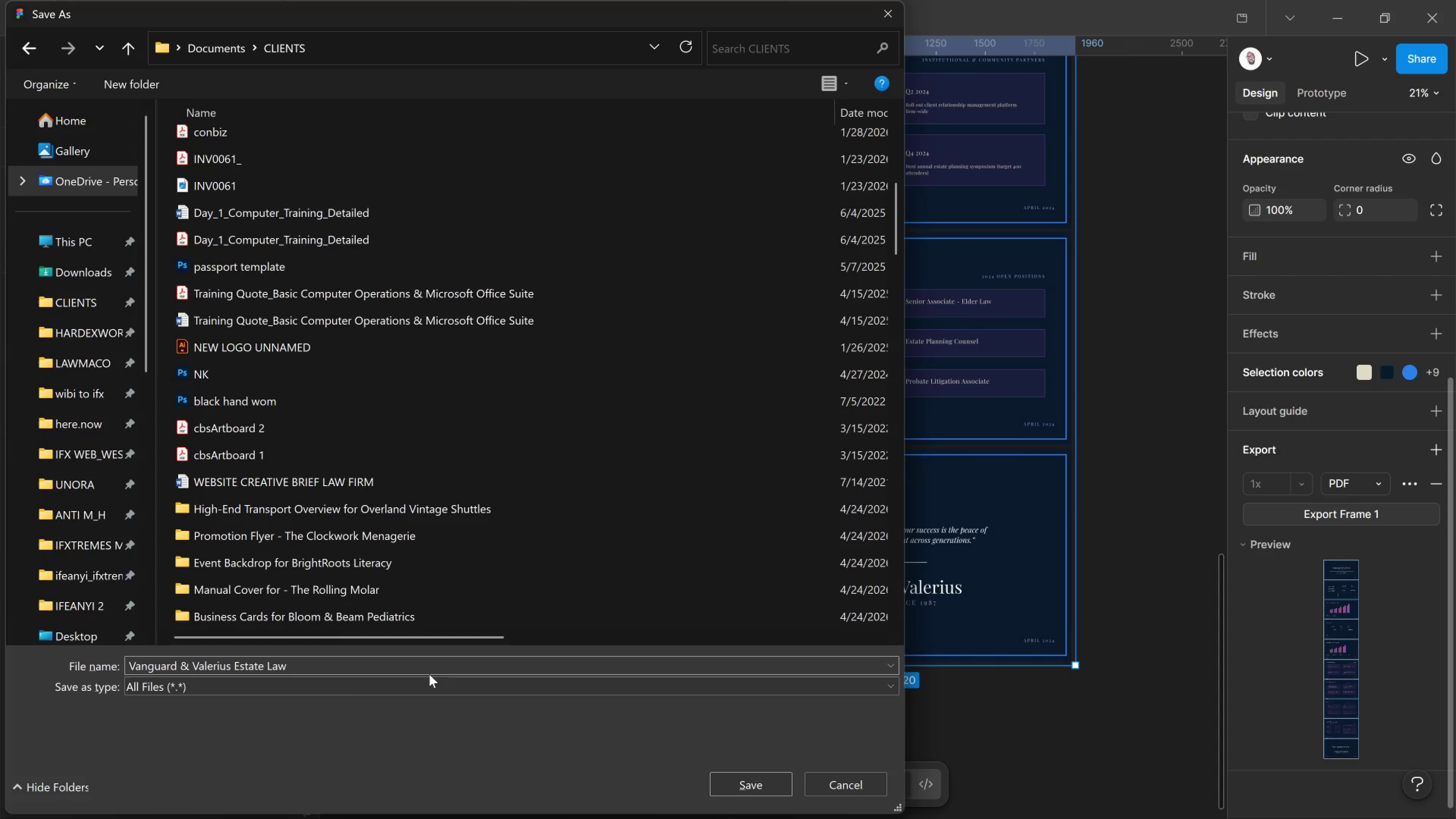 
type( Annual review)
 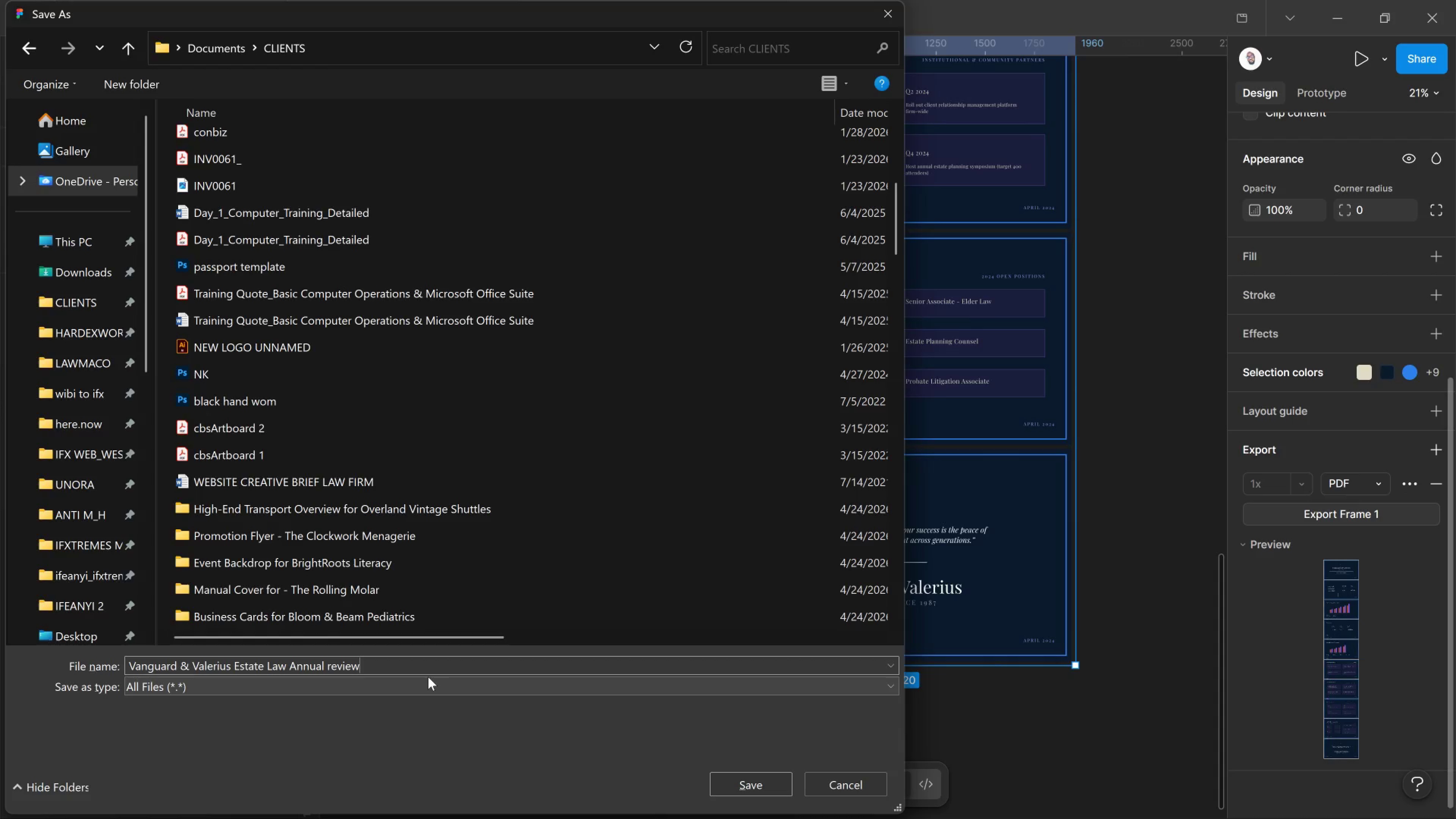 
key(Control+A)
 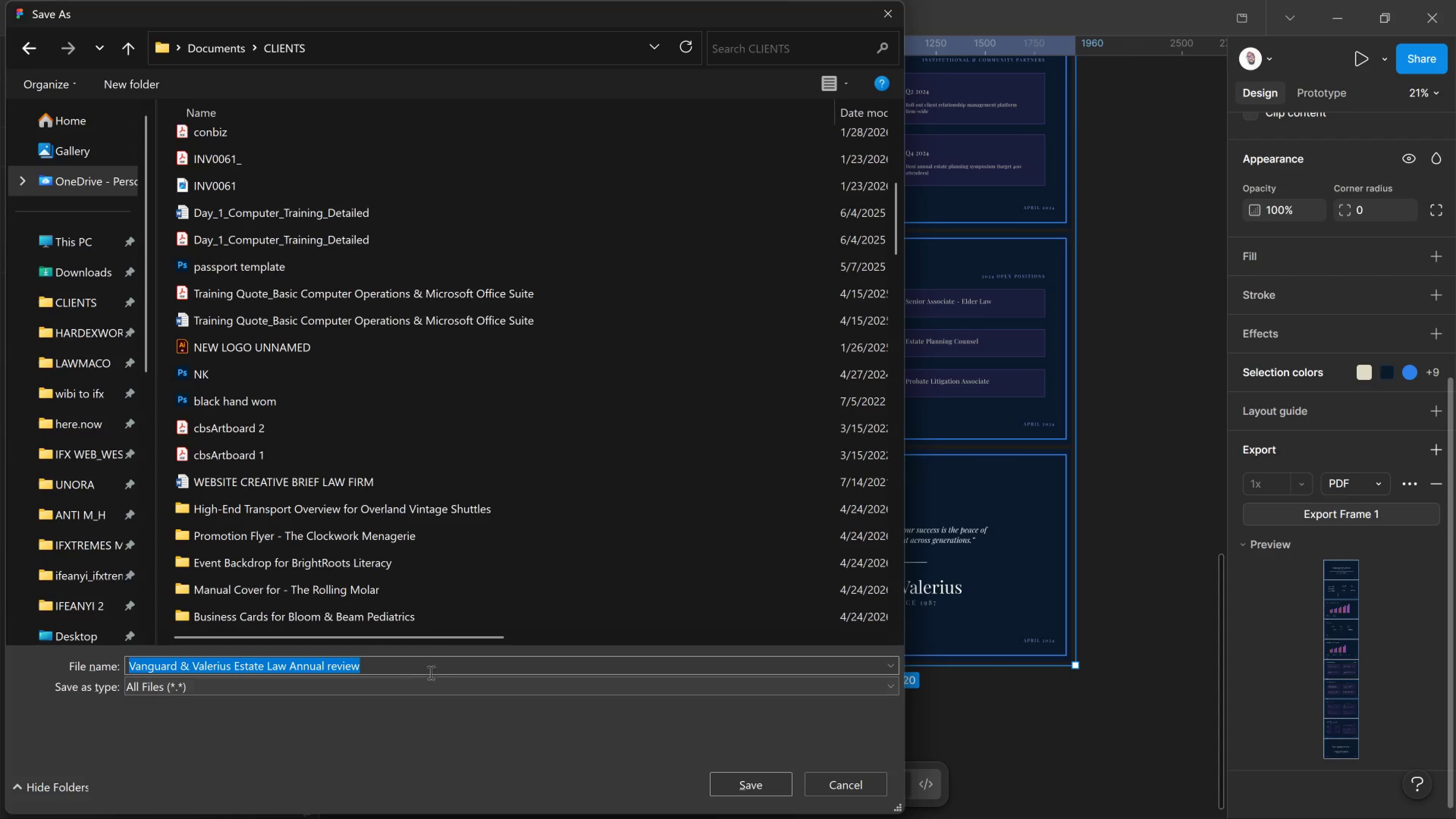 
key(Control+C)
 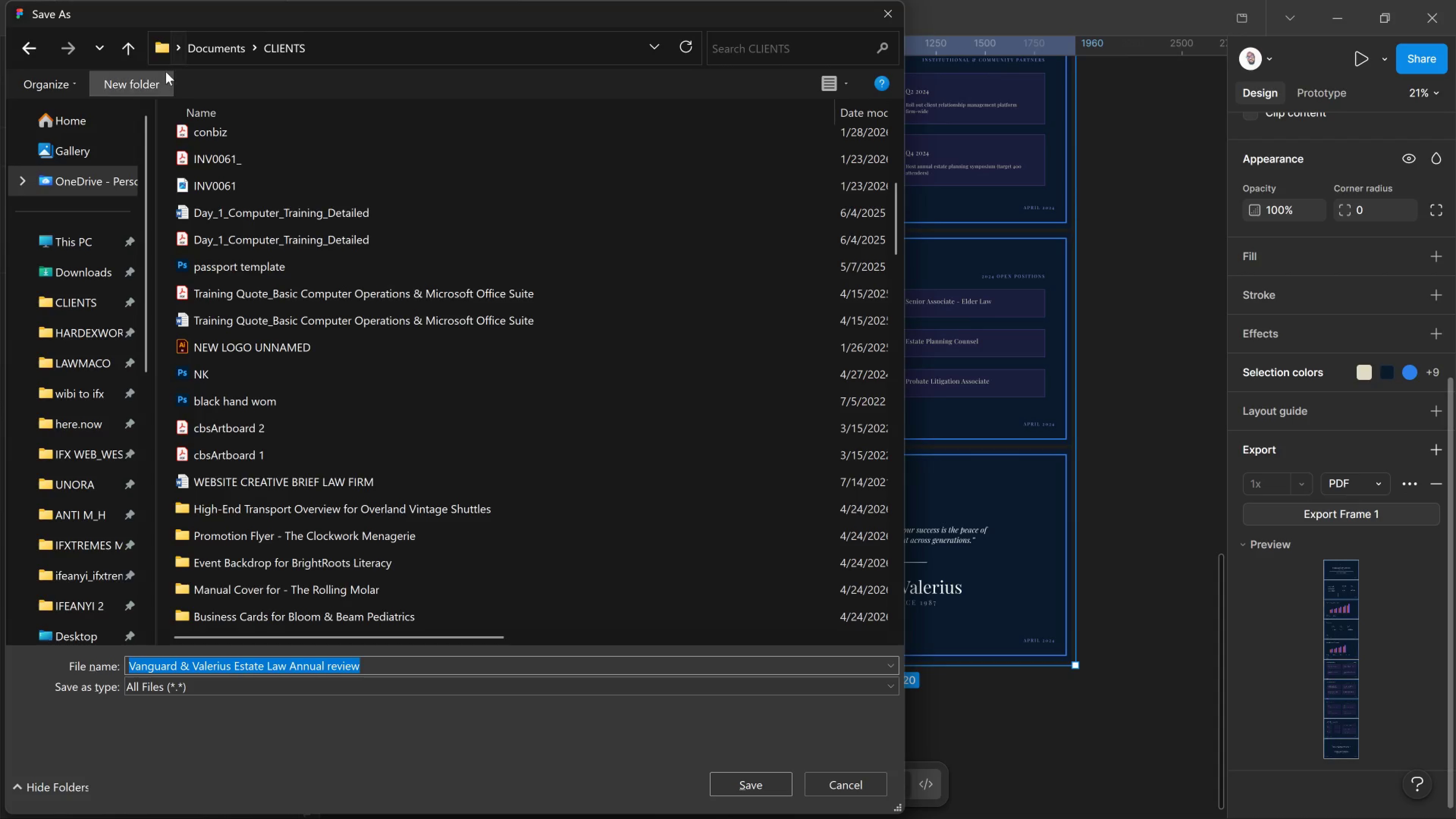 
left_click([142, 82])
 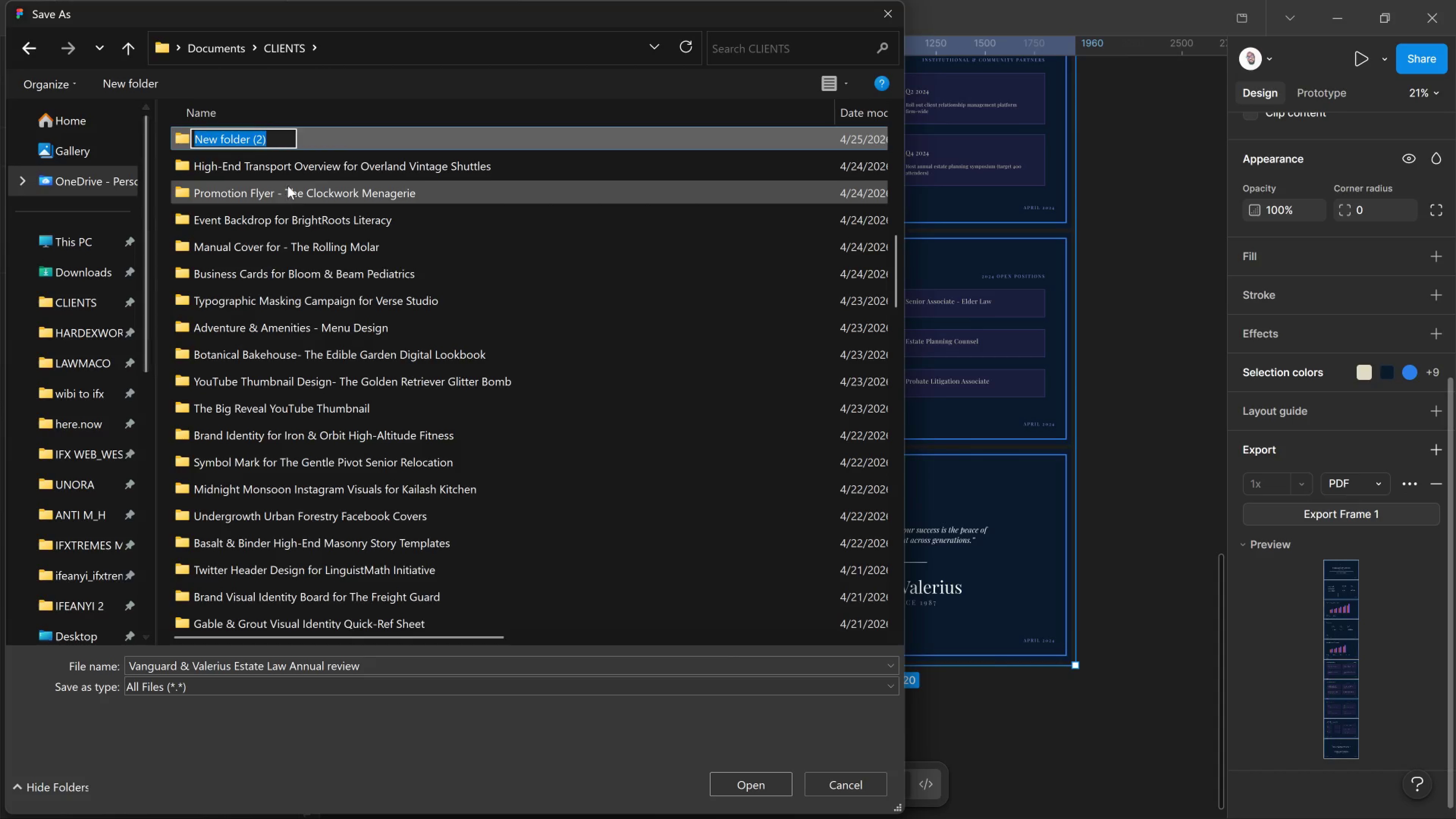 
key(Control+V)
 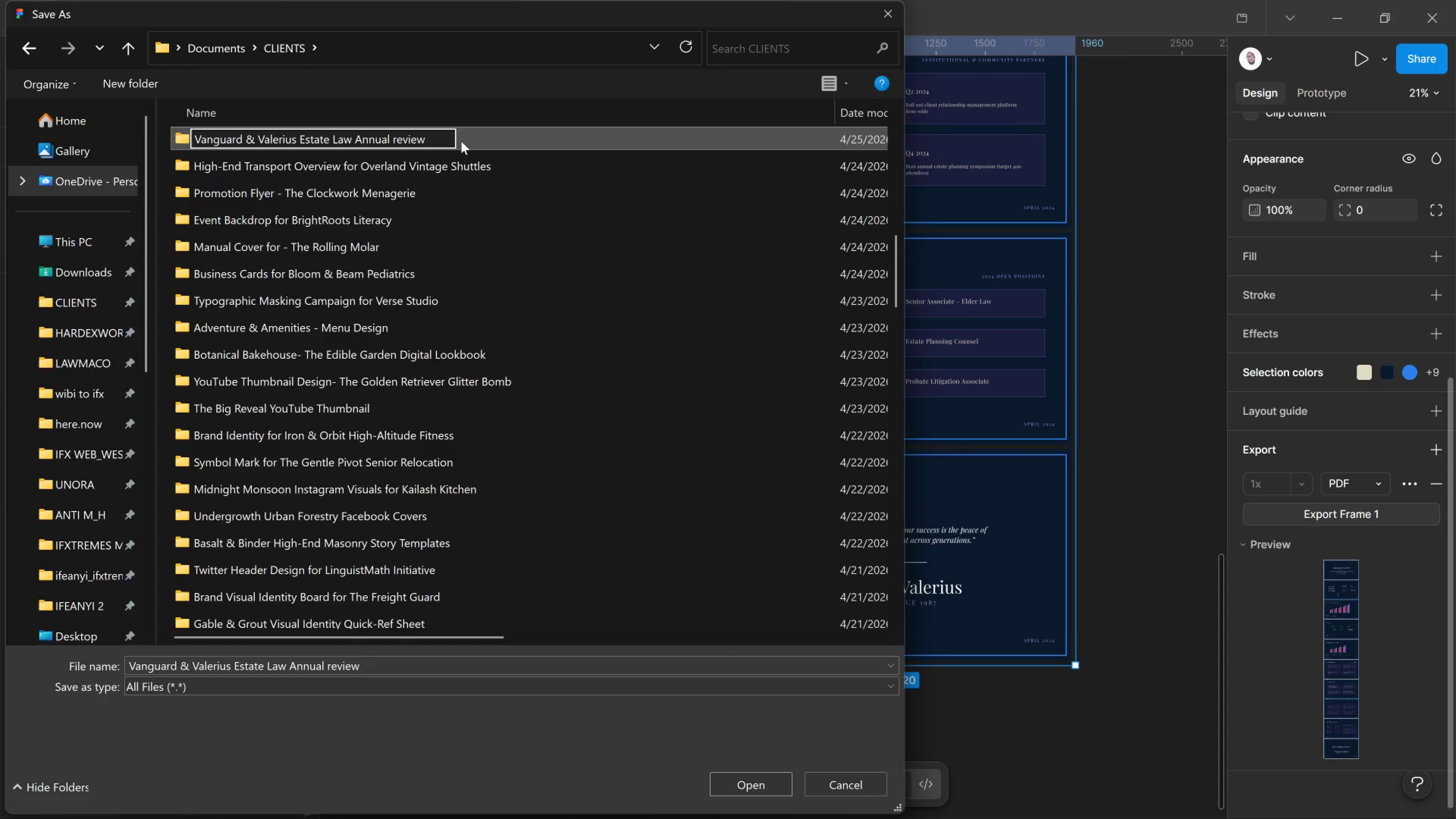 
left_click_drag(start_coordinate=[462, 141], to_coordinate=[464, 141])
 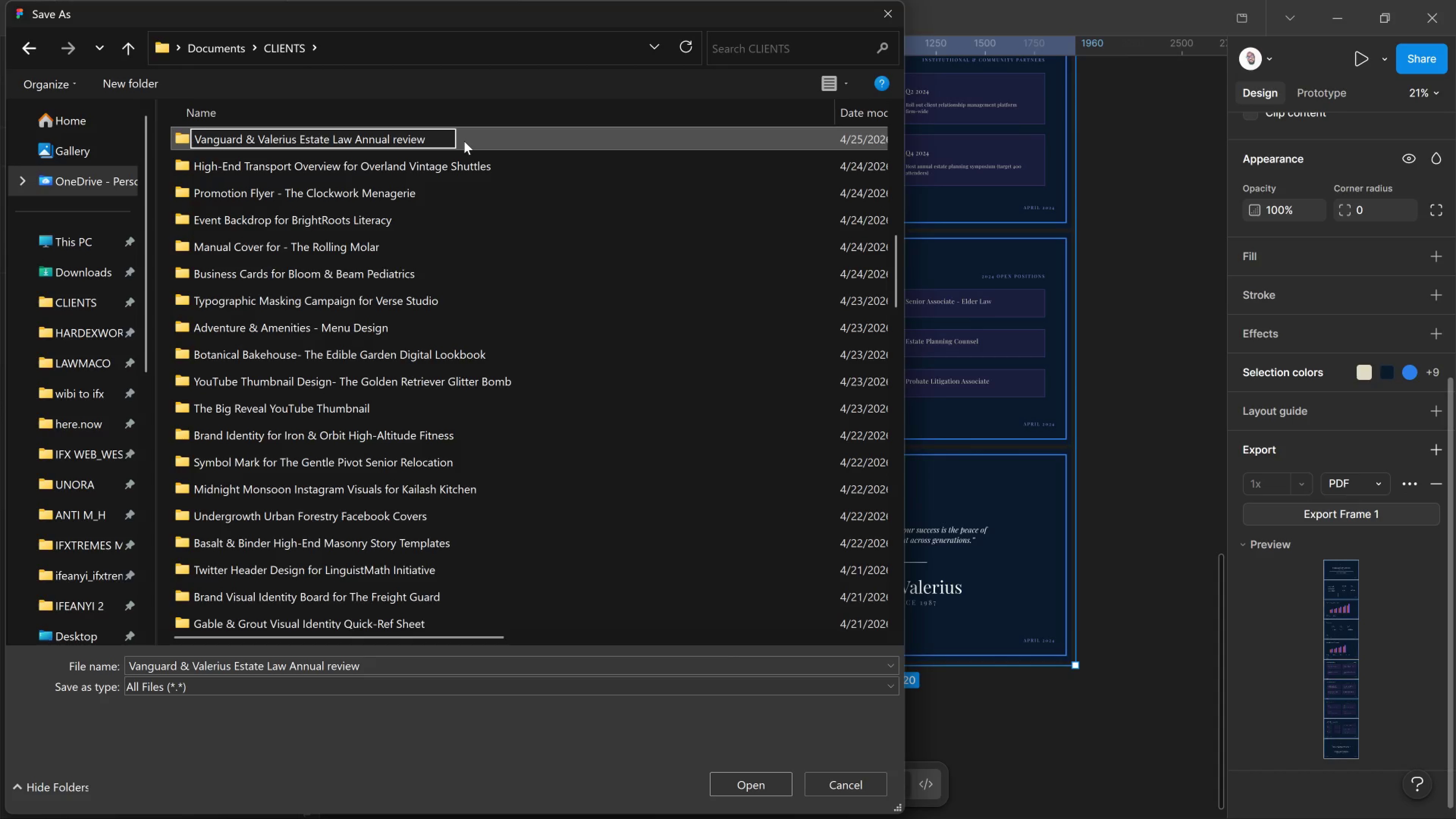 
double_click([464, 141])
 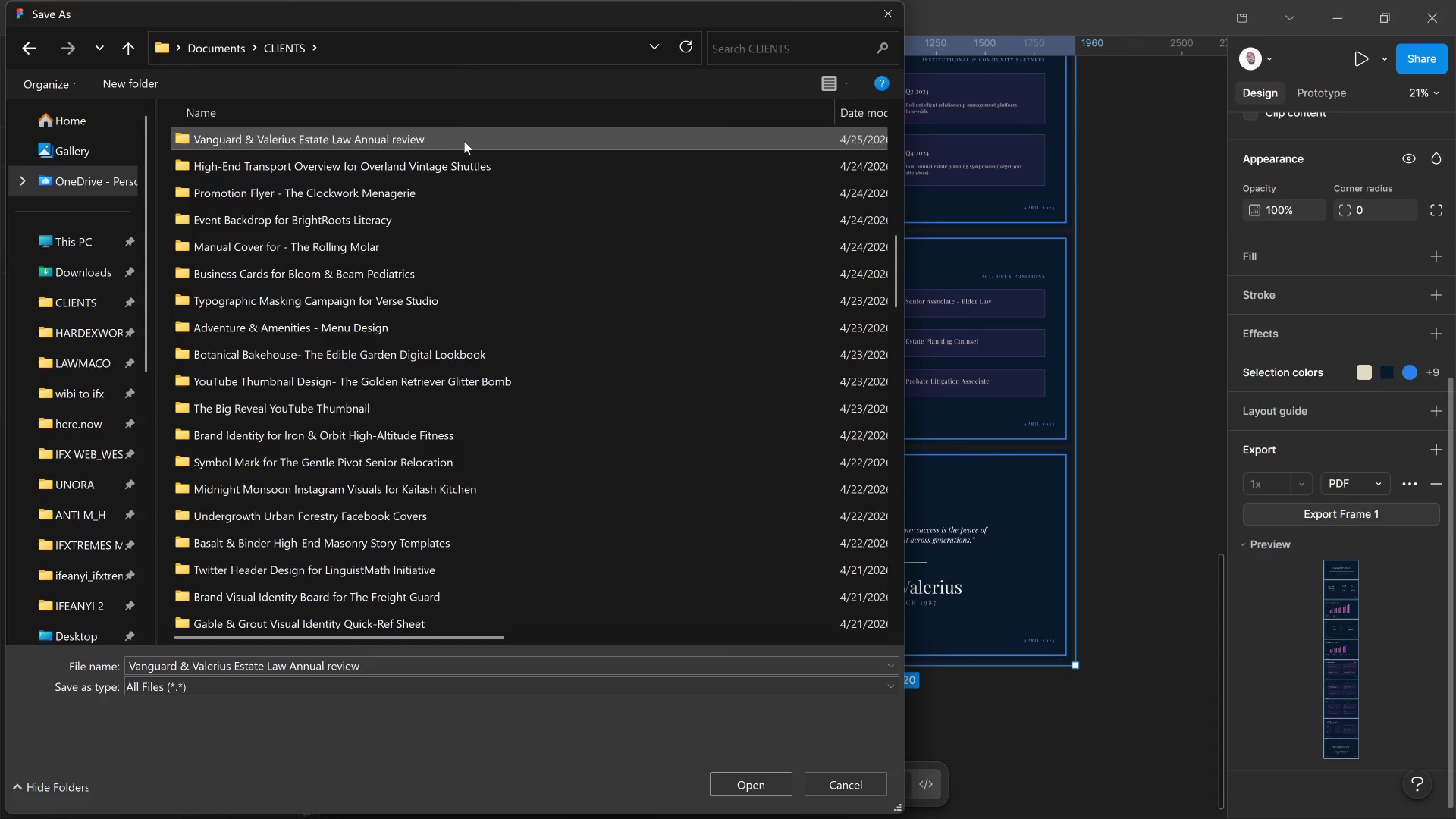 
double_click([464, 141])
 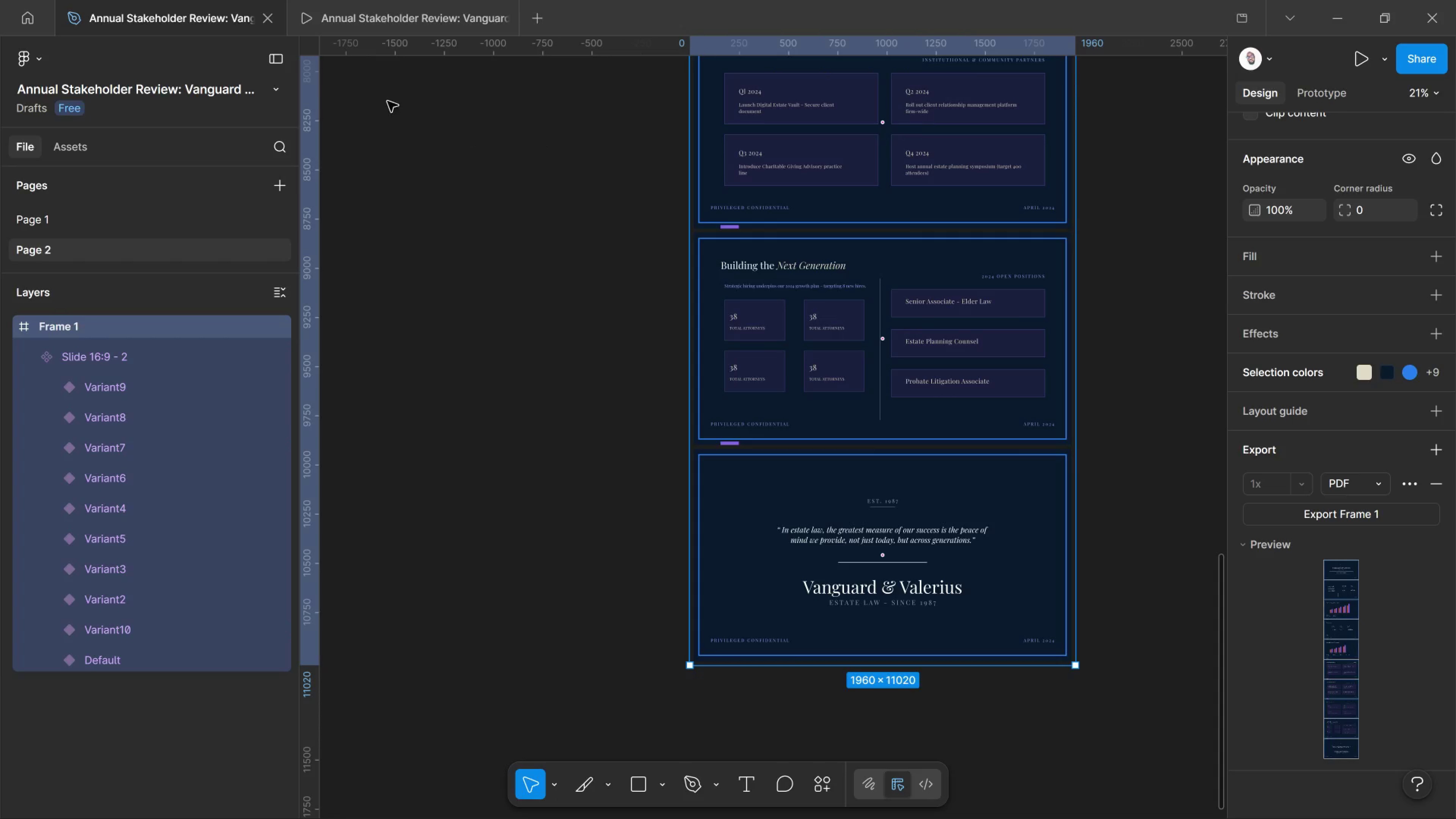 
wait(5.11)
 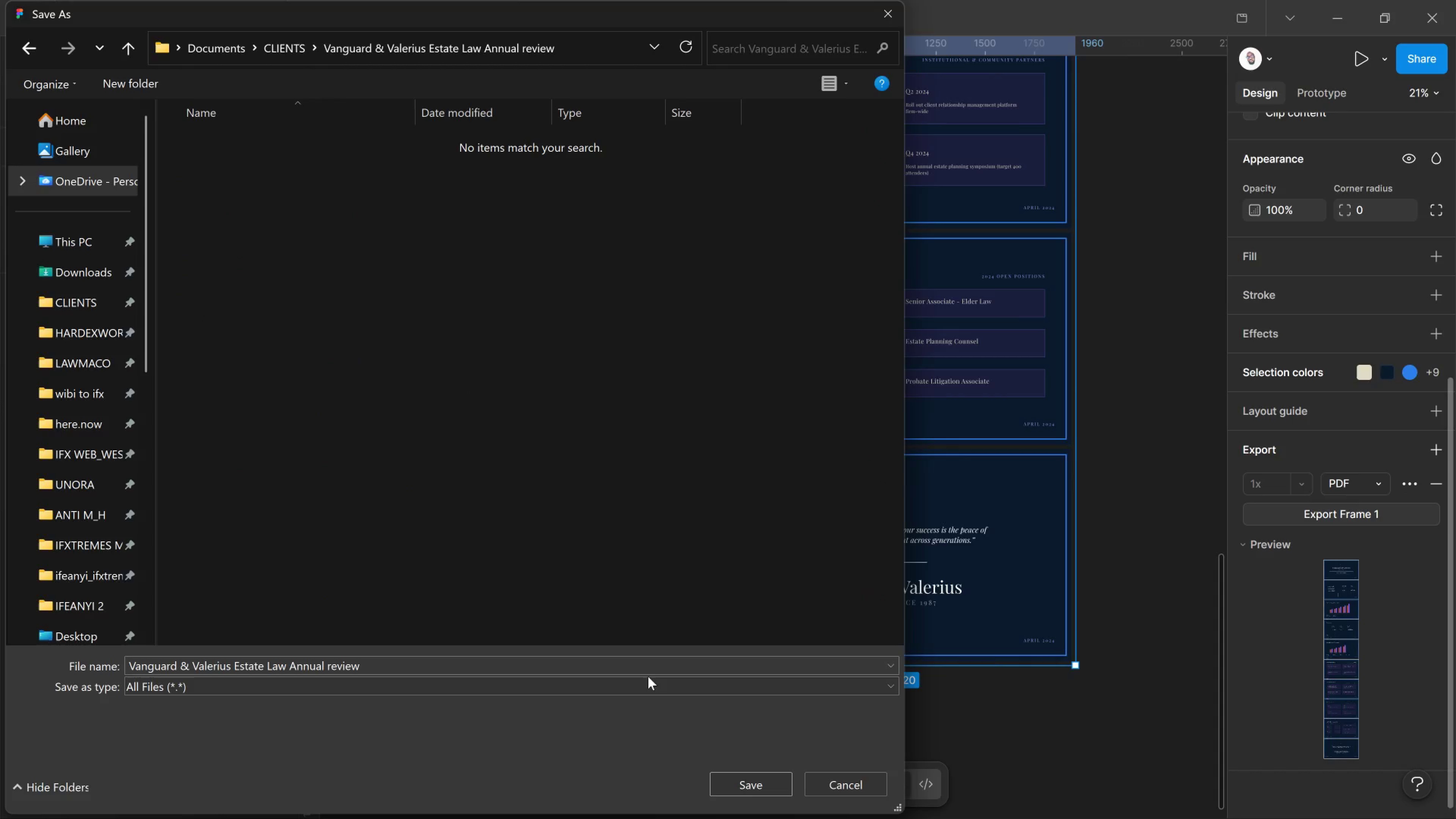 
mouse_move([285, 98])
 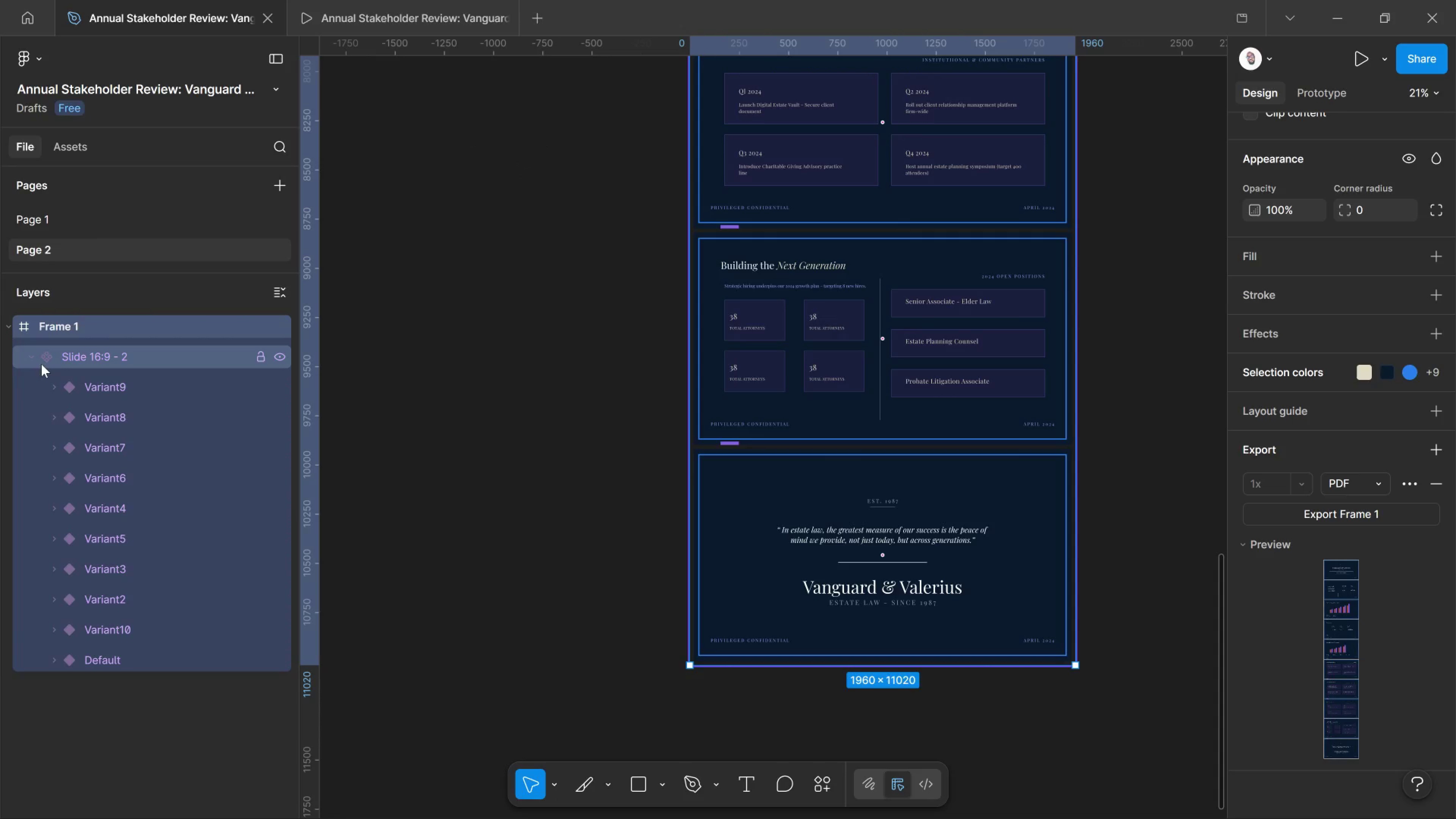 
wait(5.17)
 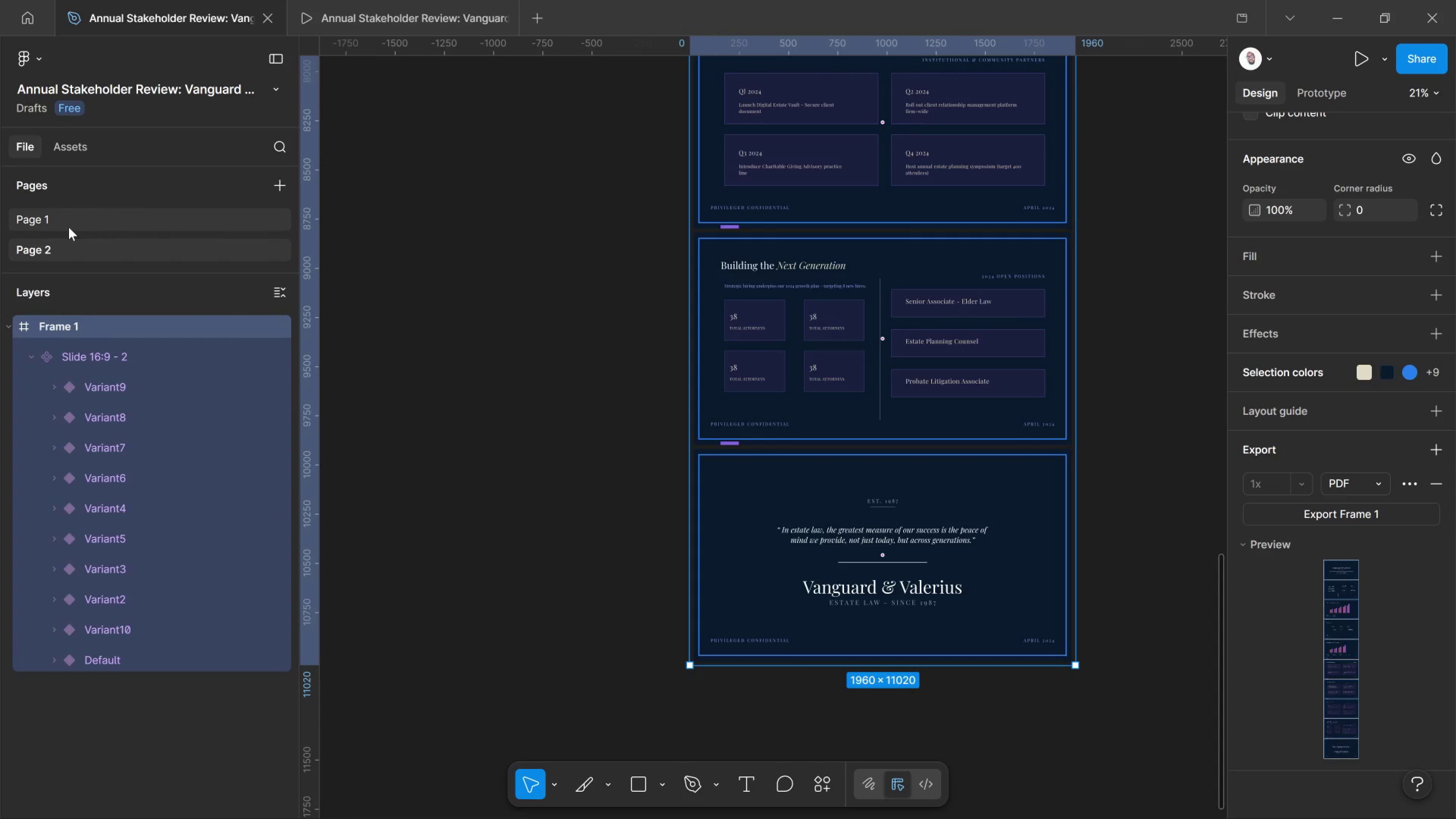 
left_click([95, 380])
 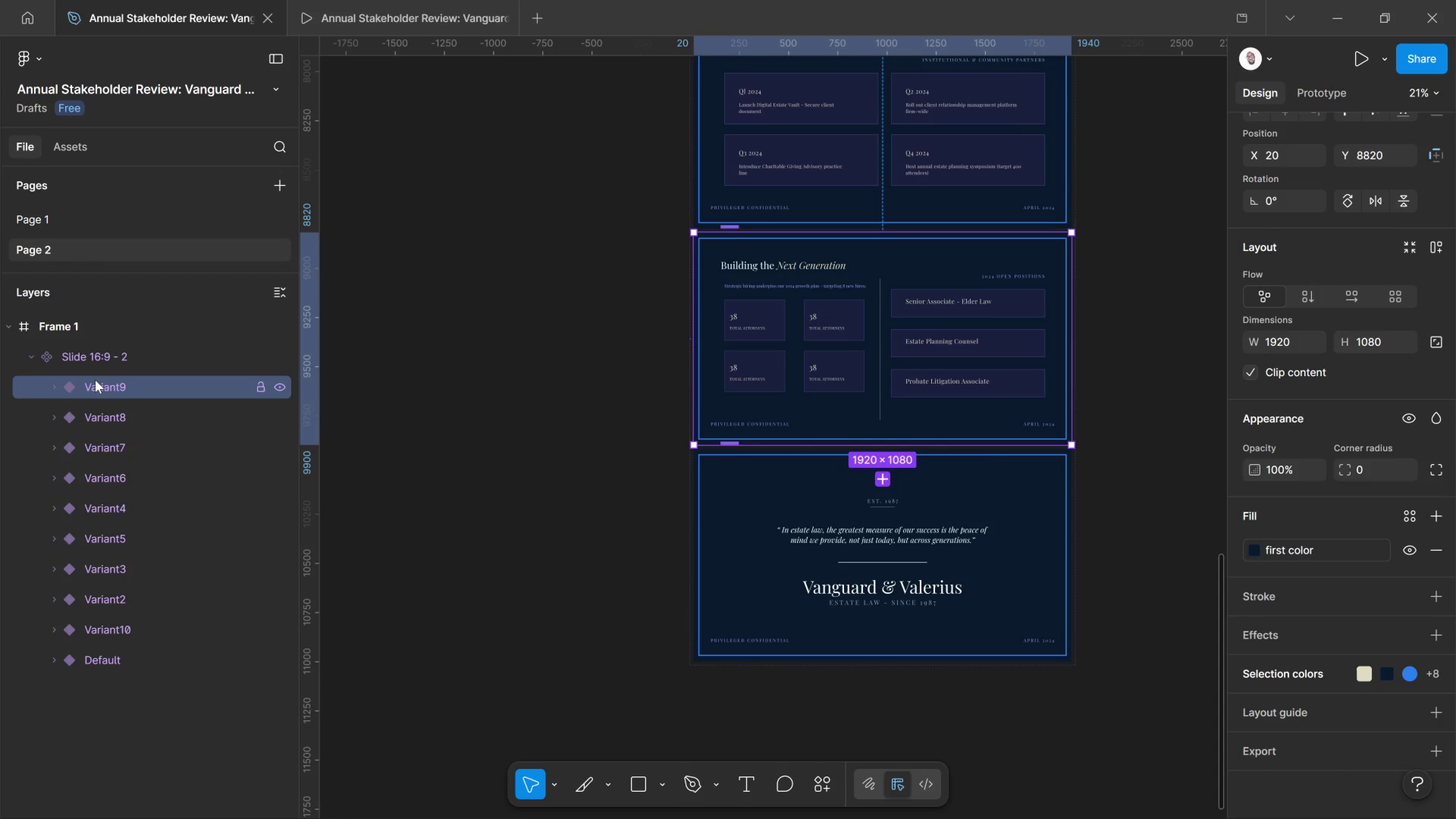 
left_click_drag(start_coordinate=[95, 380], to_coordinate=[80, 315])
 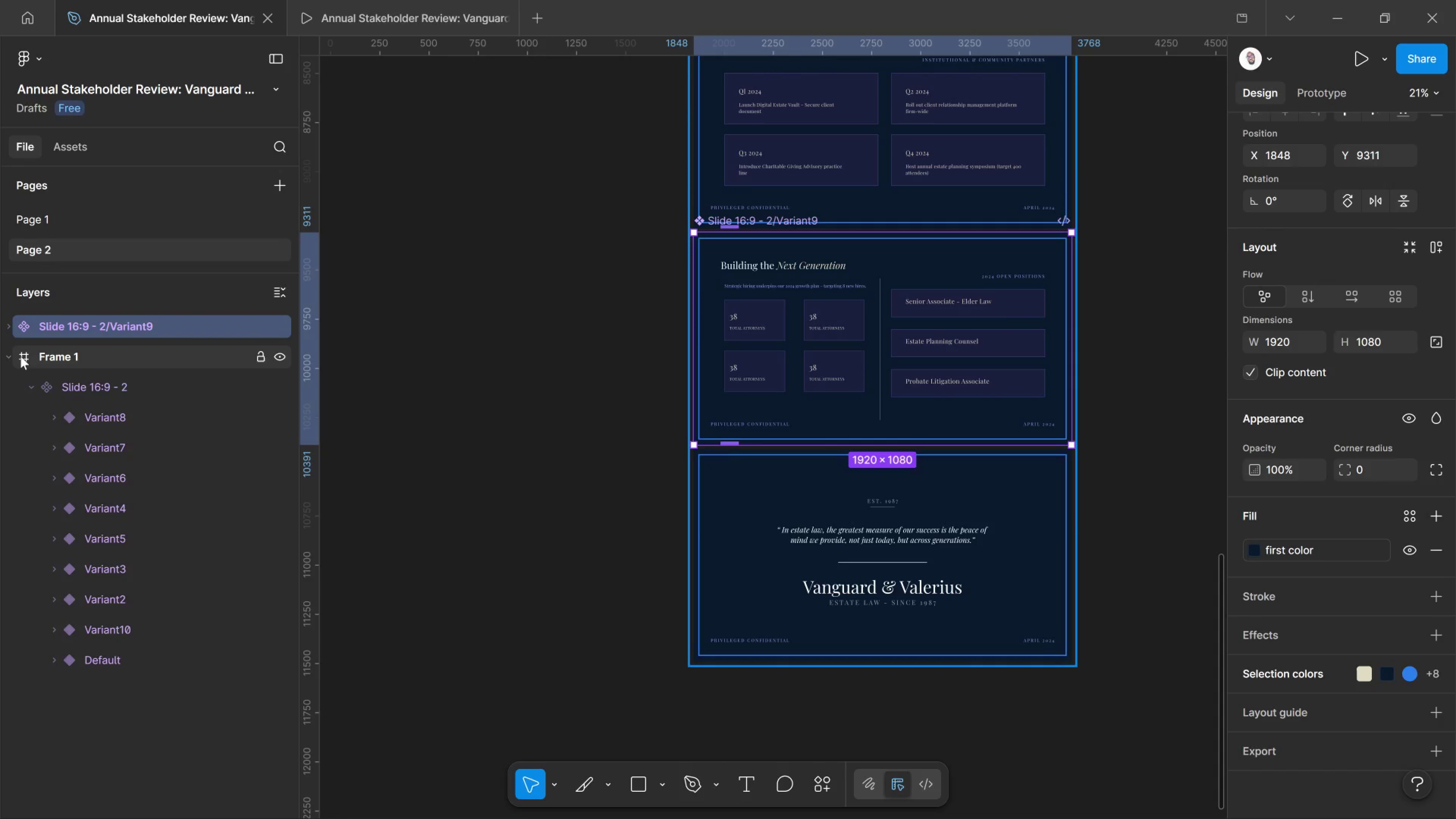 
left_click([9, 358])
 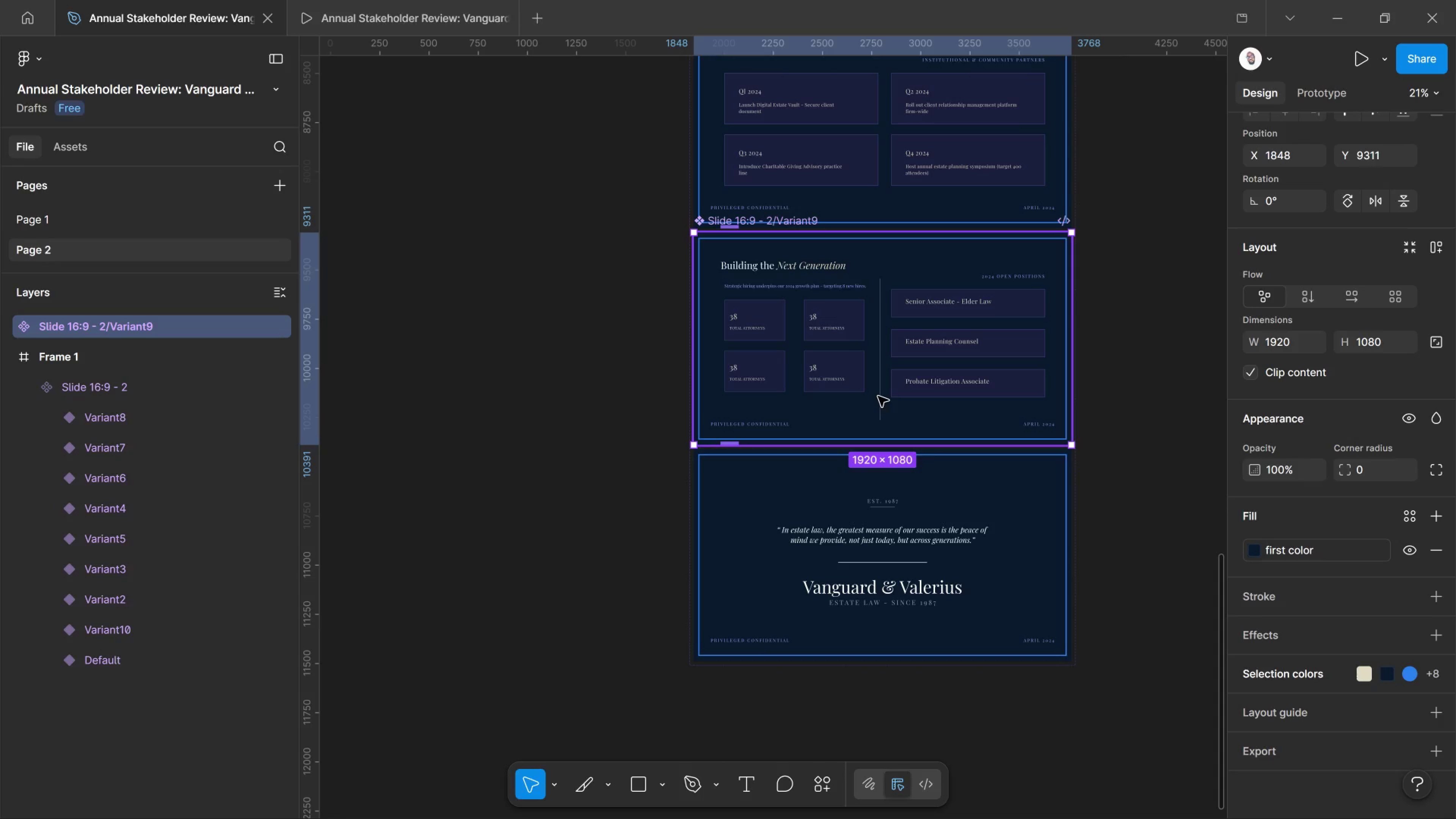 
wait(6.59)
 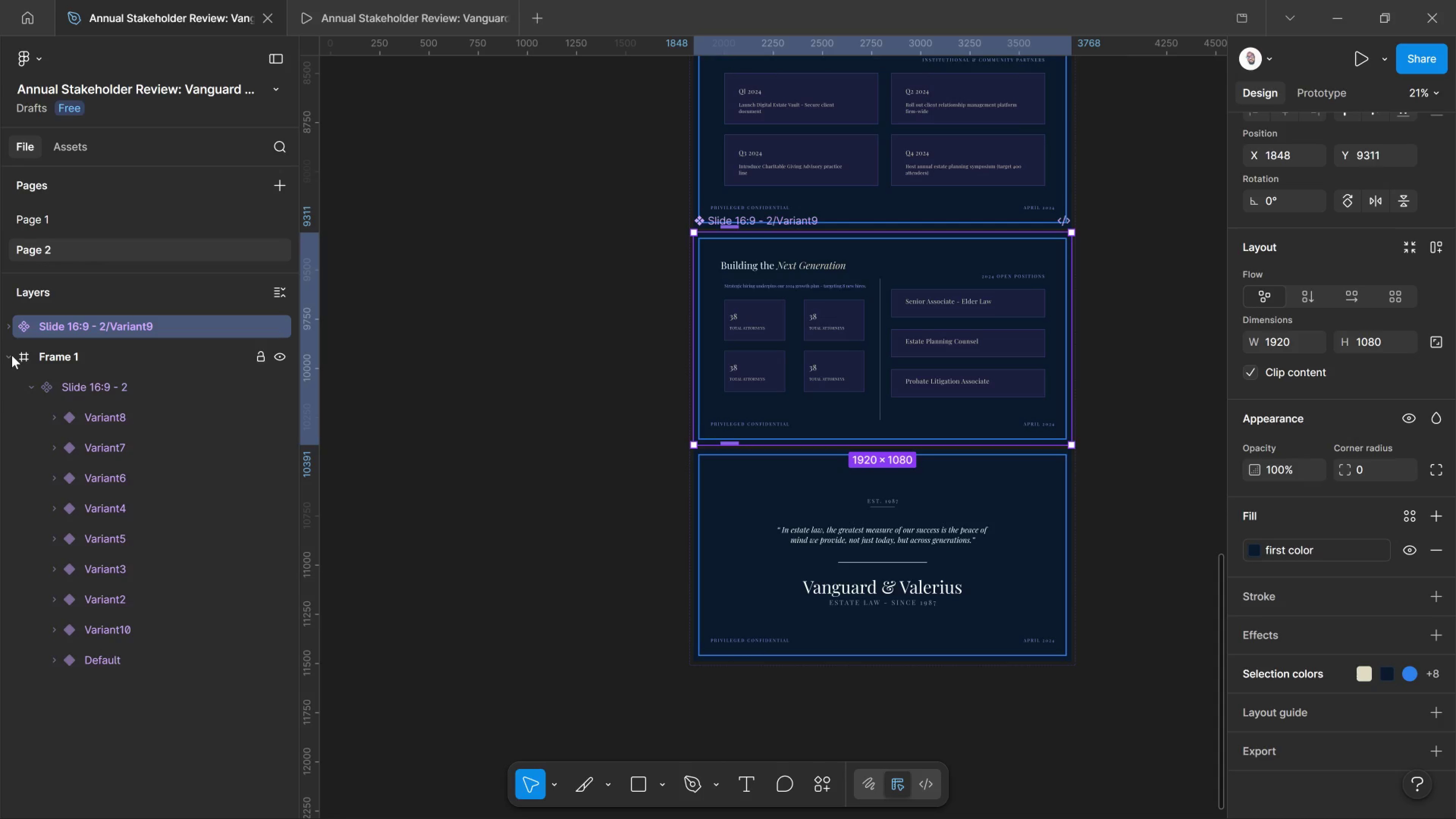 
key(Control+Z)
 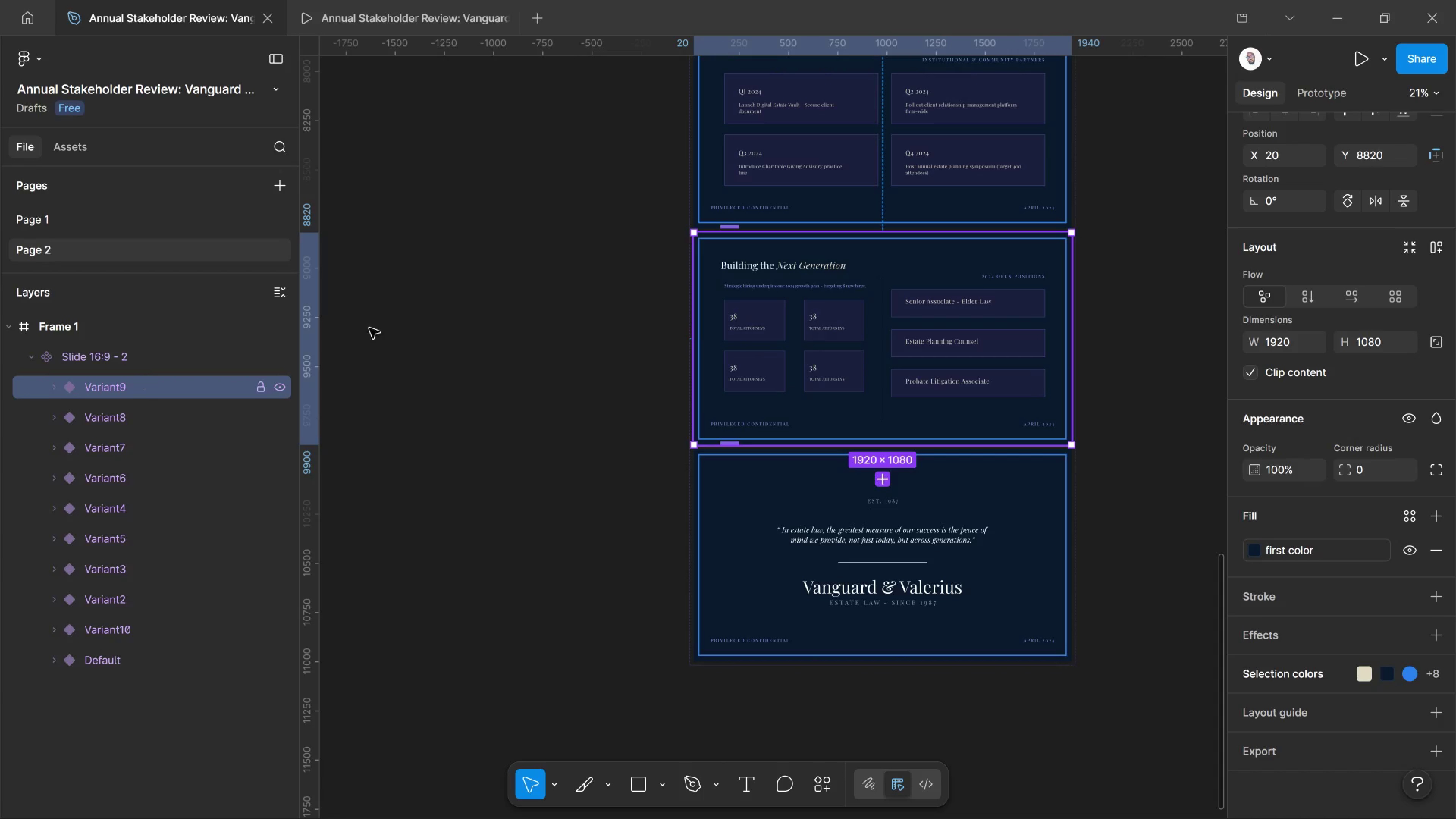 
scroll: coordinate [939, 254], scroll_direction: up, amount: 24.0
 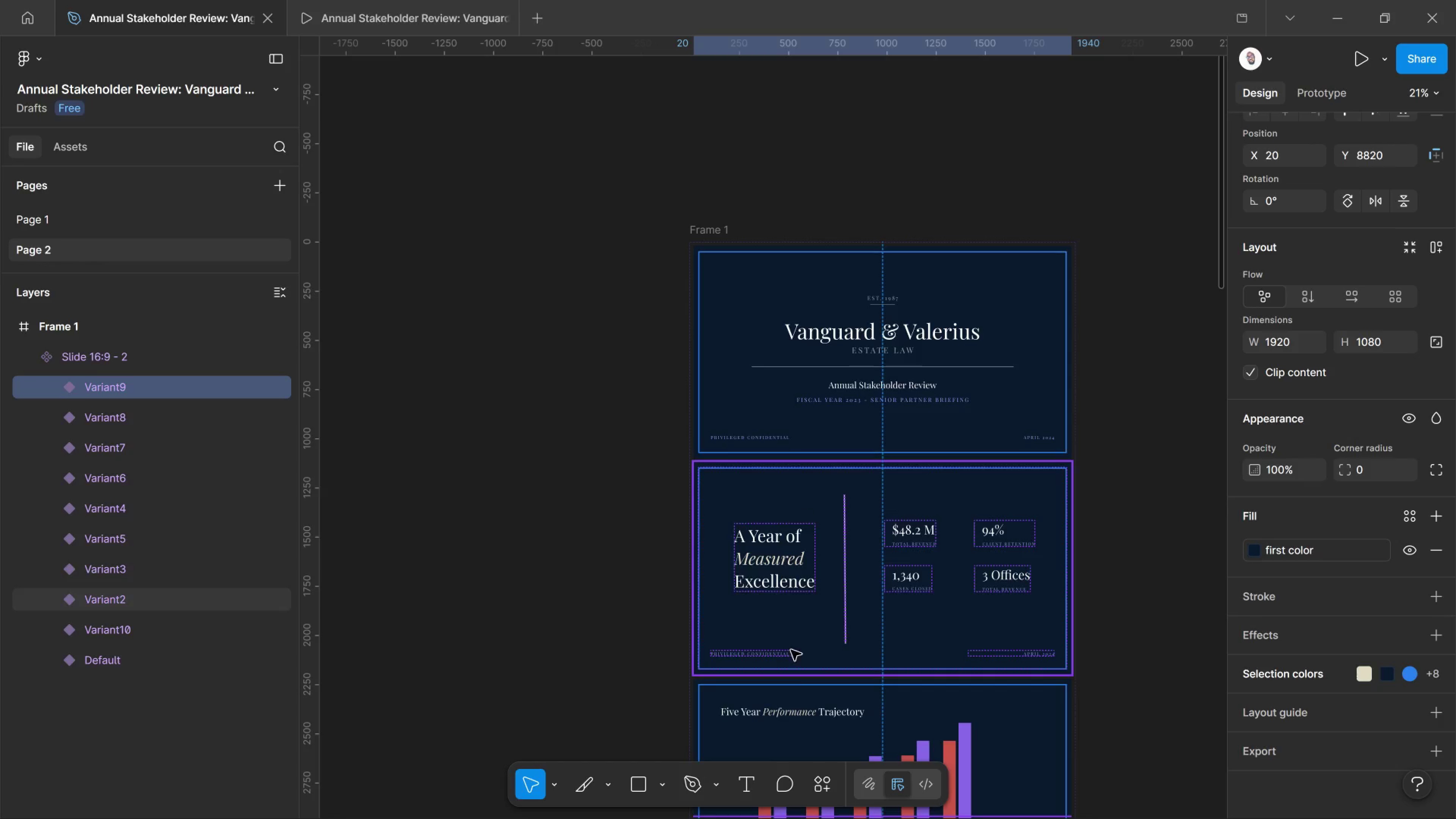 
scroll: coordinate [809, 660], scroll_direction: down, amount: 10.0
 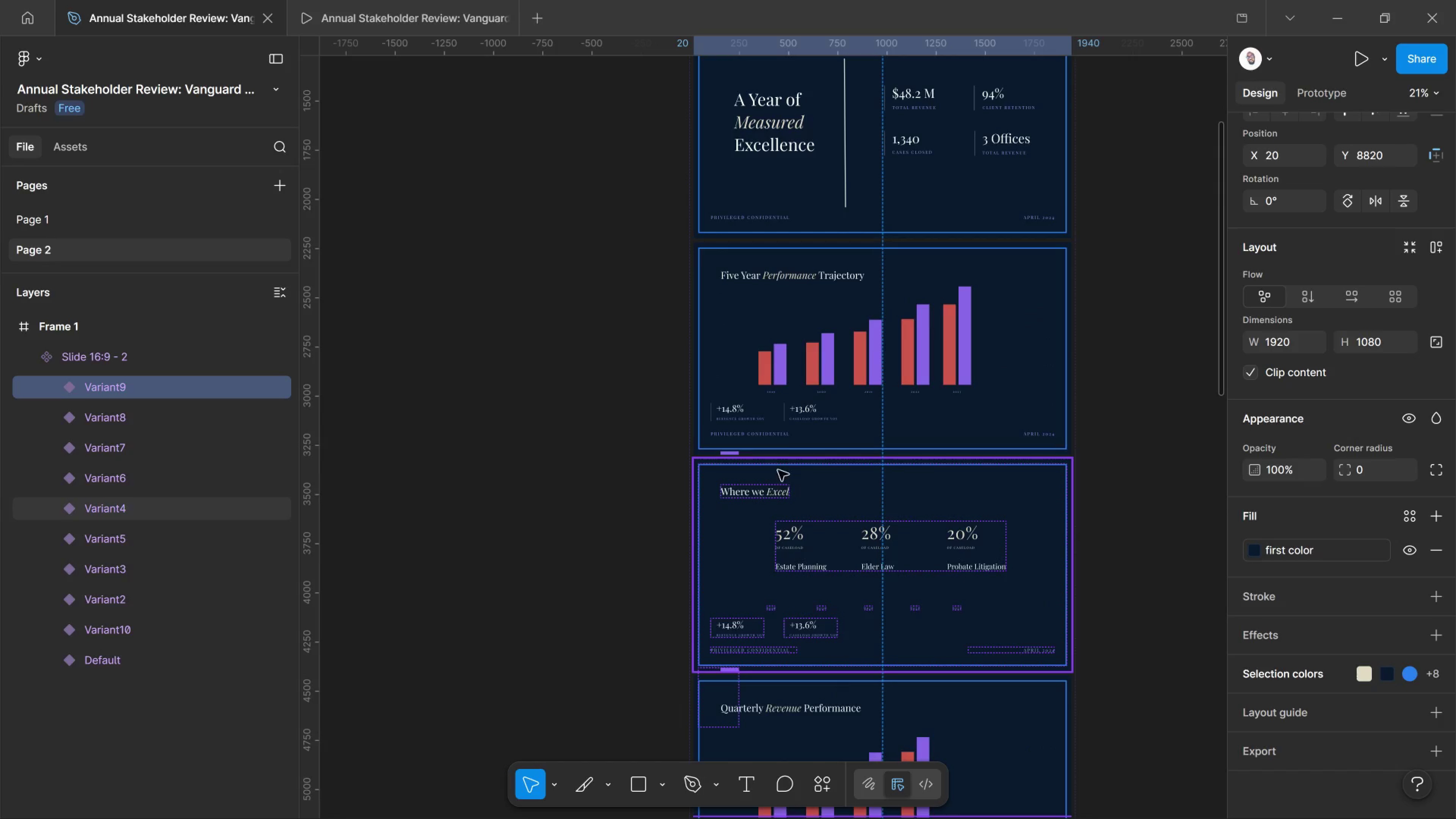 
scroll: coordinate [789, 410], scroll_direction: up, amount: 7.0
 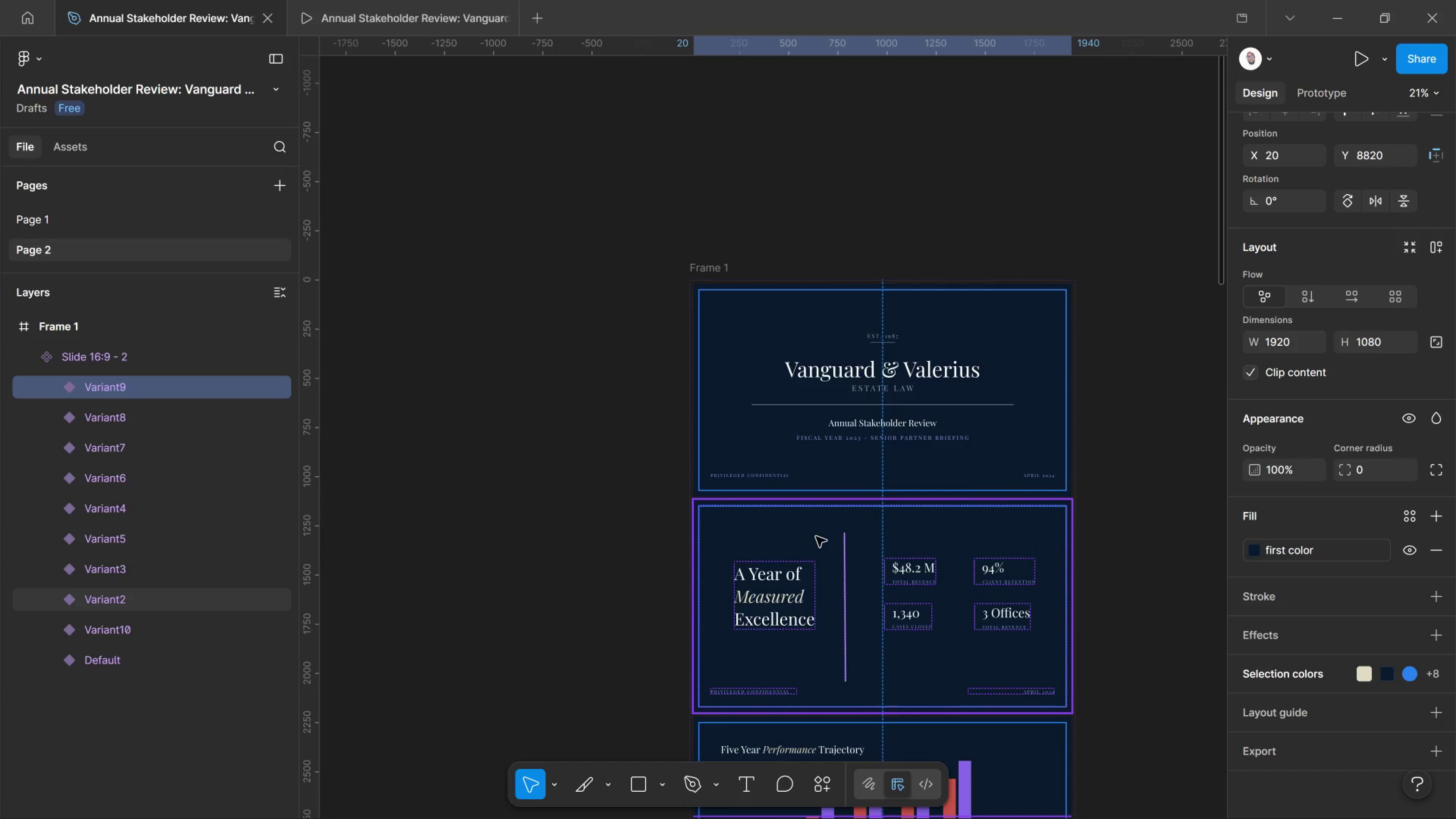 
left_click([814, 528])
 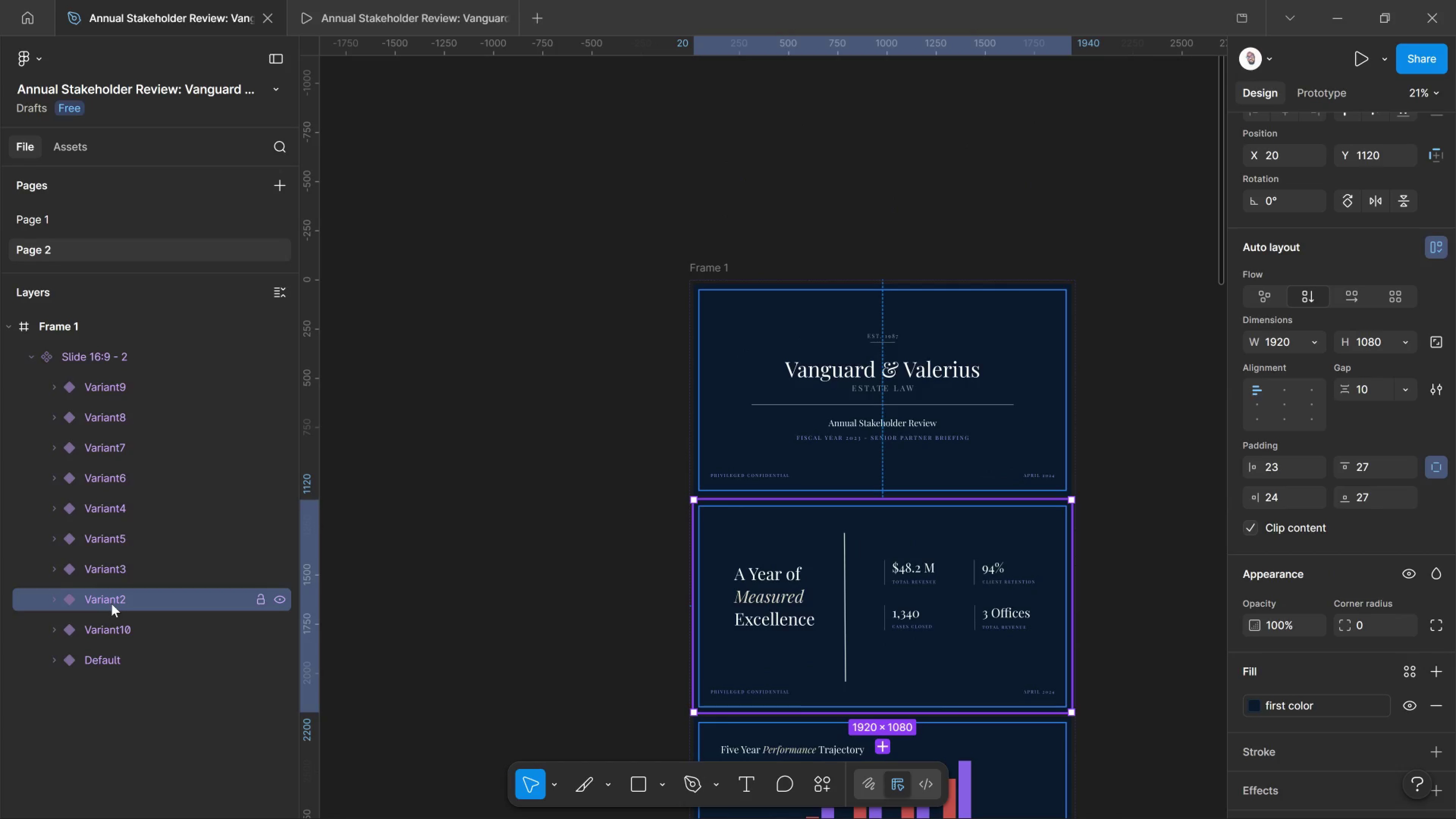 
left_click_drag(start_coordinate=[111, 601], to_coordinate=[62, 315])
 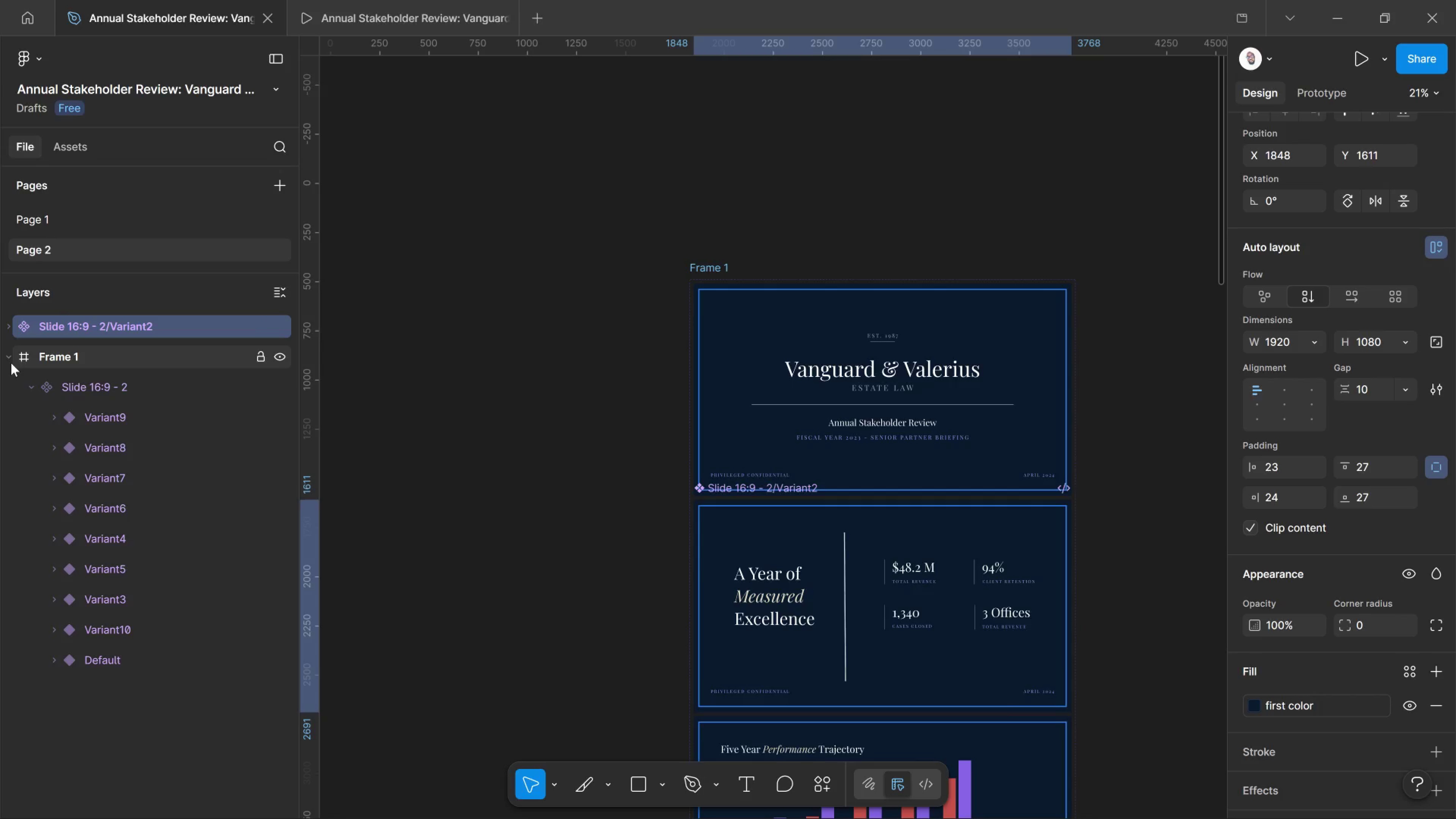 
left_click([11, 363])
 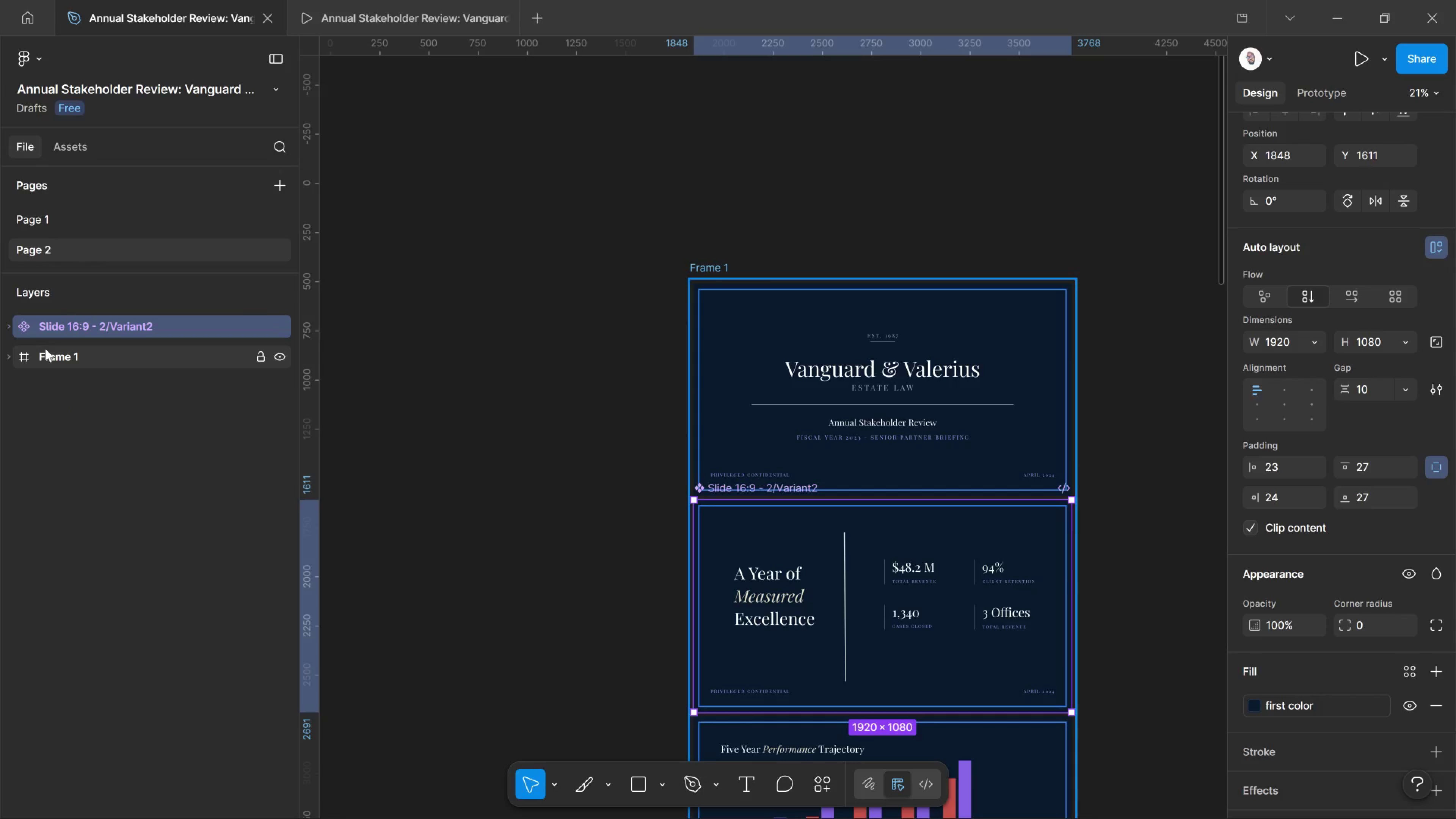 
left_click([51, 357])
 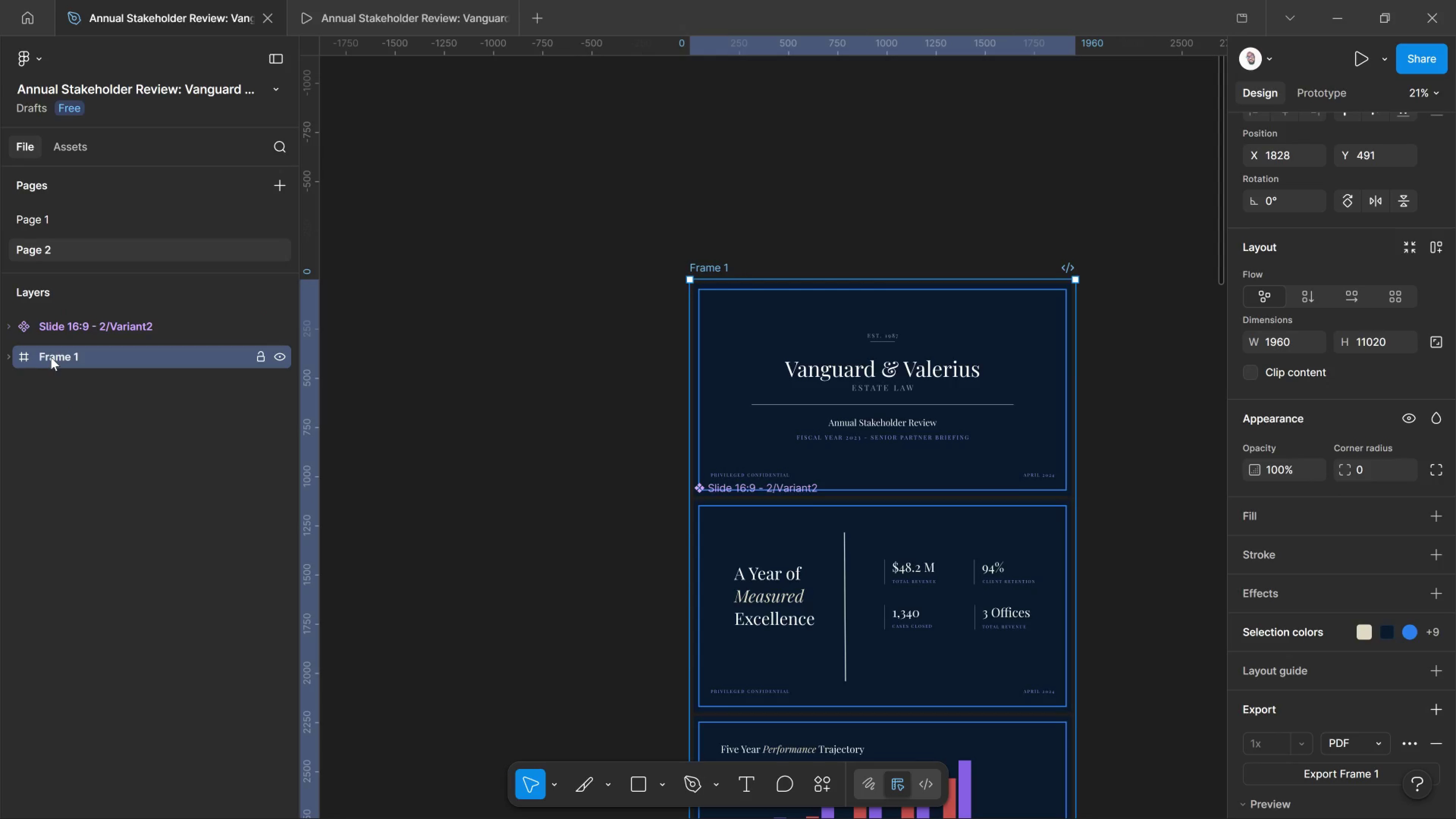 
left_click_drag(start_coordinate=[51, 357], to_coordinate=[53, 312])
 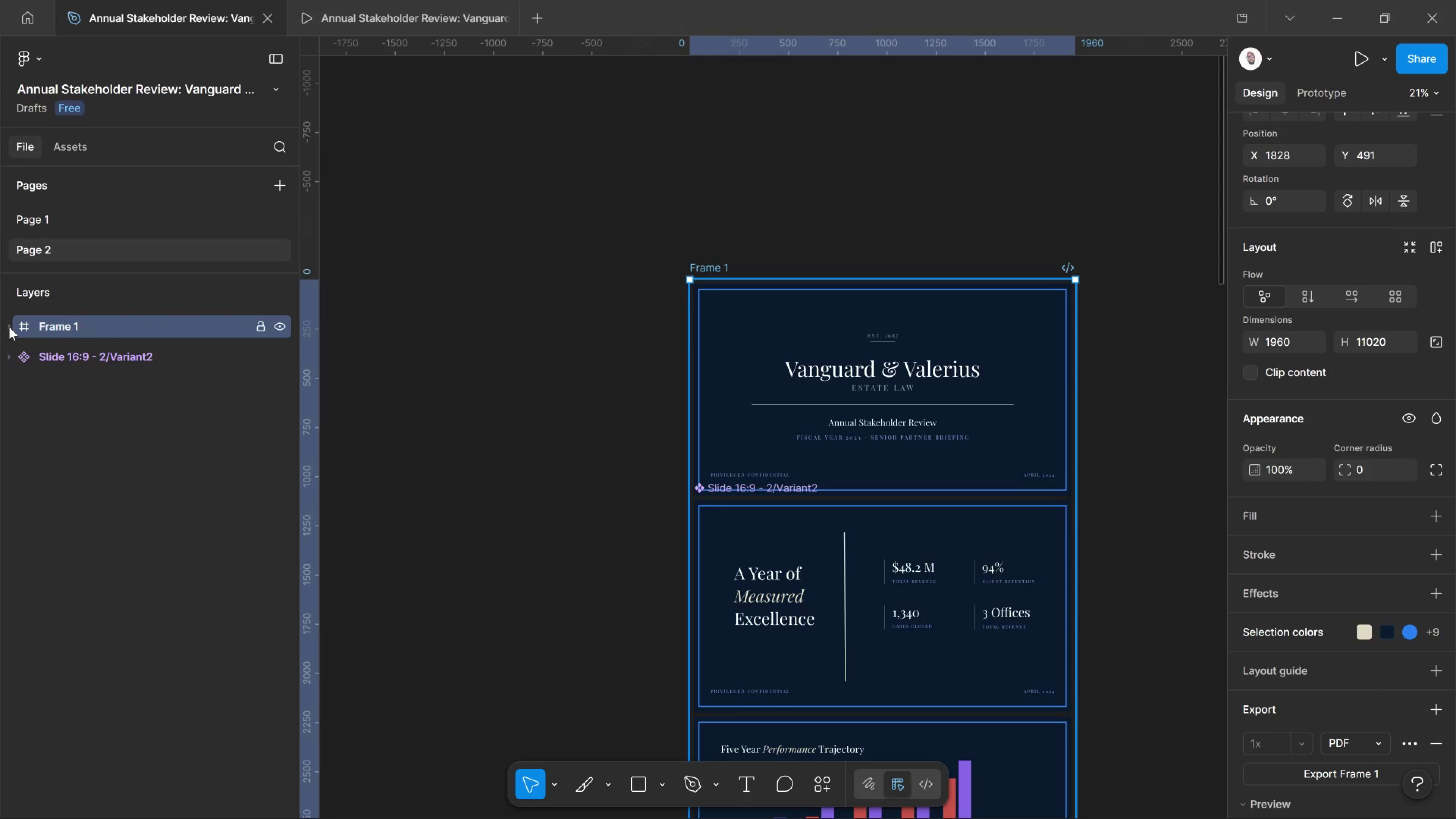 
scroll: coordinate [766, 588], scroll_direction: down, amount: 6.0
 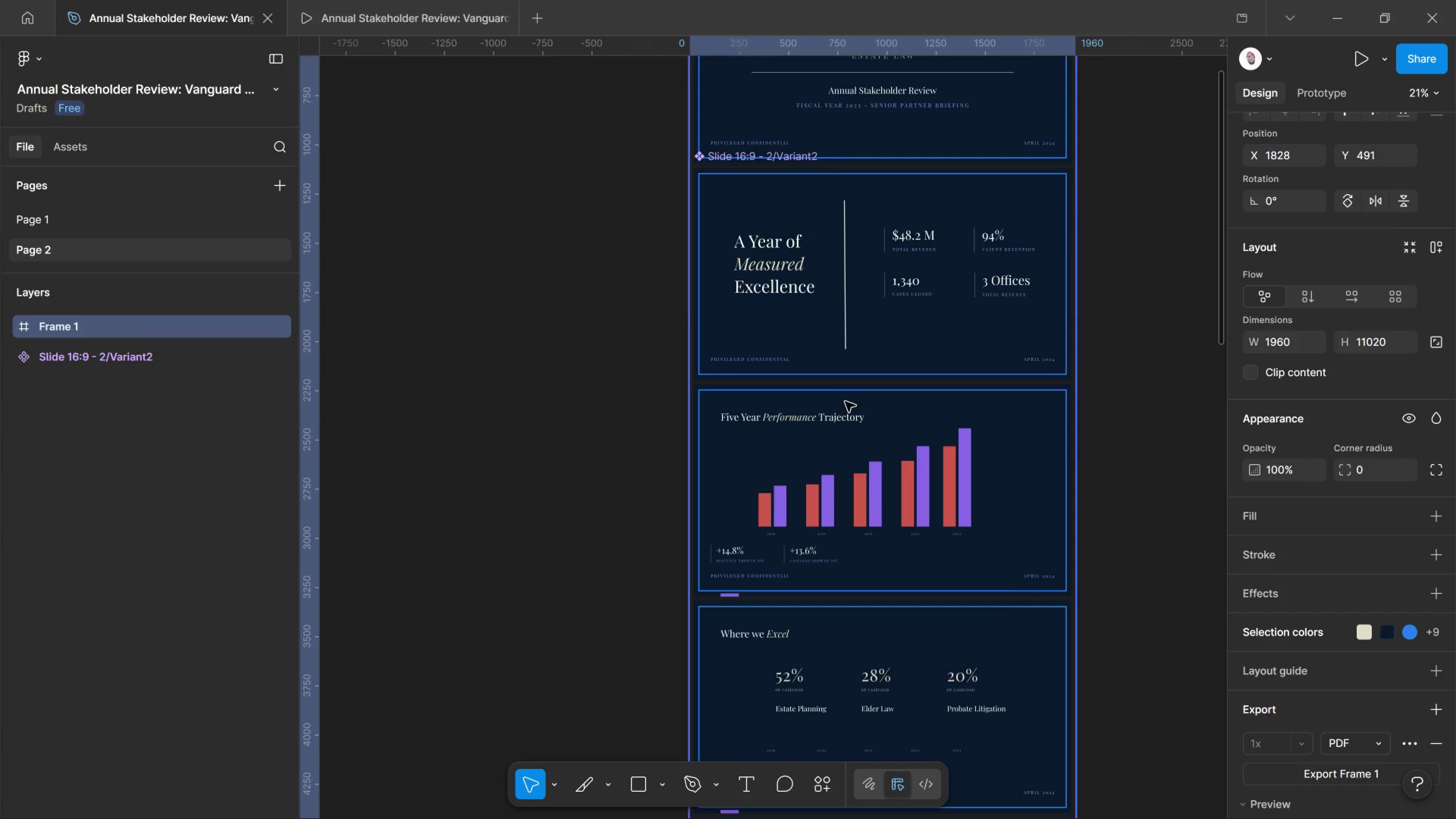 
left_click([855, 442])
 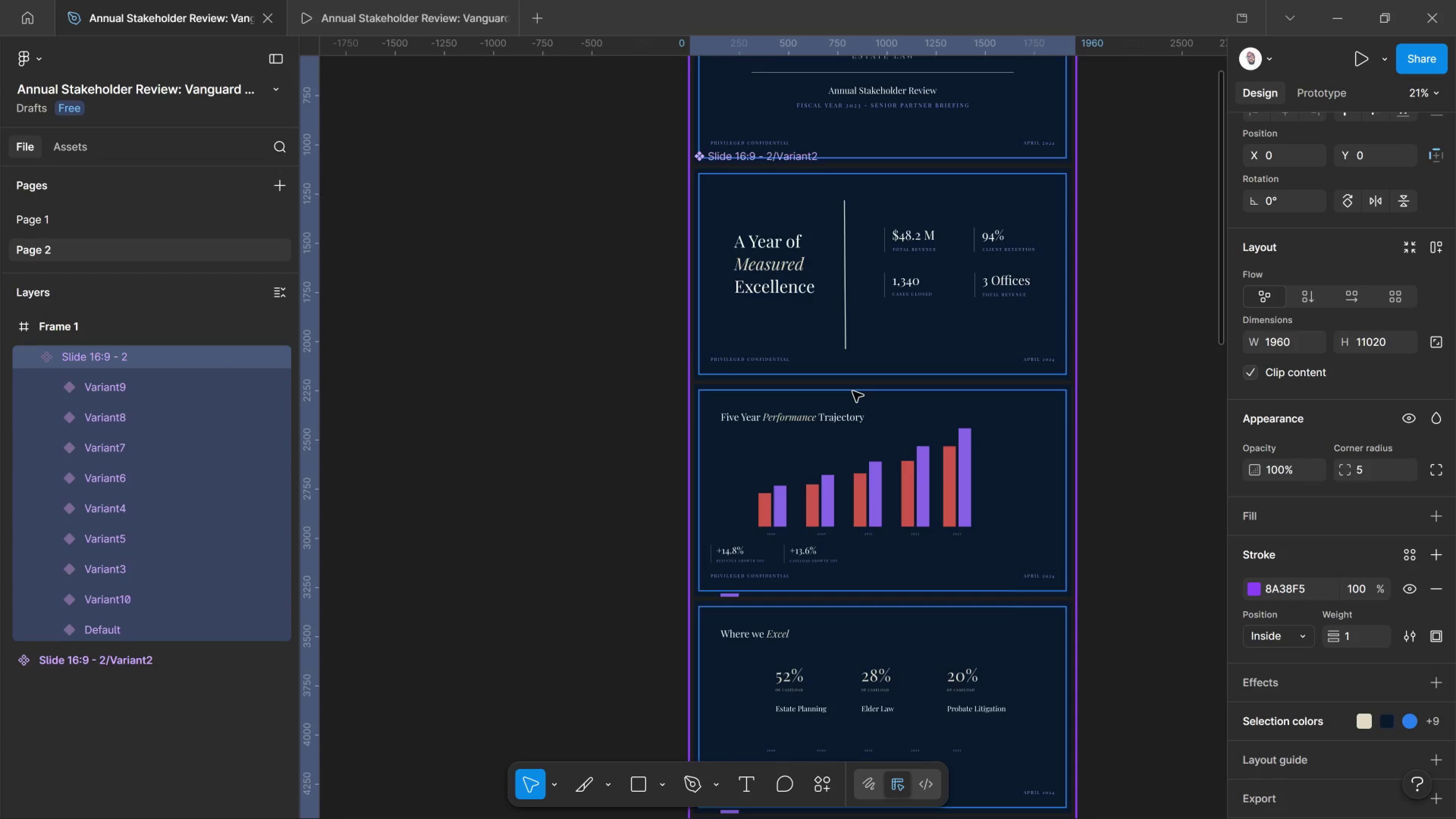 
left_click([853, 391])
 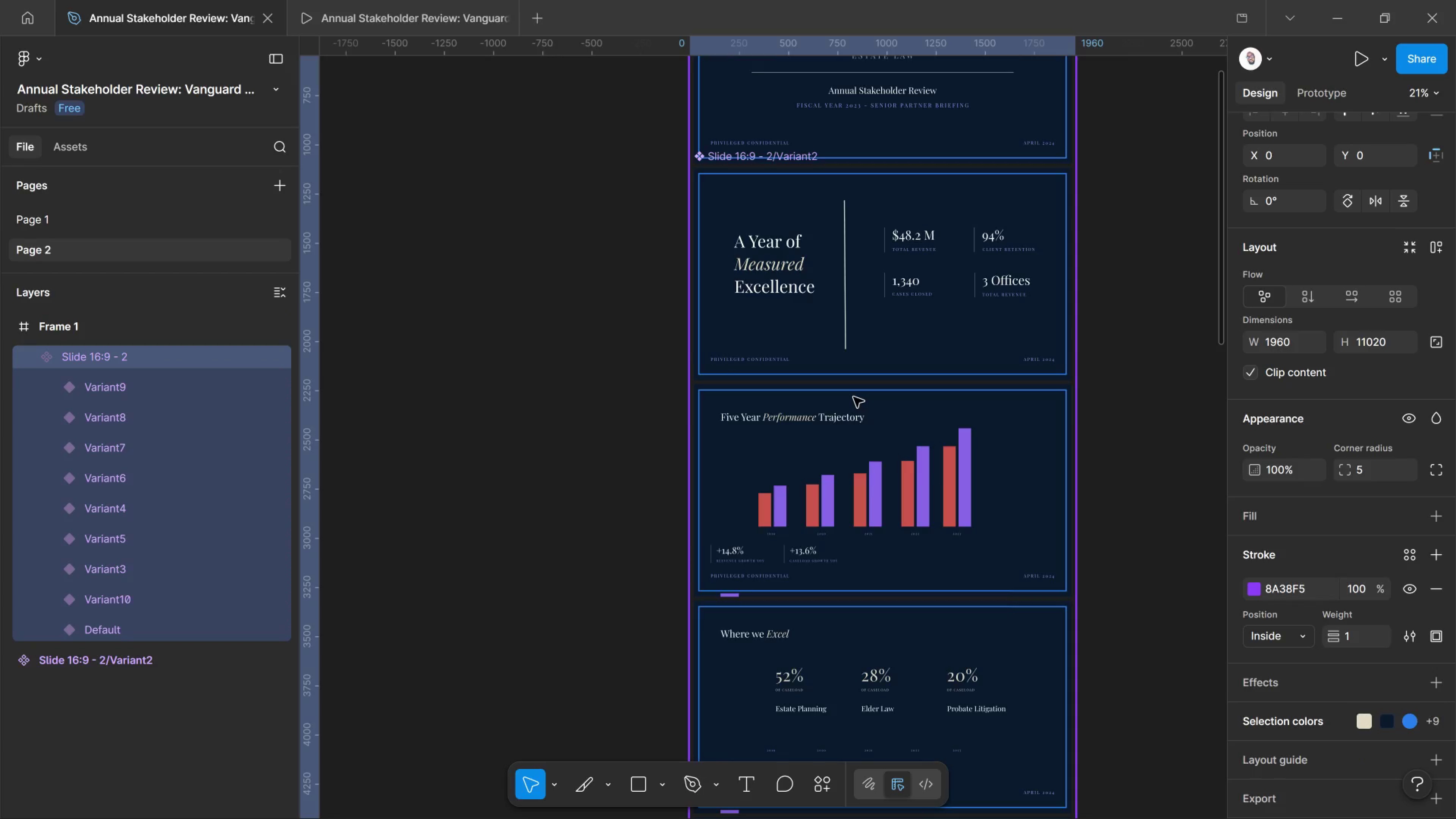 
double_click([854, 397])
 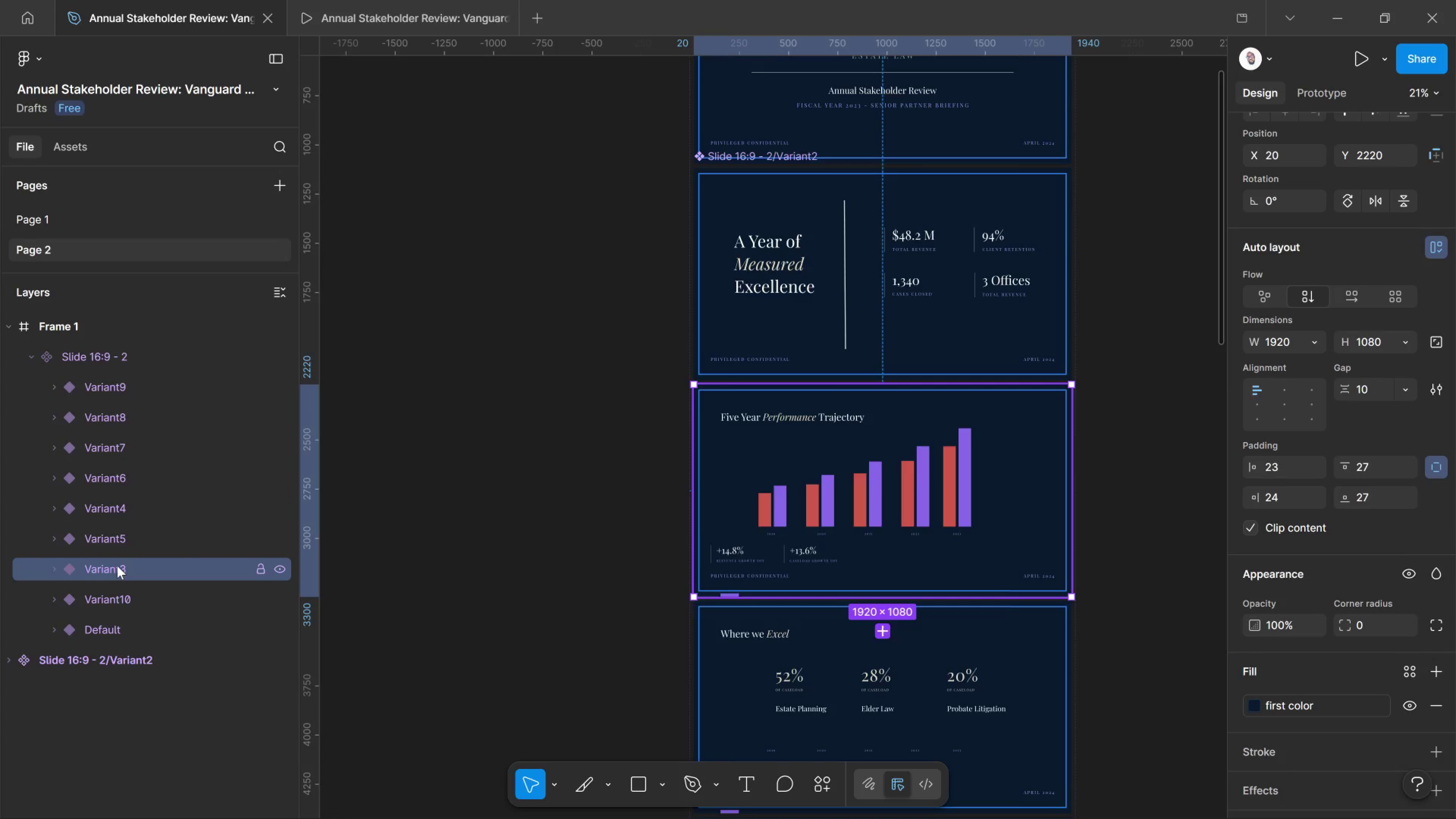 
left_click_drag(start_coordinate=[117, 570], to_coordinate=[67, 681])
 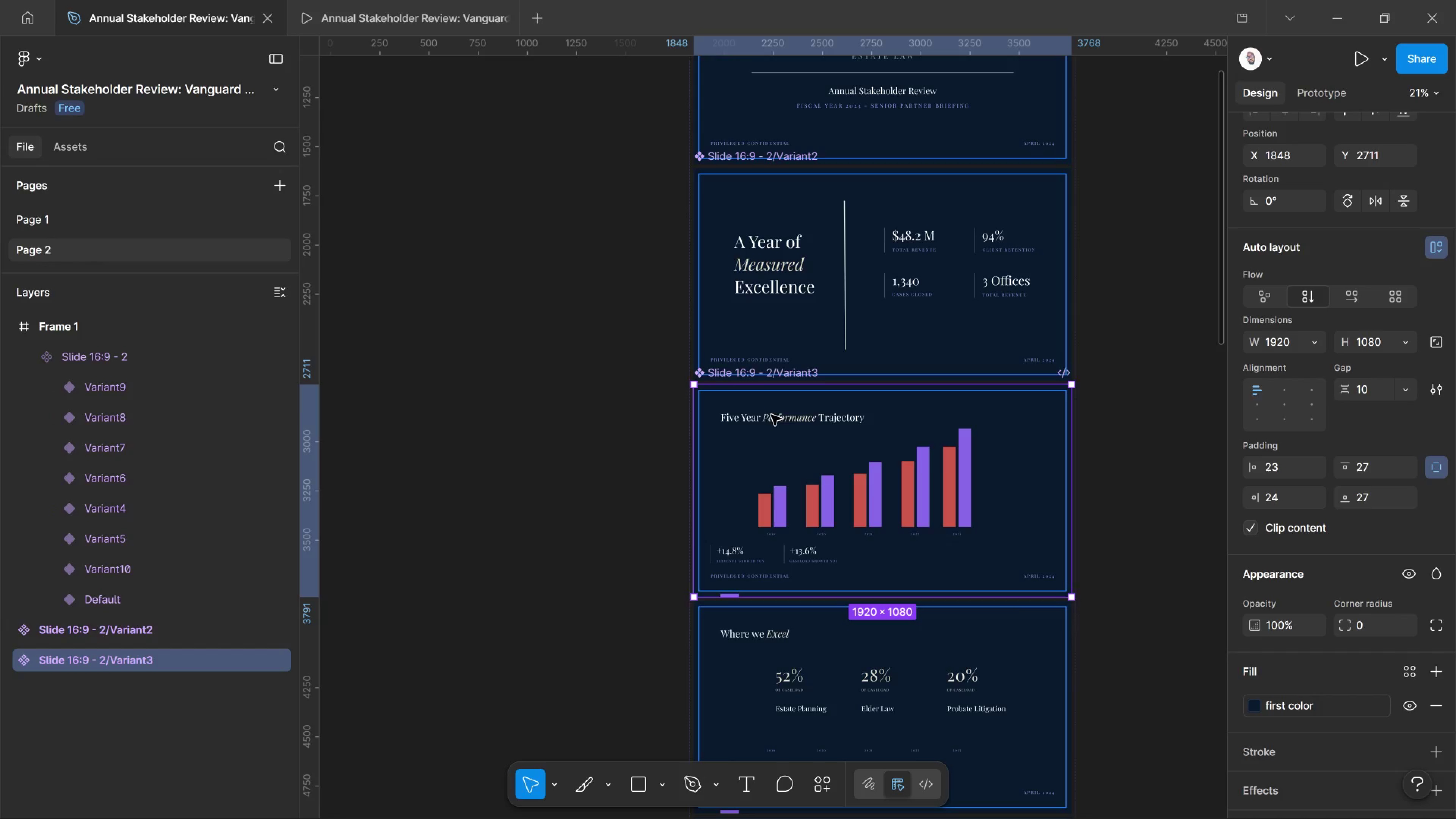 
scroll: coordinate [853, 443], scroll_direction: down, amount: 3.0
 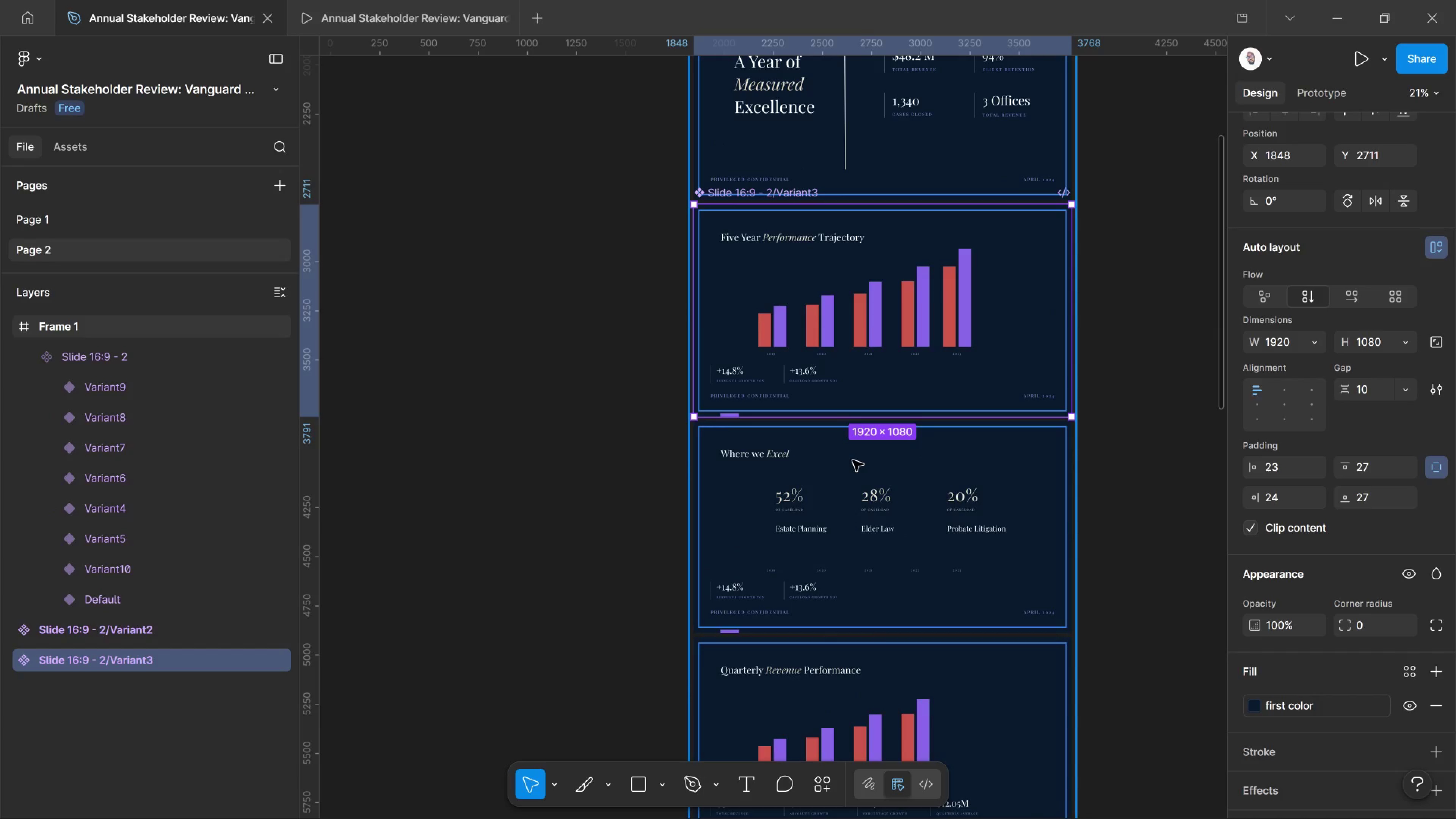 
left_click([853, 460])
 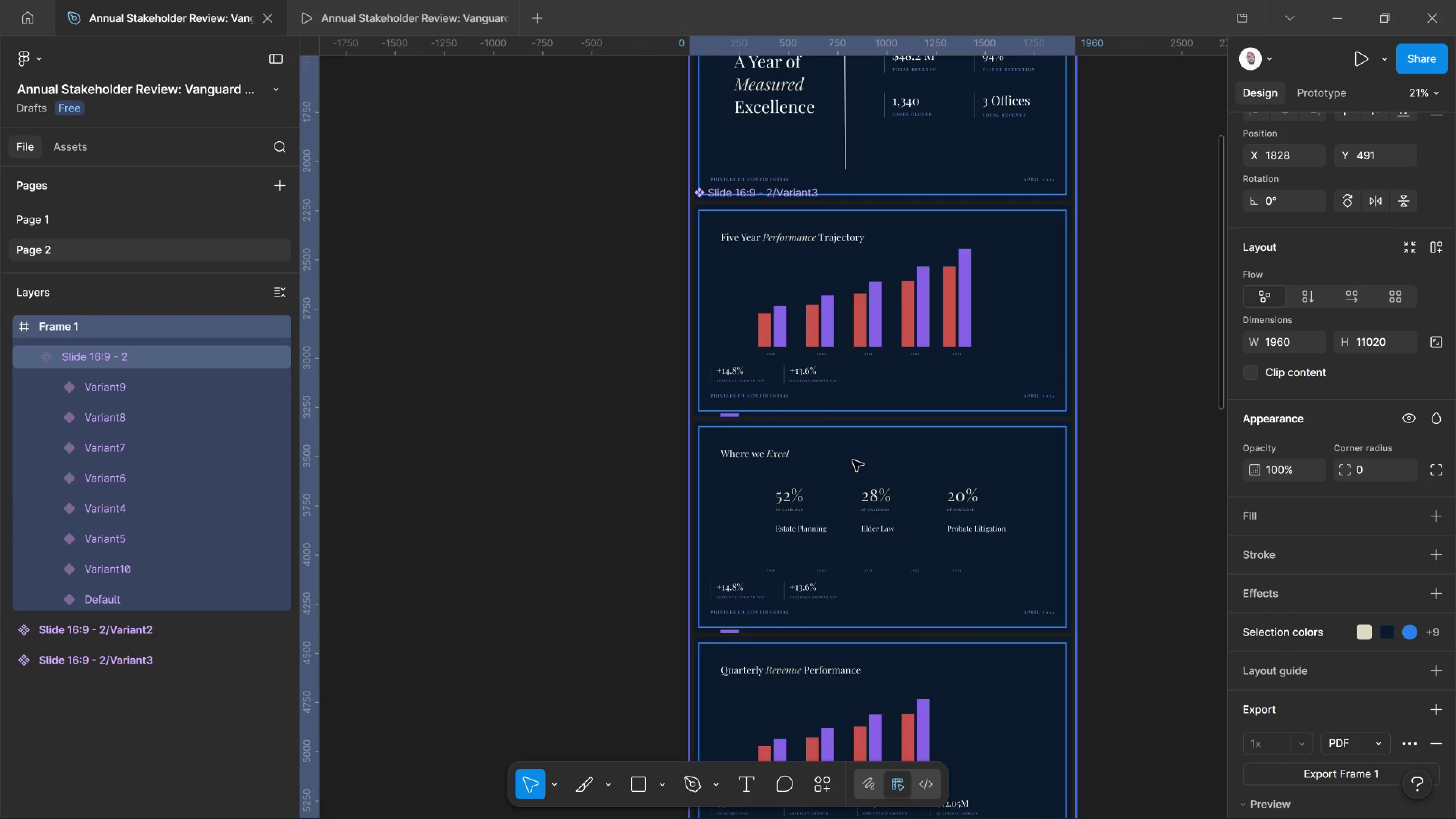 
double_click([853, 460])
 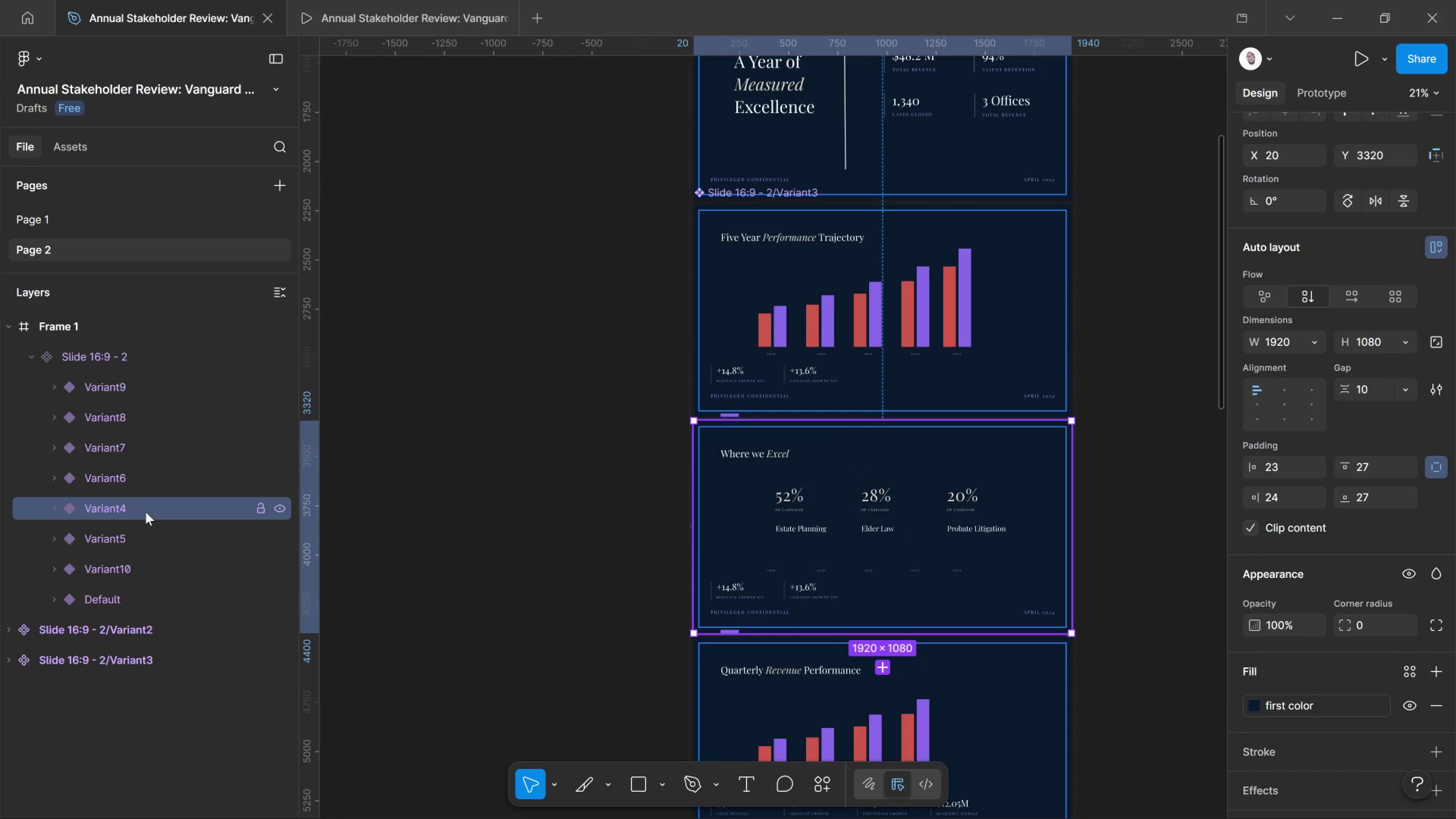 
left_click_drag(start_coordinate=[143, 503], to_coordinate=[34, 702])
 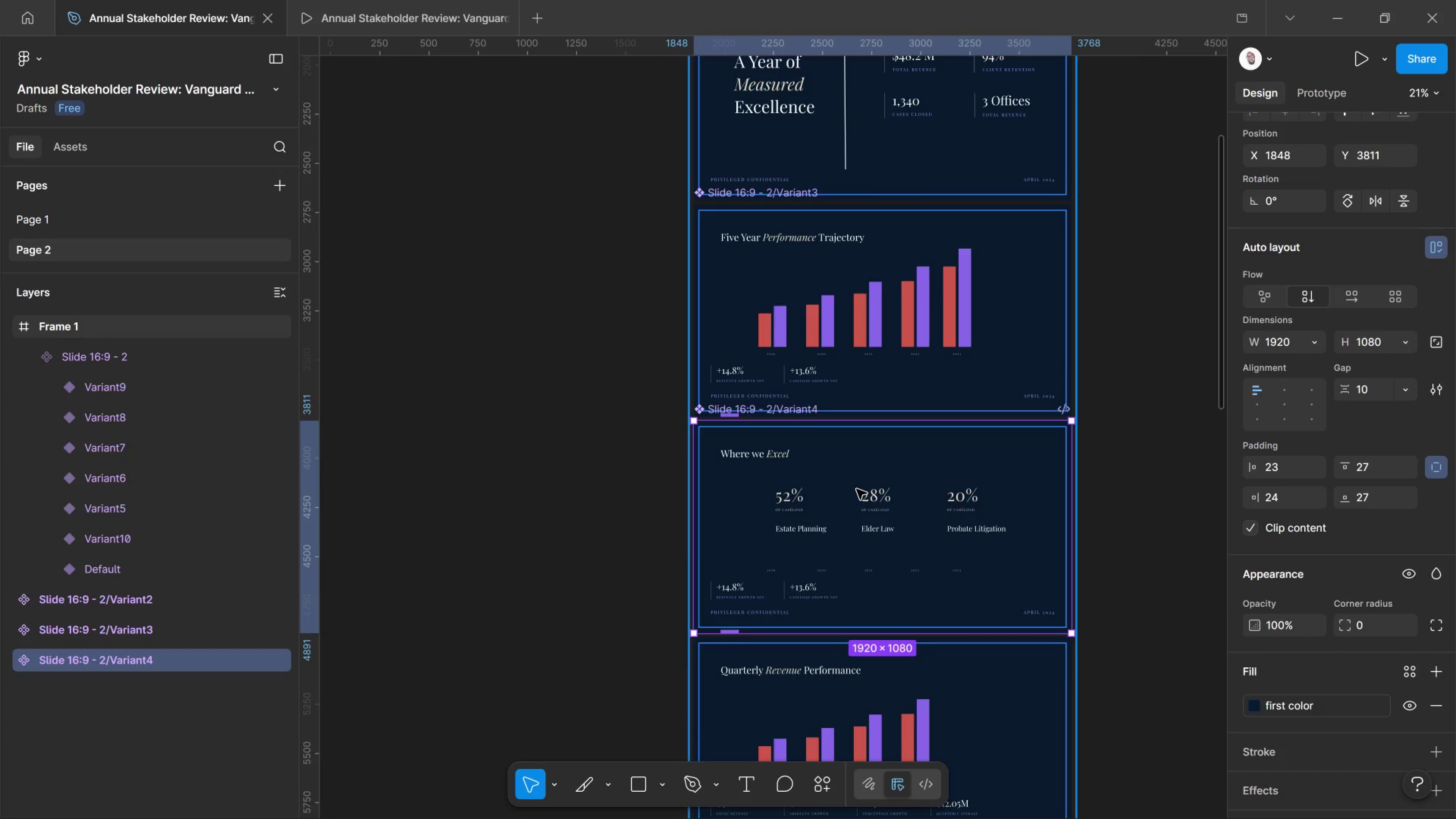 
scroll: coordinate [864, 493], scroll_direction: down, amount: 3.0
 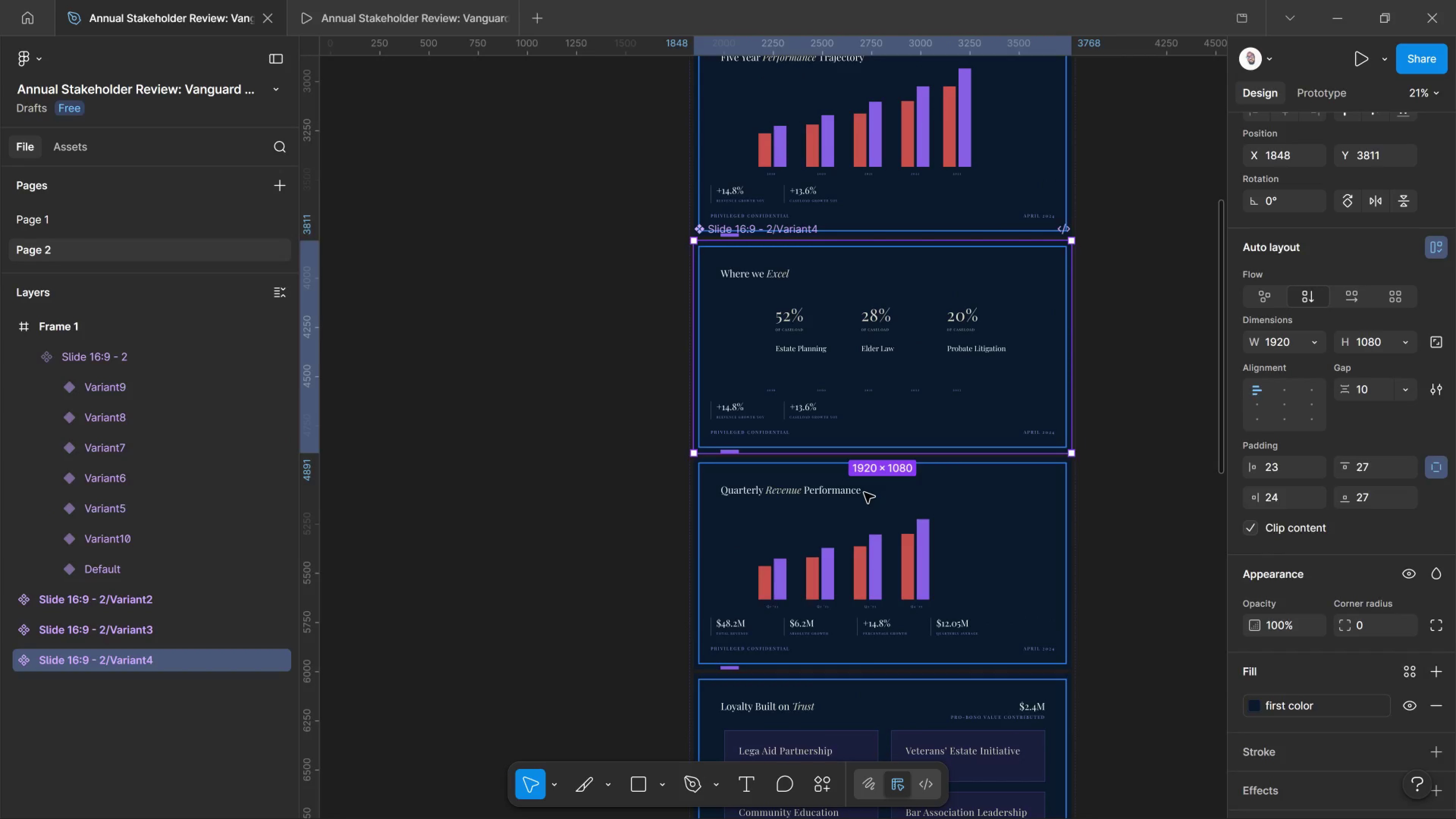 
left_click([864, 493])
 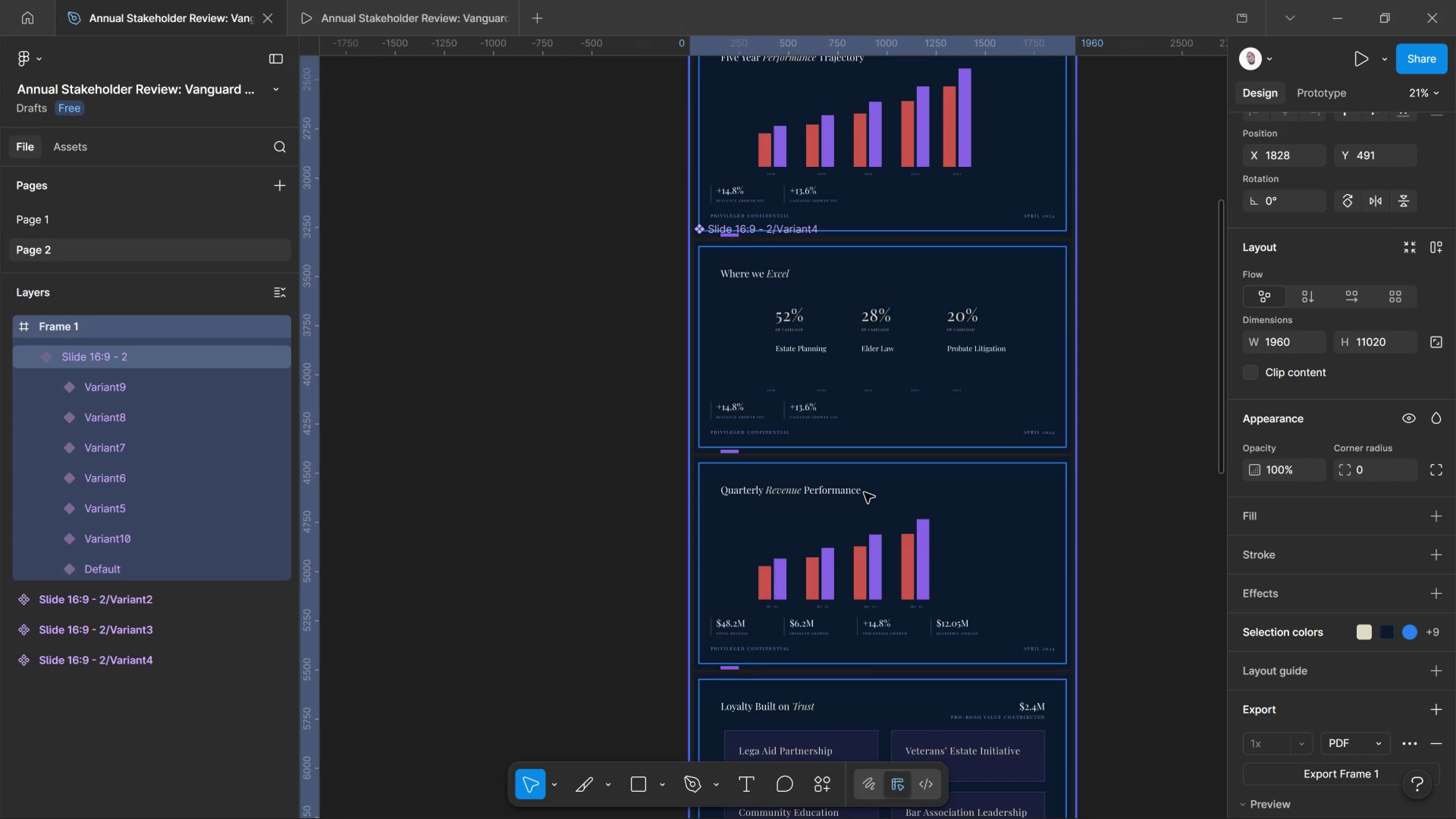 
double_click([864, 493])
 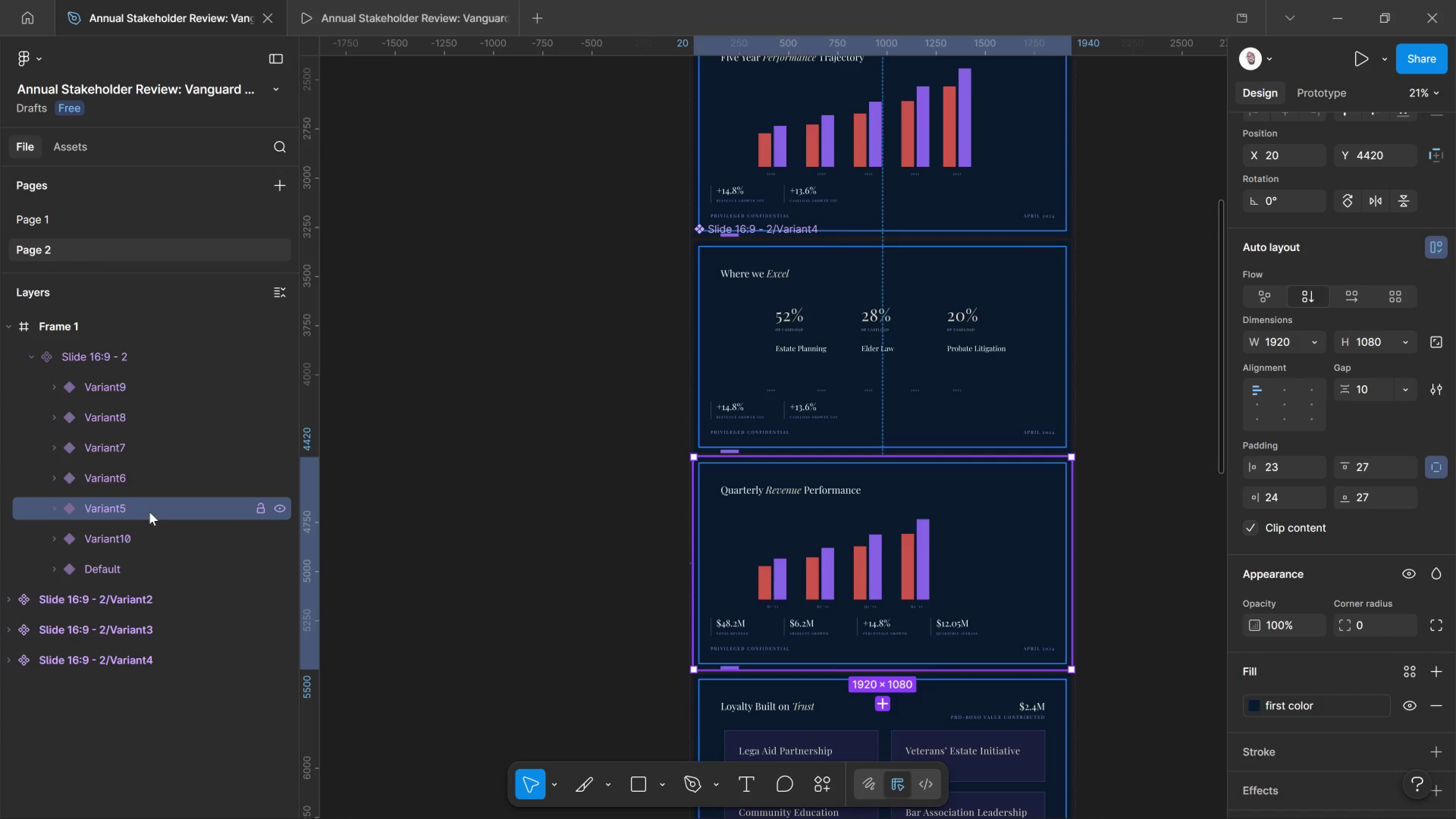 
left_click_drag(start_coordinate=[147, 506], to_coordinate=[12, 720])
 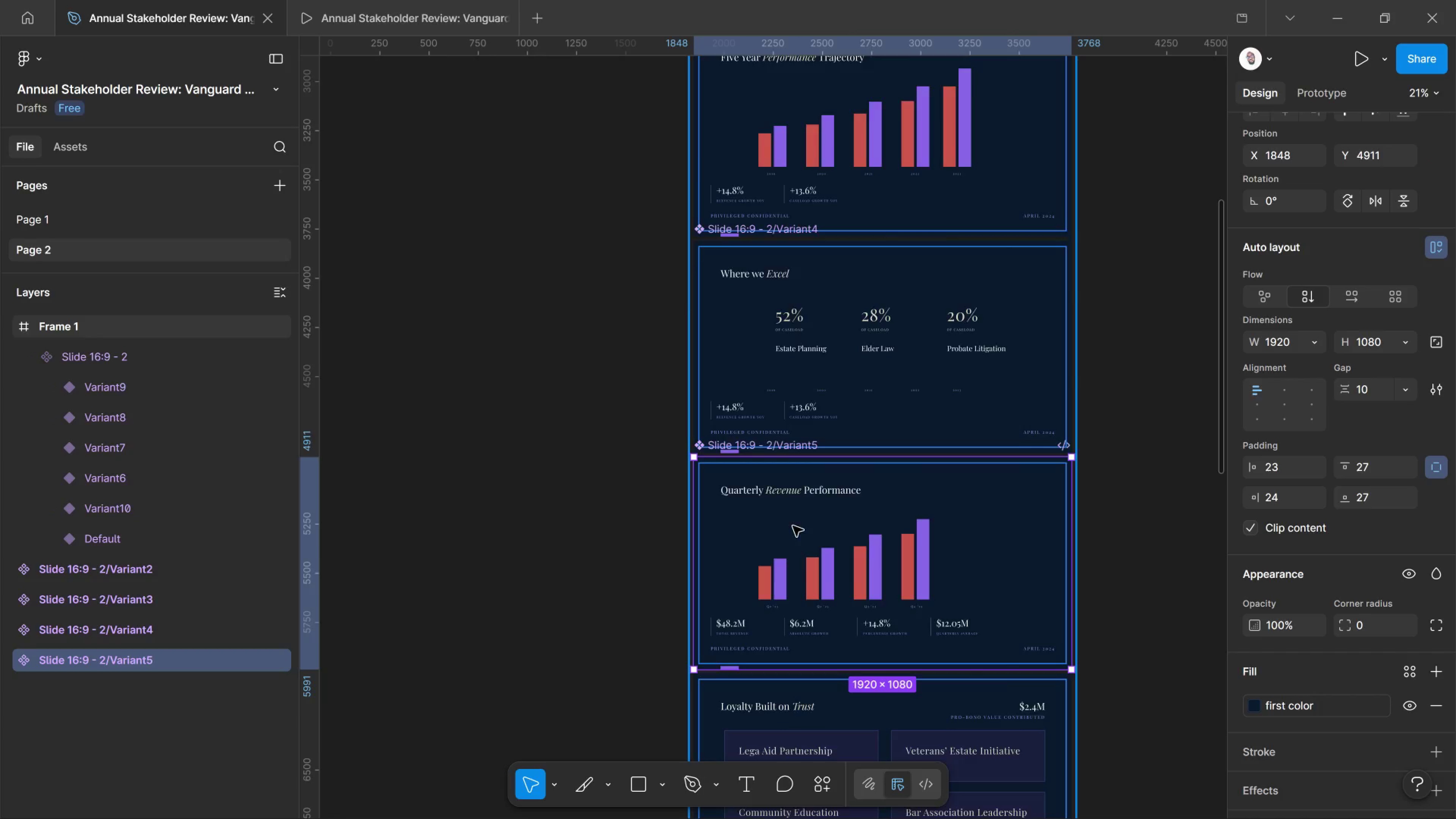 
scroll: coordinate [826, 646], scroll_direction: down, amount: 5.0
 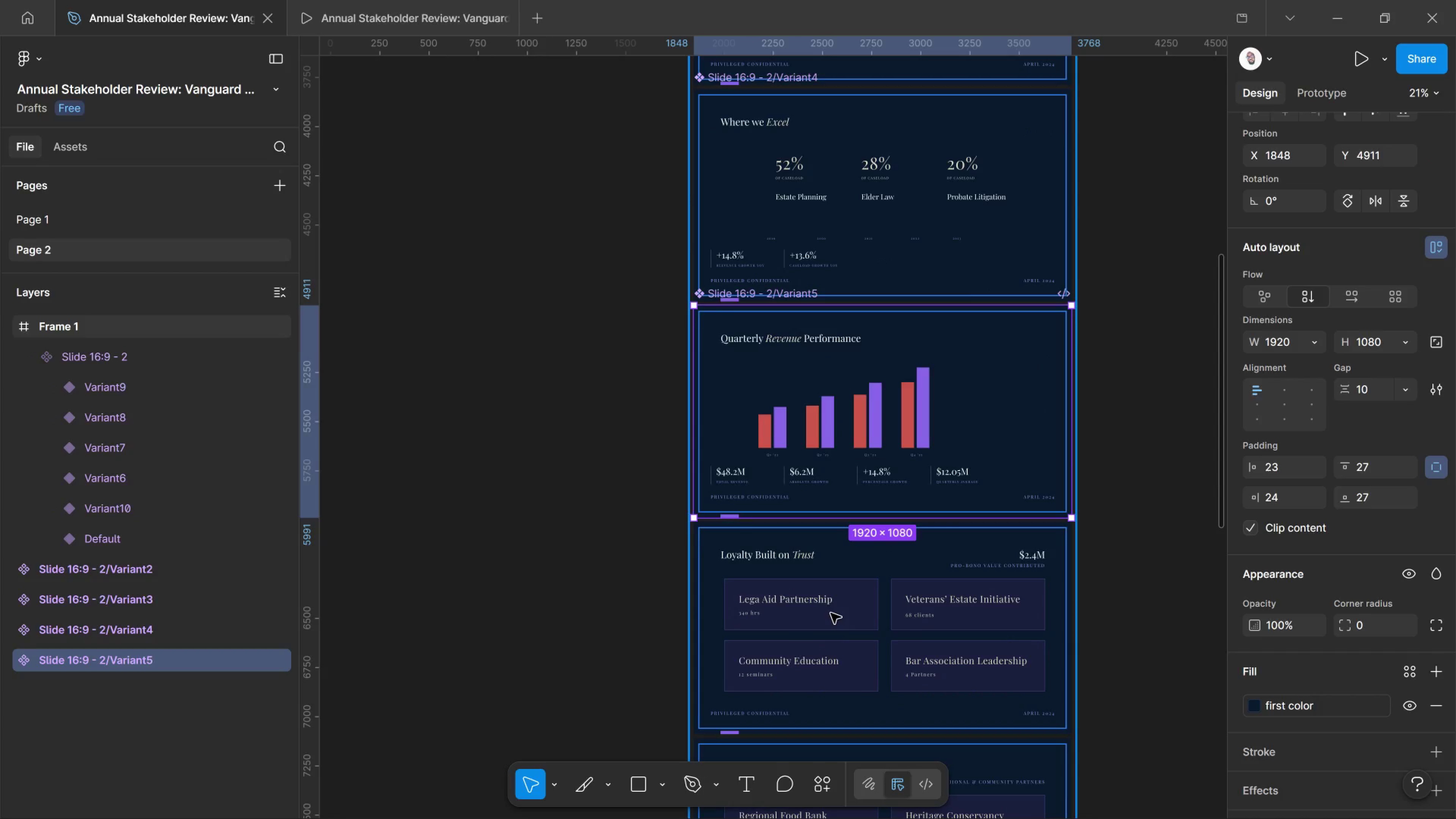 
left_click([831, 613])
 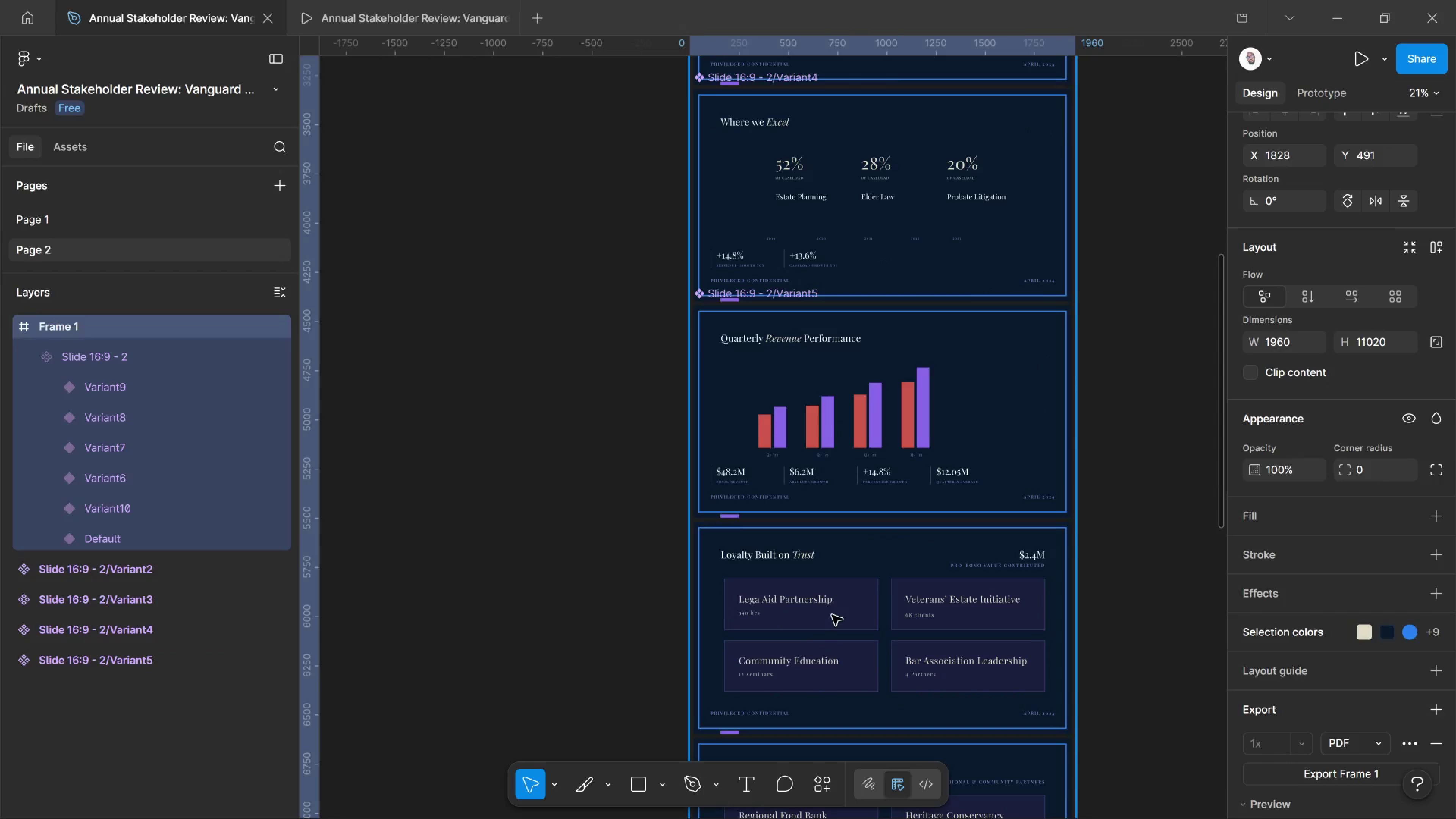 
left_click_drag(start_coordinate=[832, 613], to_coordinate=[832, 615])
 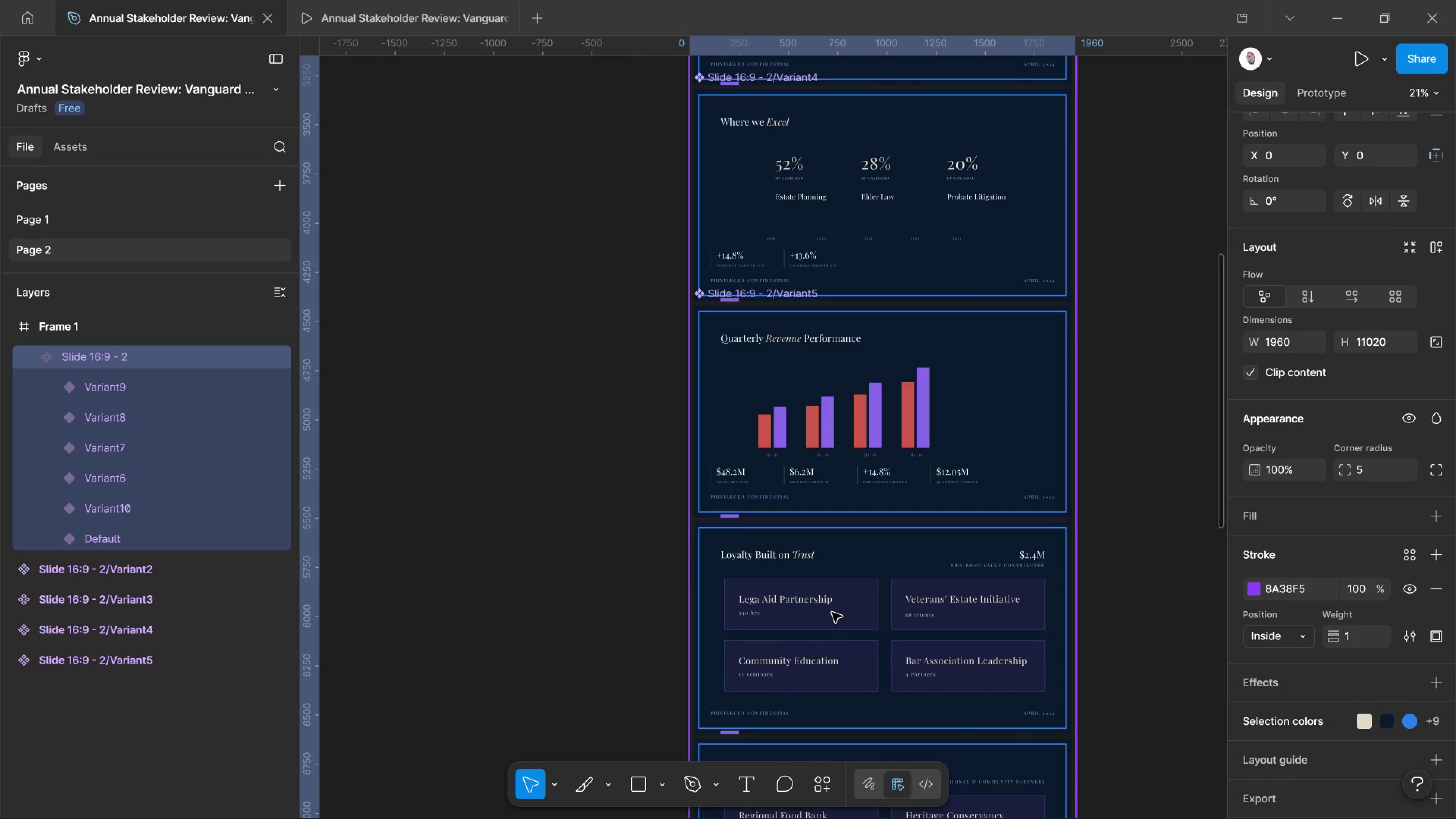 
left_click([832, 612])
 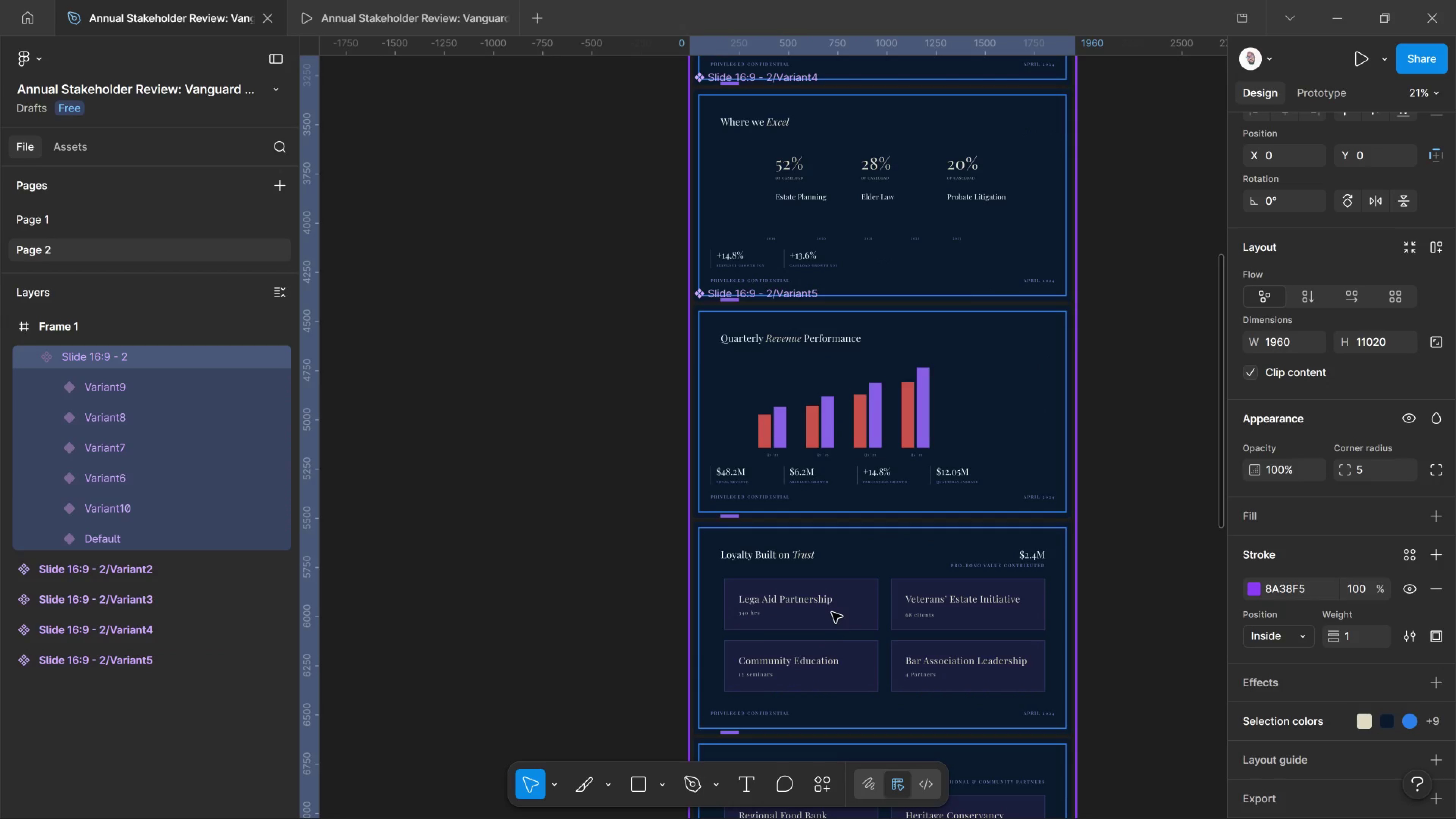 
double_click([834, 612])
 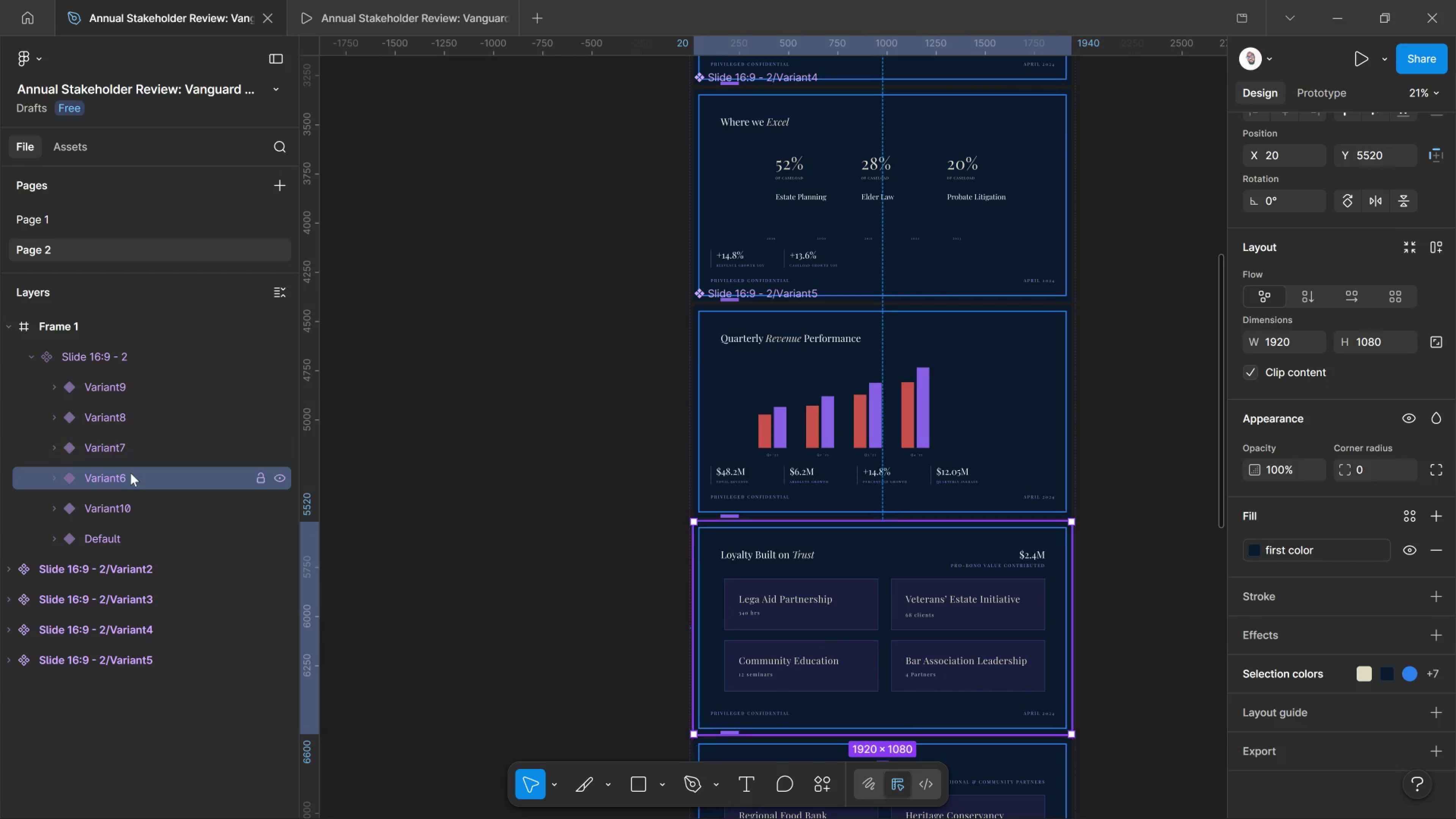 
left_click_drag(start_coordinate=[127, 475], to_coordinate=[0, 701])
 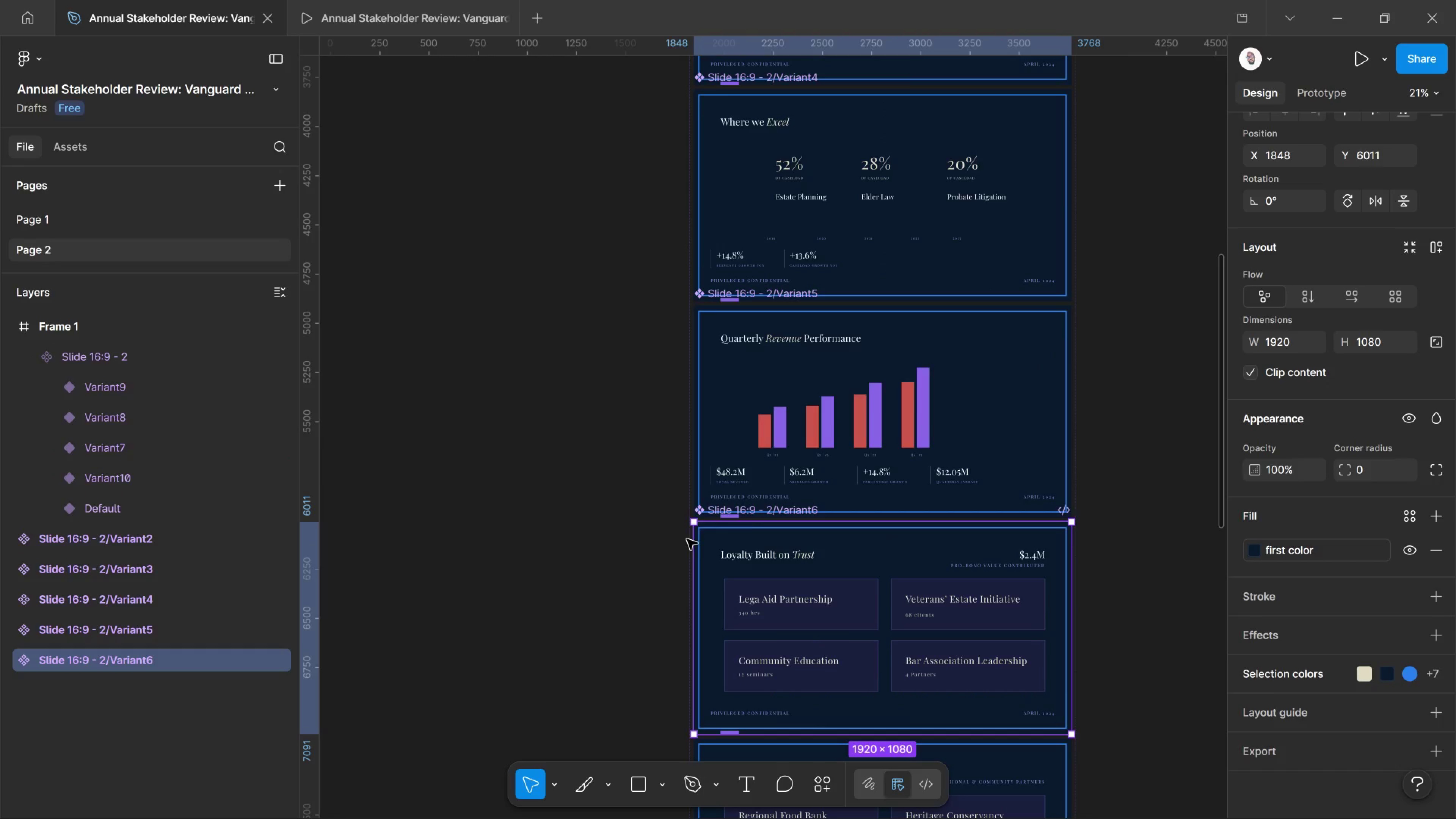 
scroll: coordinate [808, 518], scroll_direction: down, amount: 7.0
 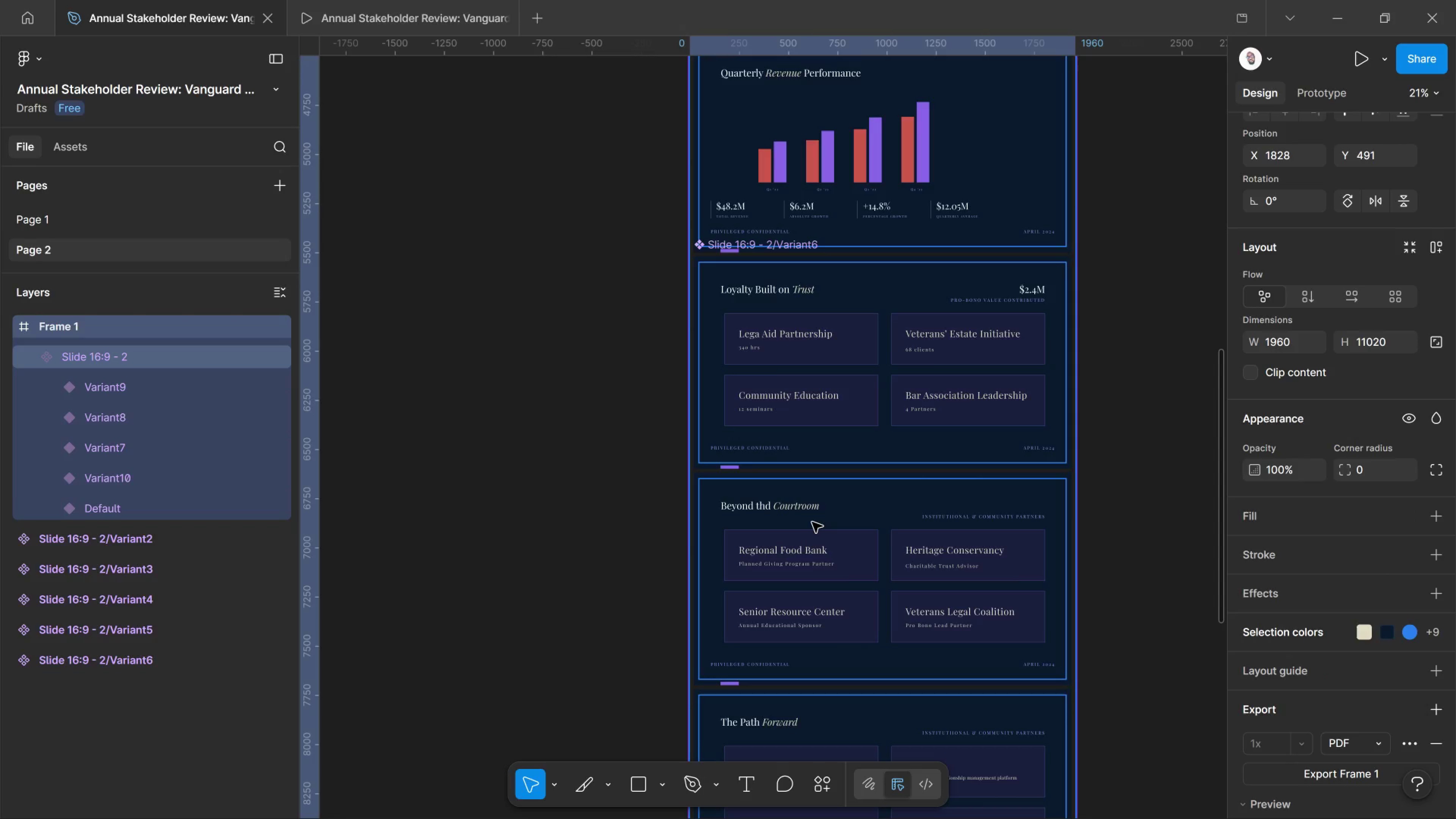 
double_click([812, 522])
 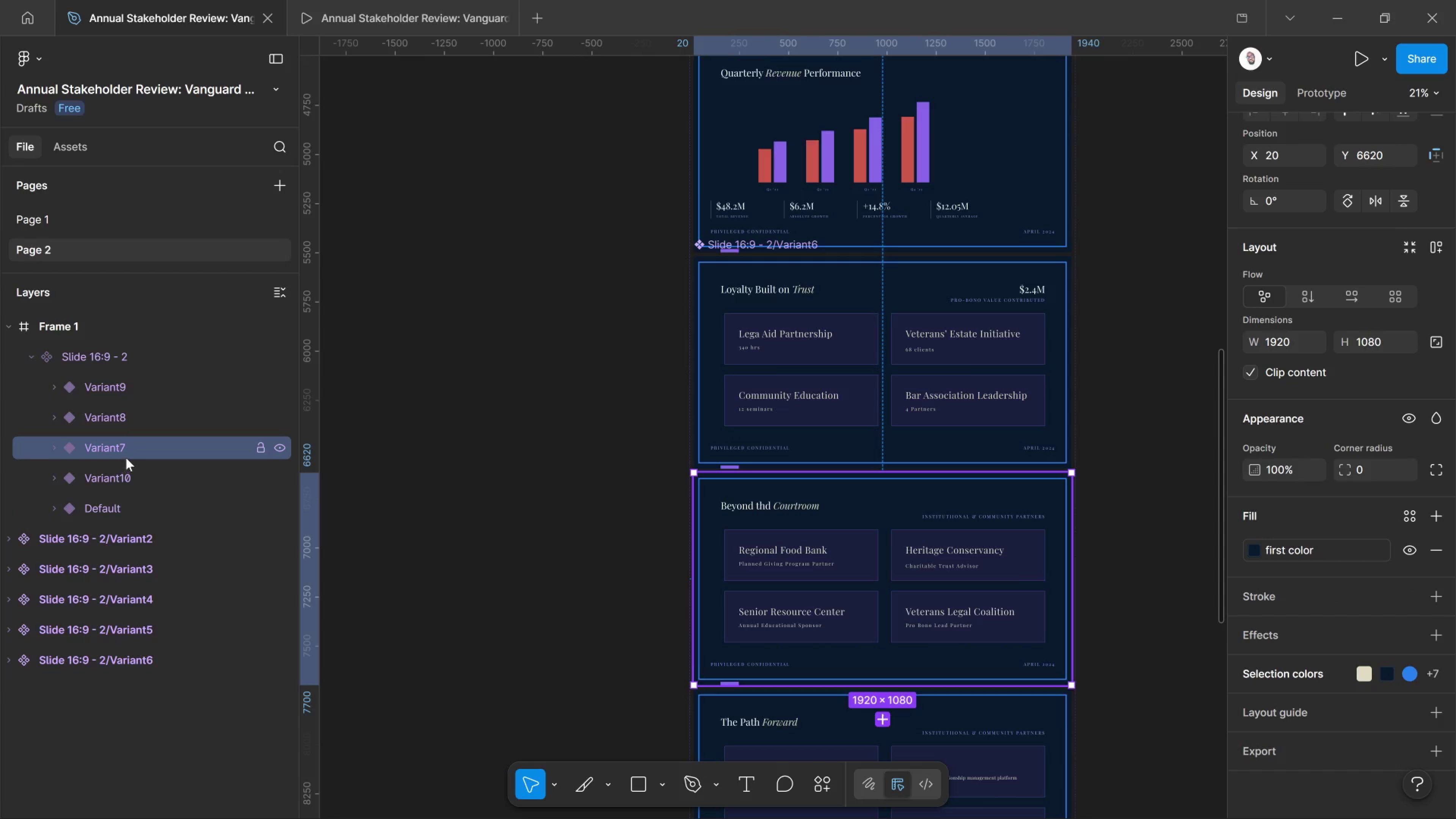 
left_click_drag(start_coordinate=[123, 452], to_coordinate=[2, 745])
 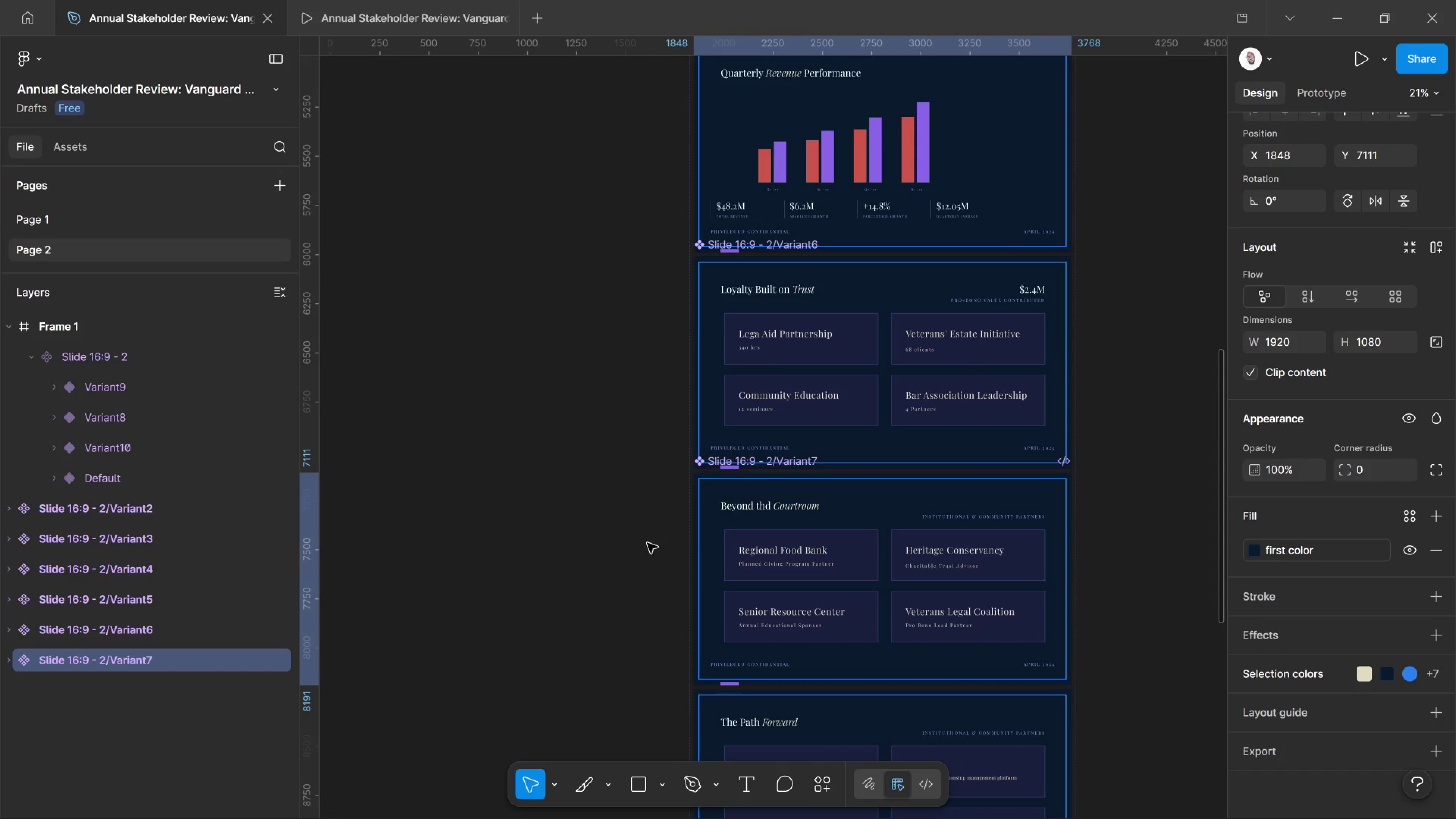 
scroll: coordinate [743, 523], scroll_direction: down, amount: 6.0
 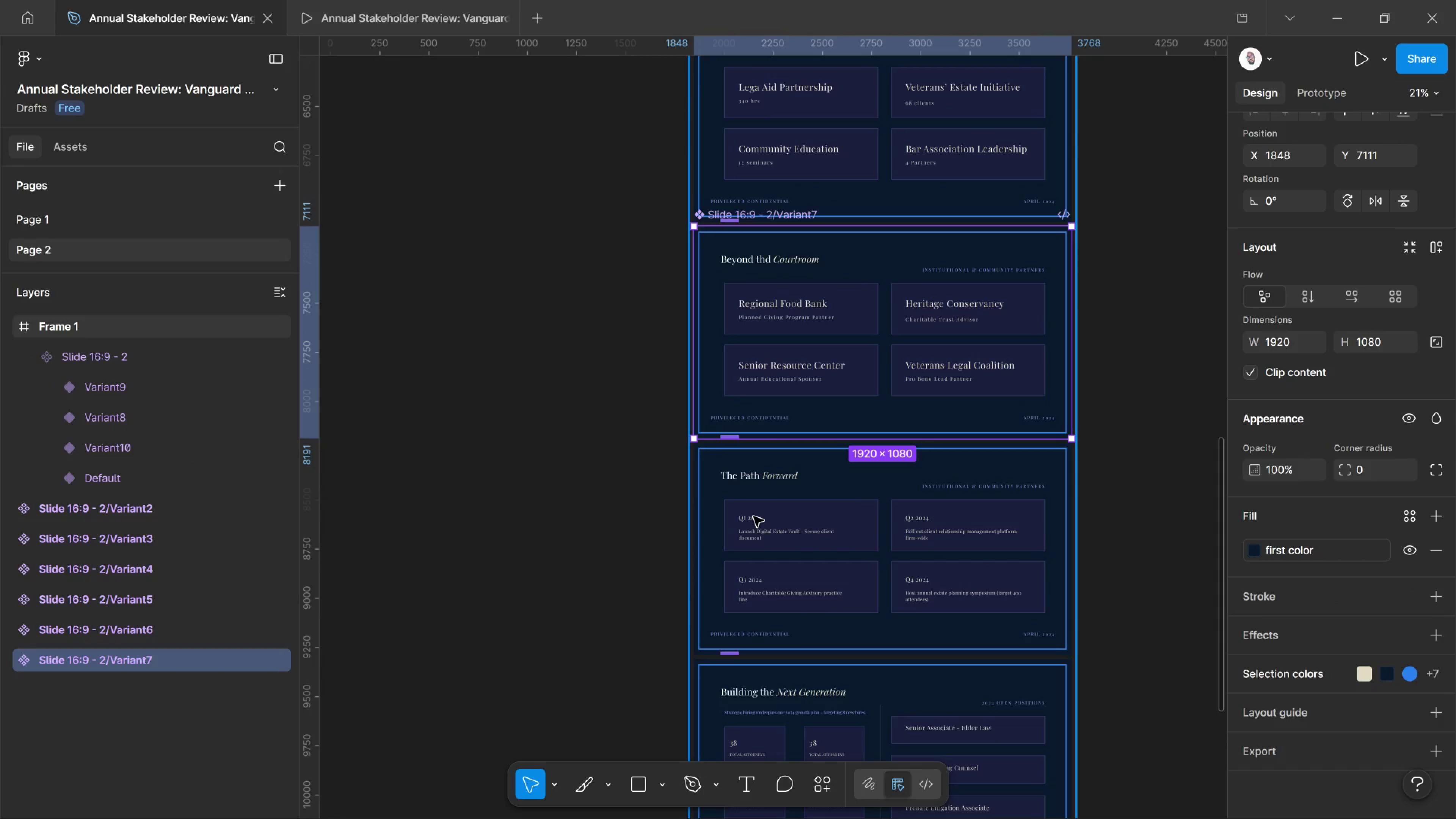 
left_click([753, 516])
 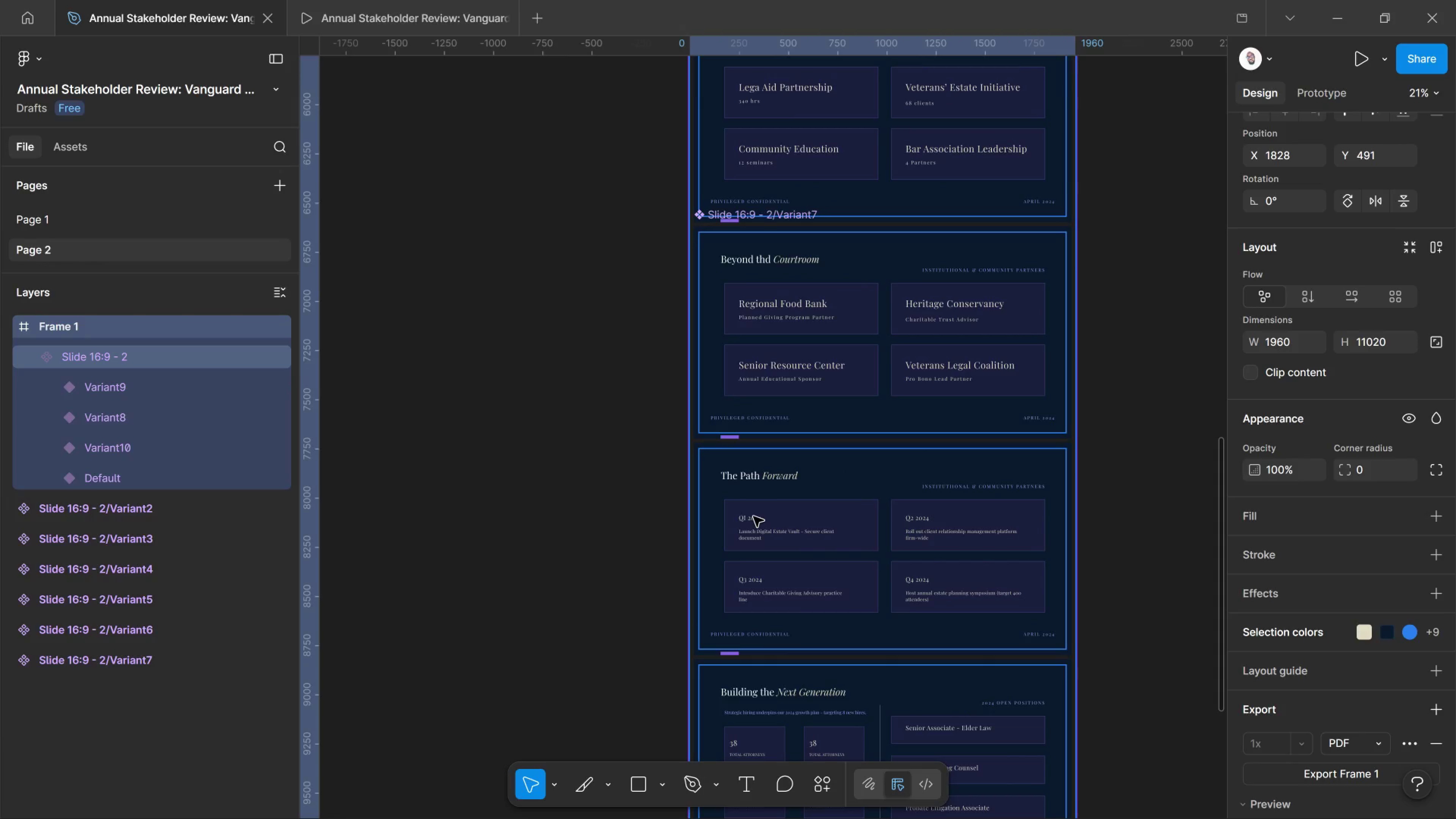 
double_click([753, 516])
 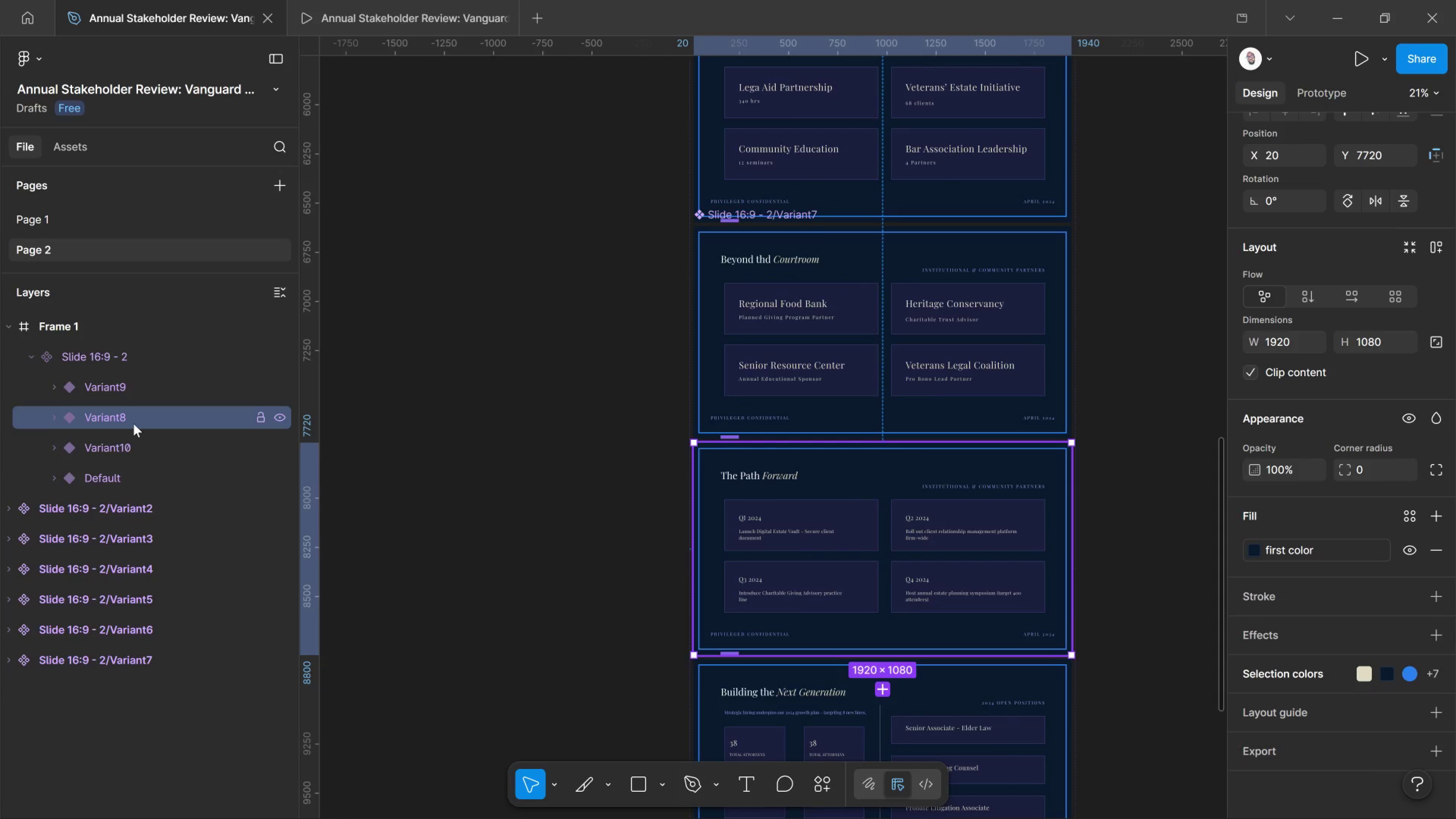 
left_click_drag(start_coordinate=[133, 422], to_coordinate=[47, 718])
 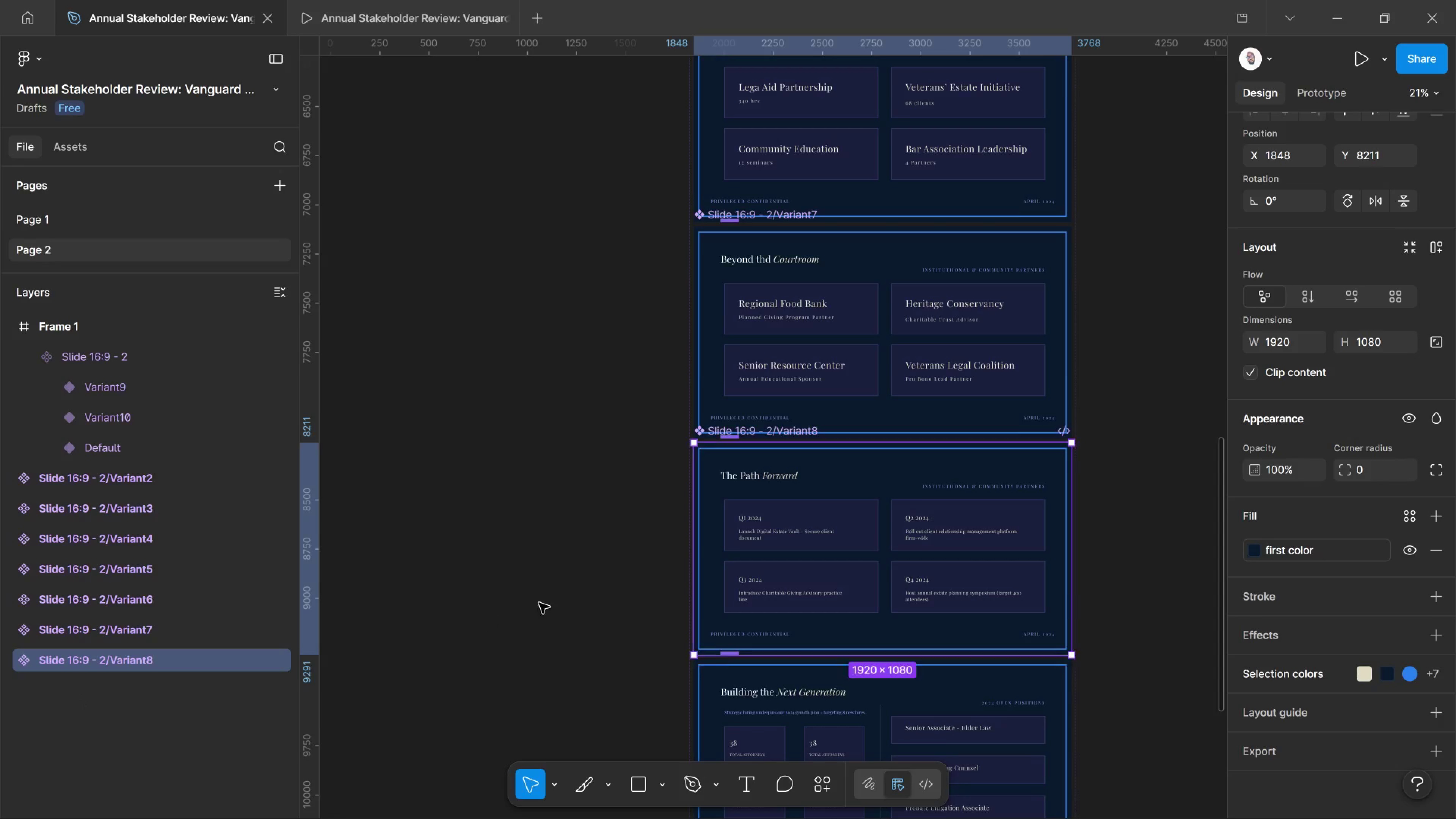 
scroll: coordinate [720, 567], scroll_direction: down, amount: 5.0
 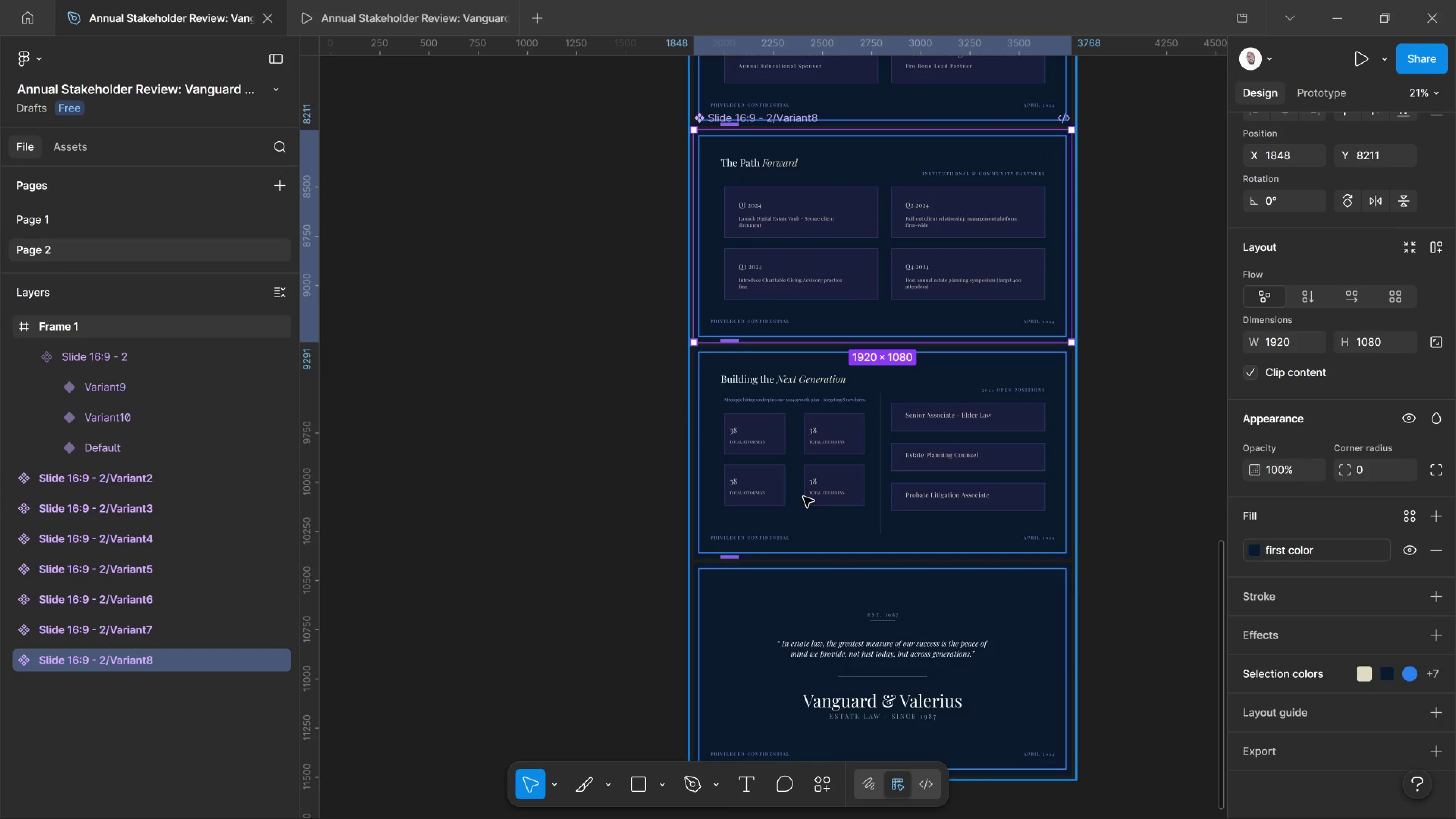 
double_click([803, 497])
 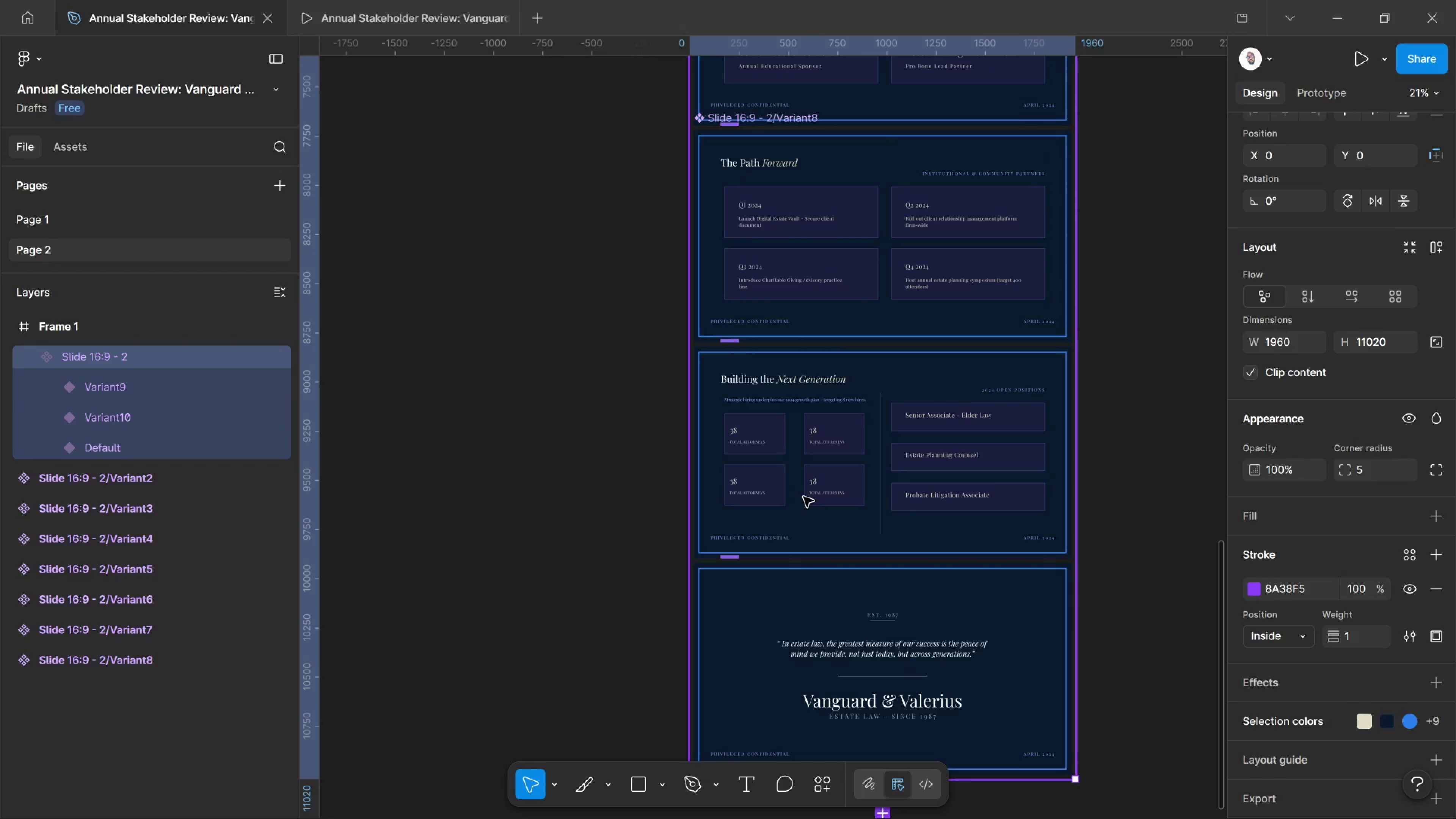 
left_click([803, 497])
 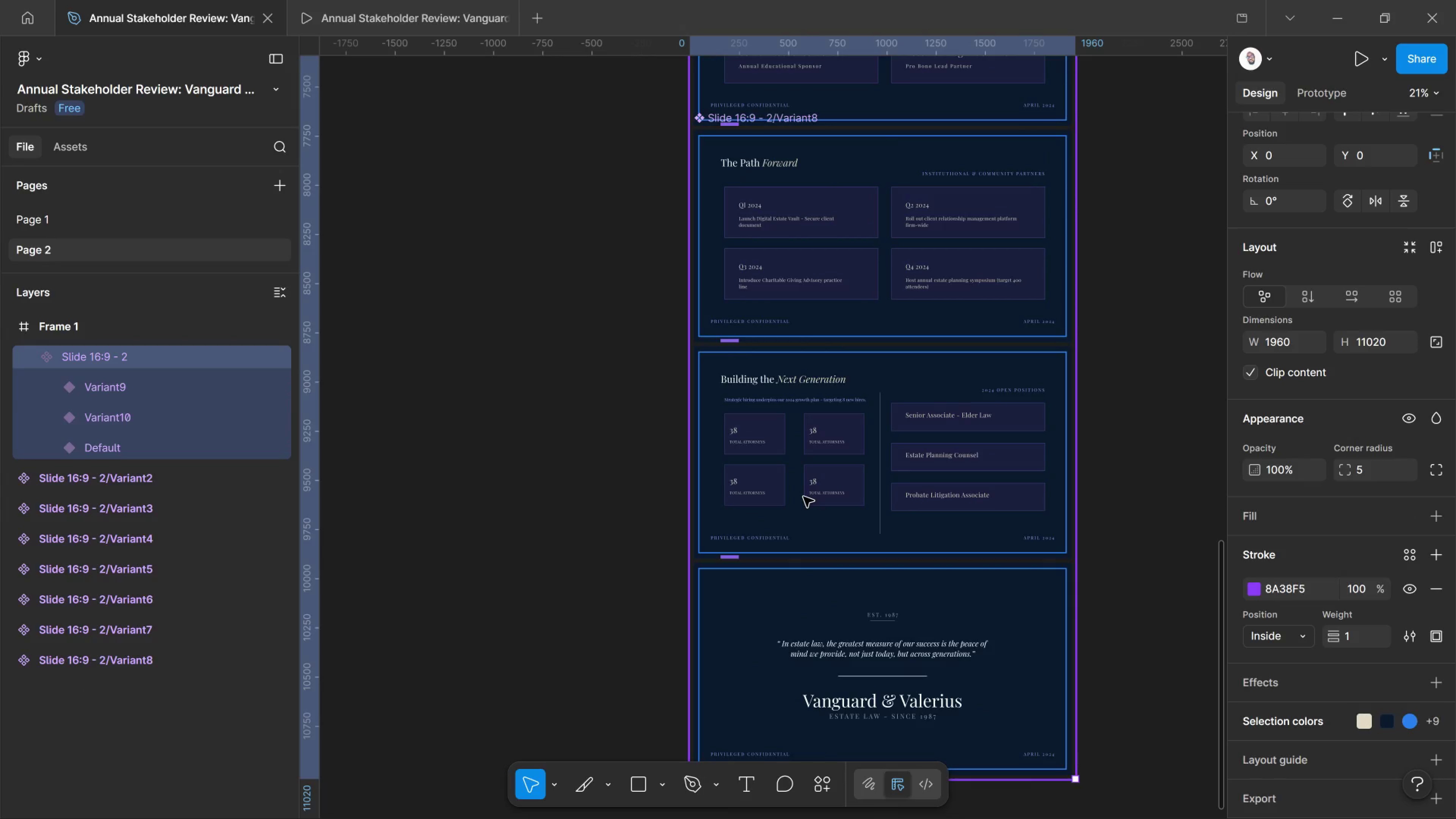 
double_click([803, 497])
 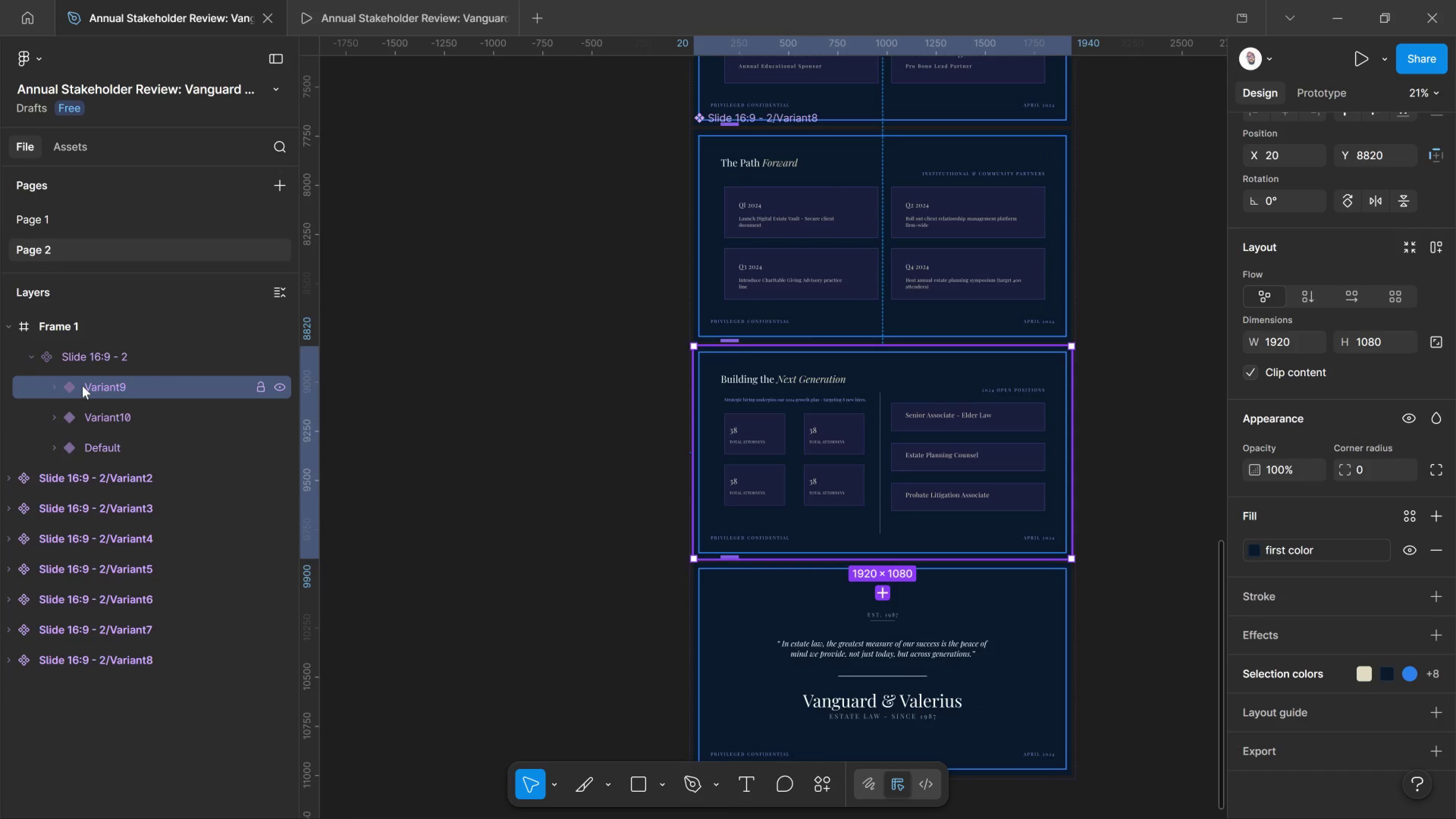 
left_click_drag(start_coordinate=[82, 385], to_coordinate=[2, 714])
 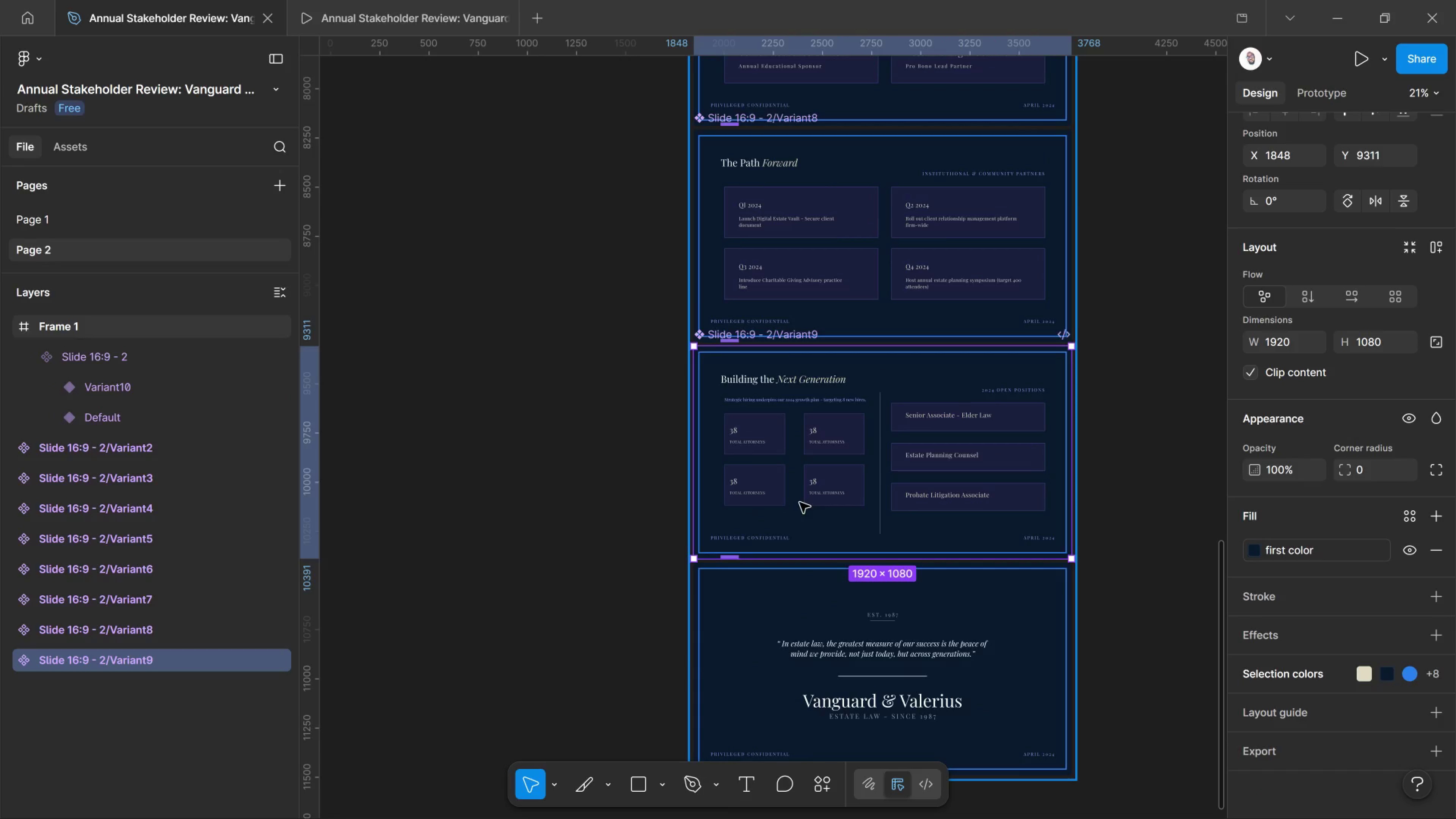 
scroll: coordinate [839, 480], scroll_direction: down, amount: 4.0
 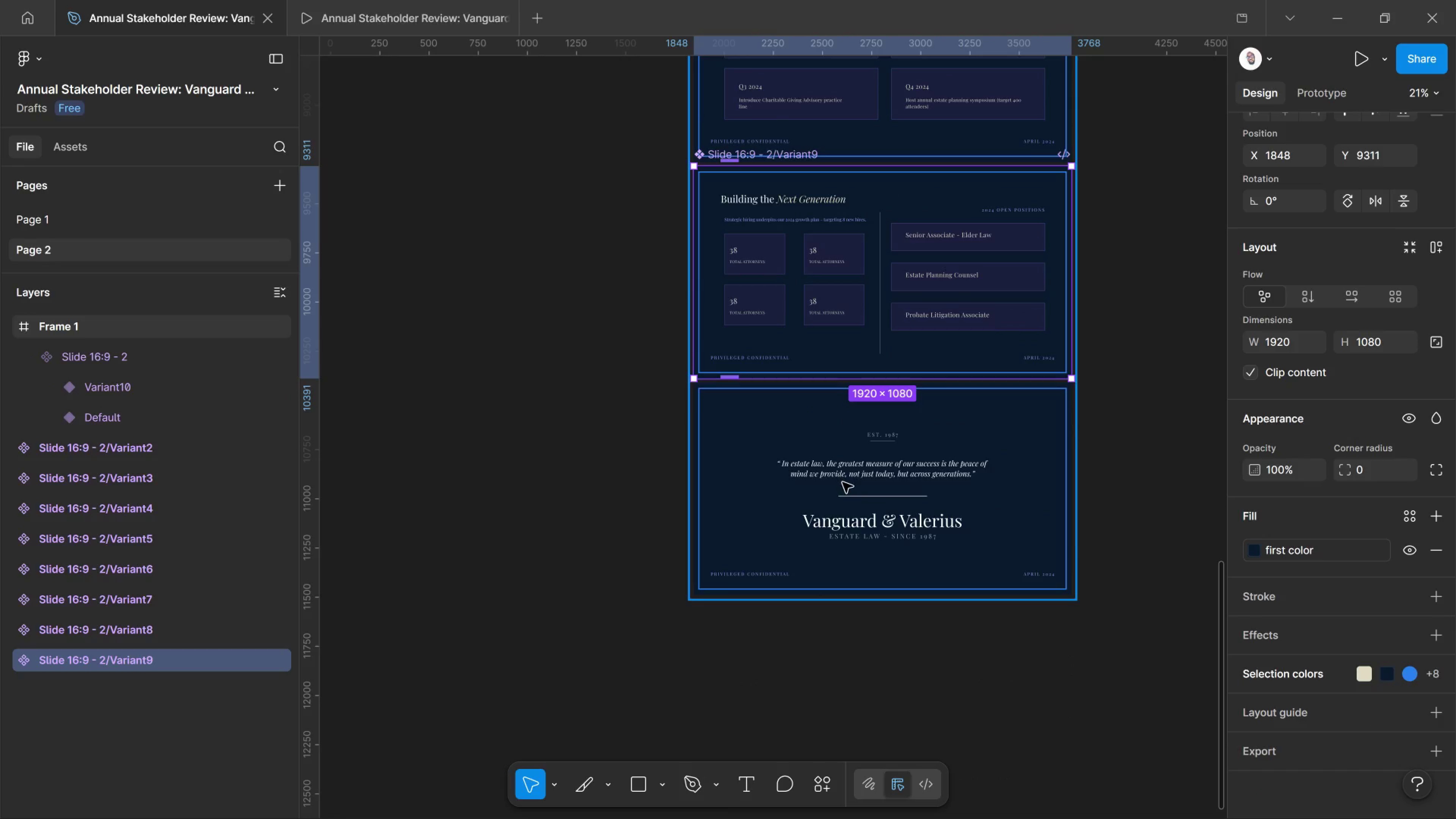 
double_click([843, 482])
 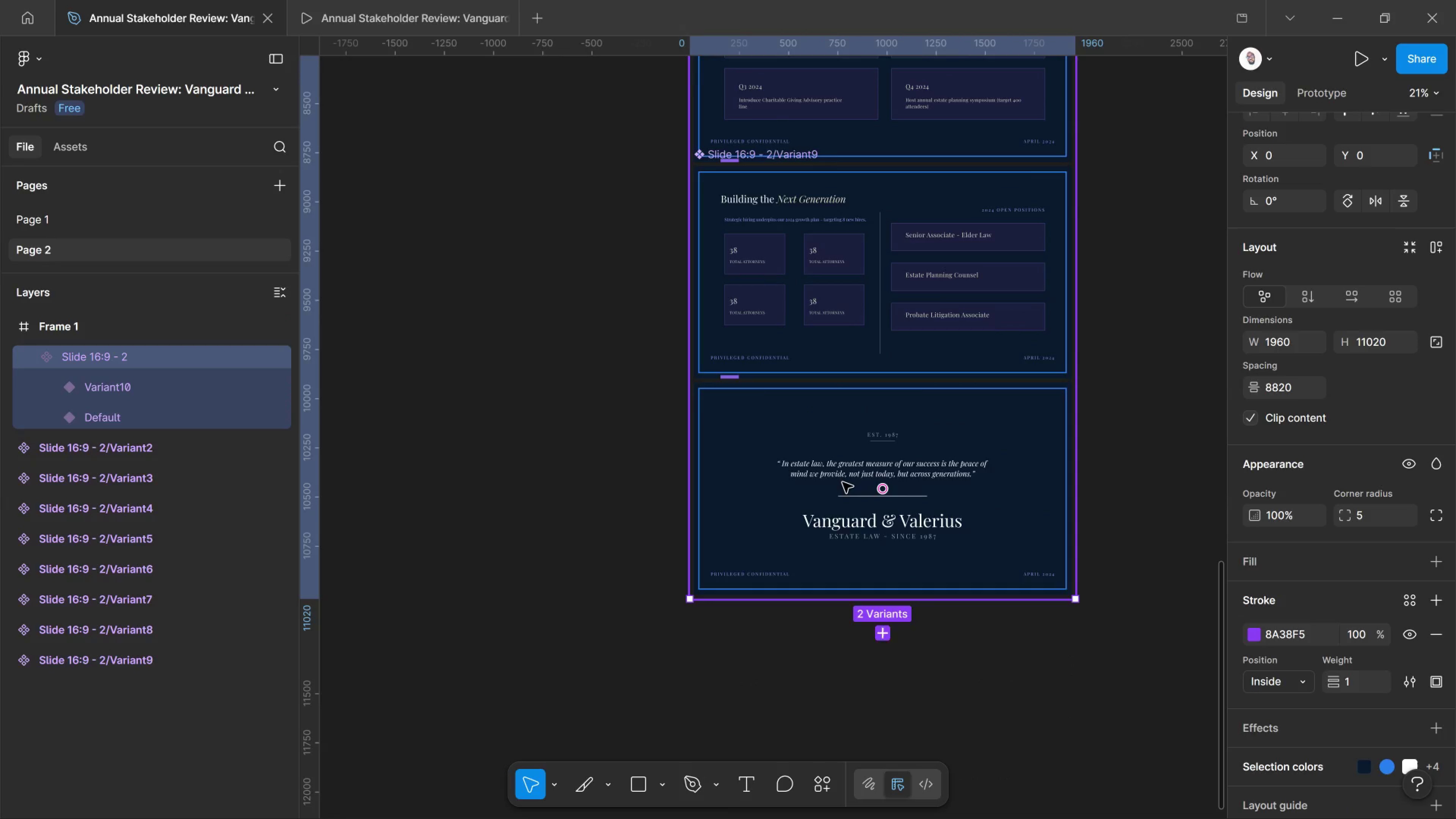 
left_click([843, 482])
 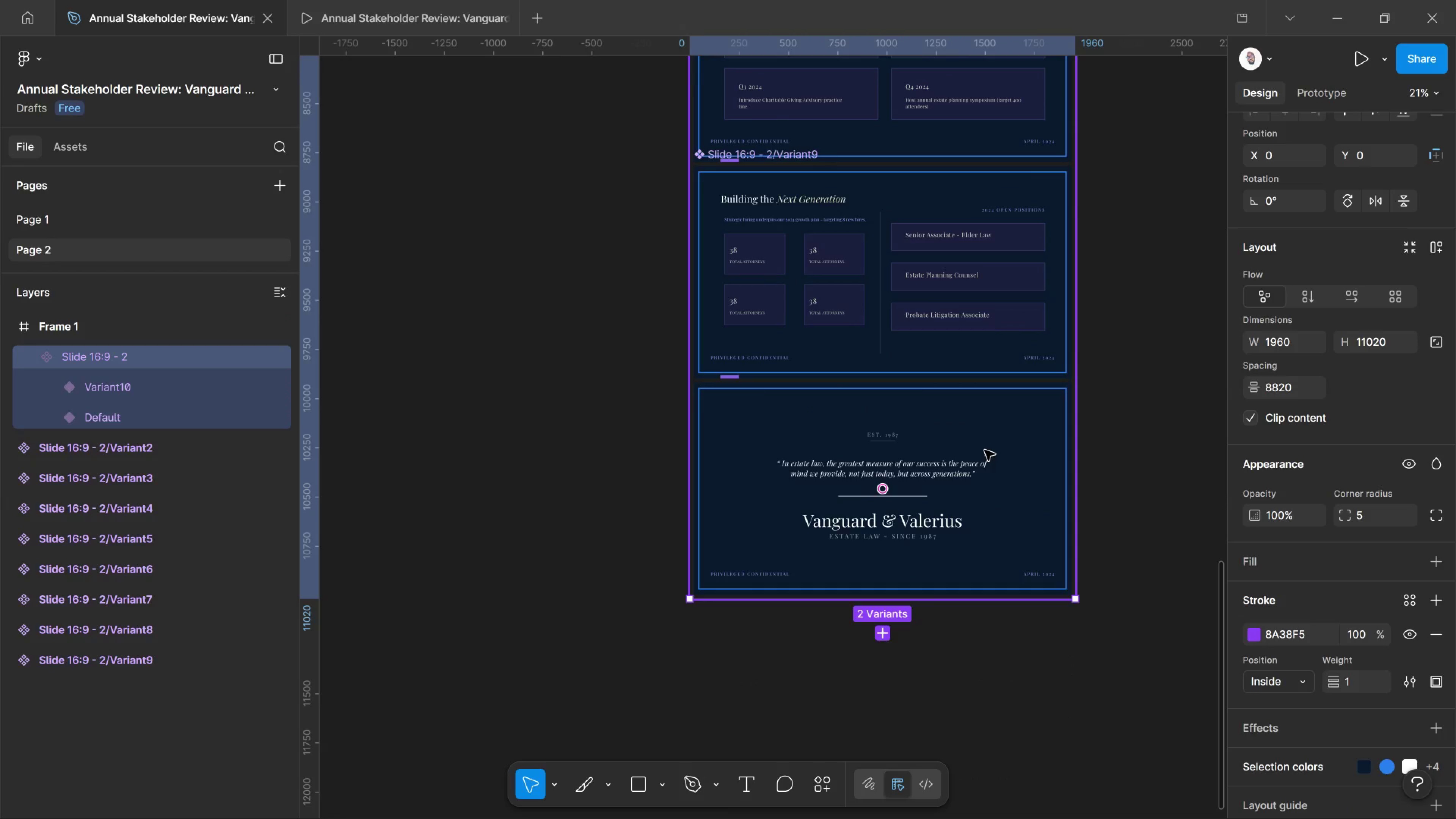 
double_click([985, 450])
 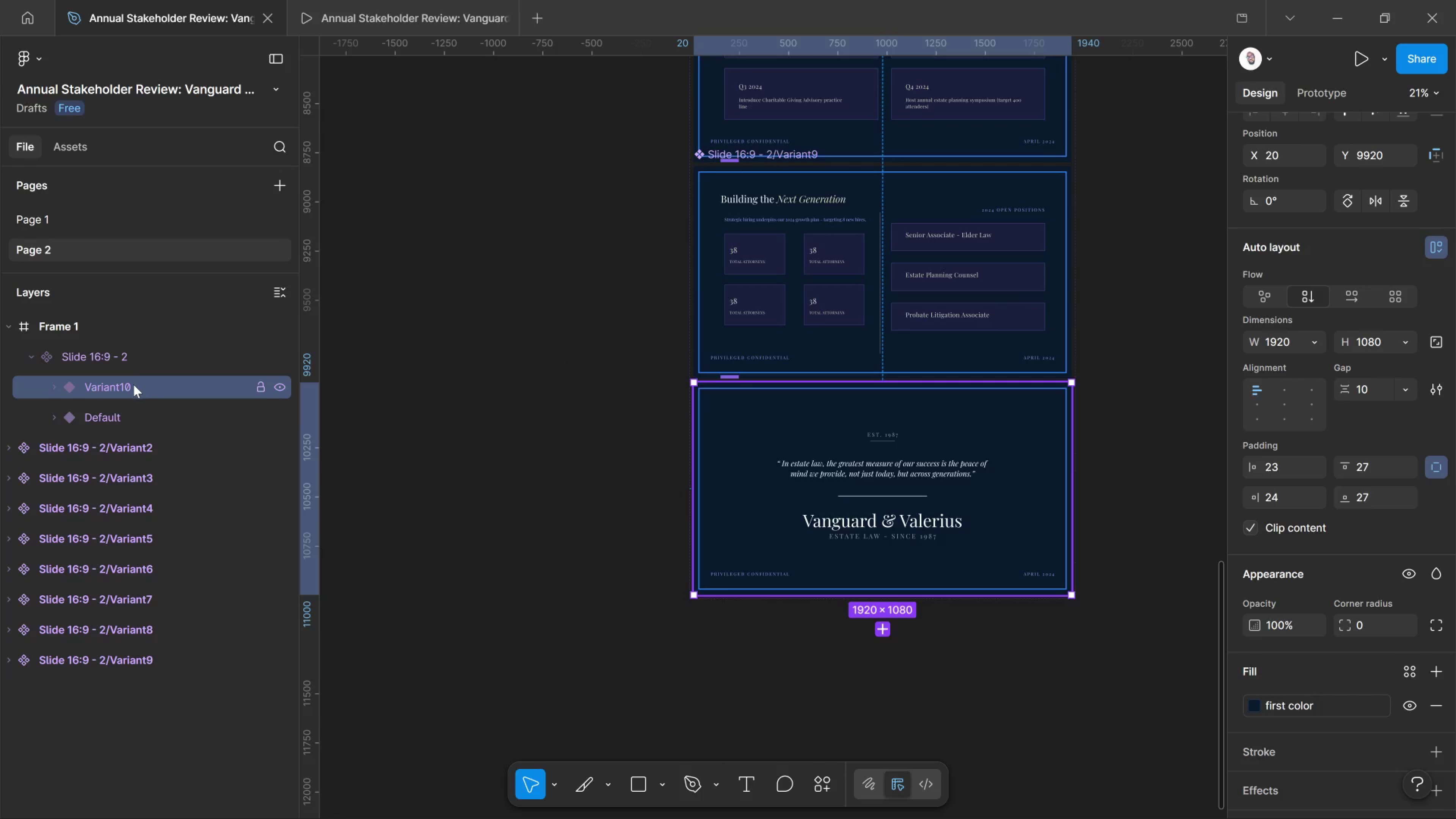 
left_click_drag(start_coordinate=[133, 386], to_coordinate=[0, 682])
 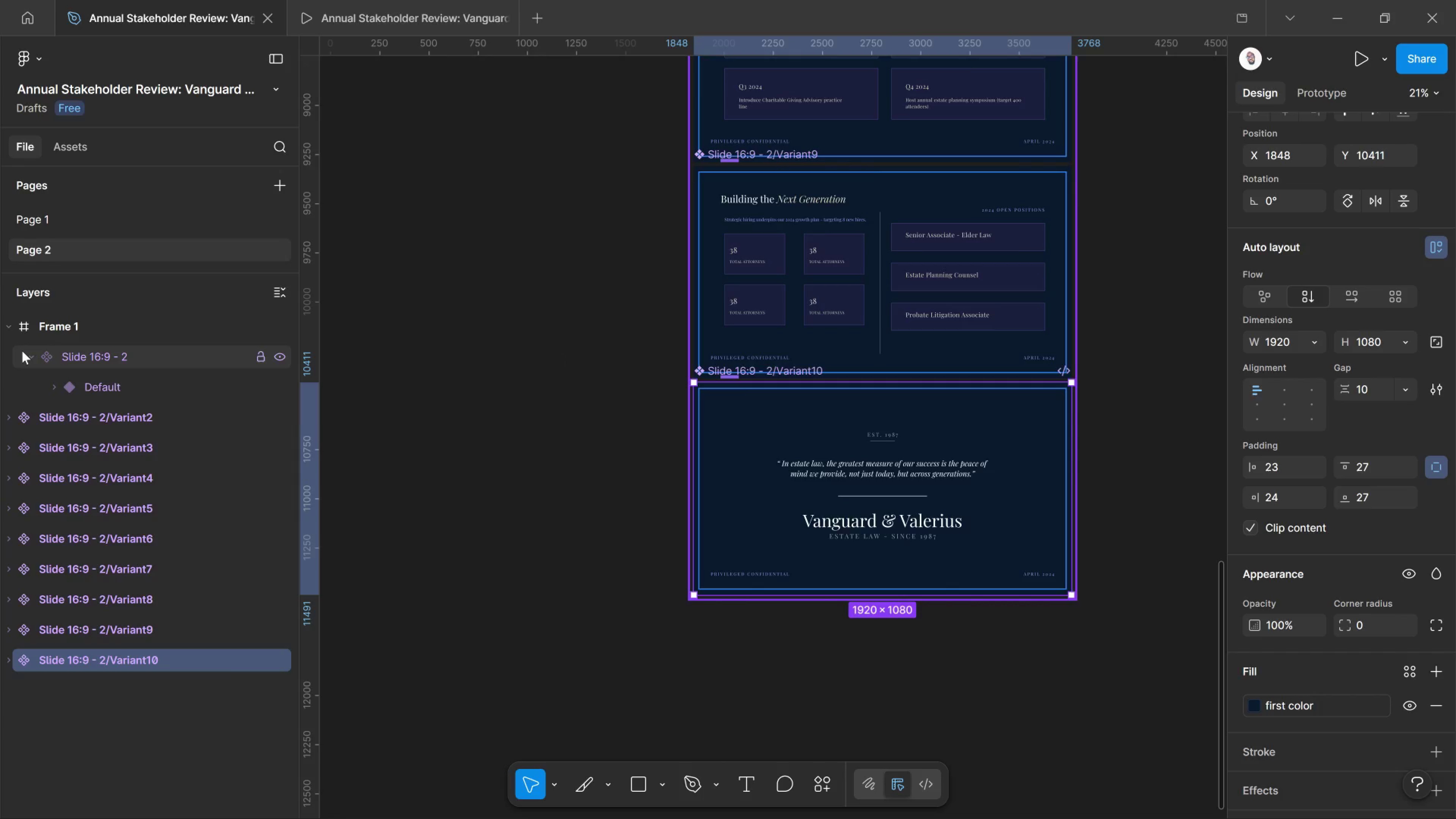 
left_click([22, 351])
 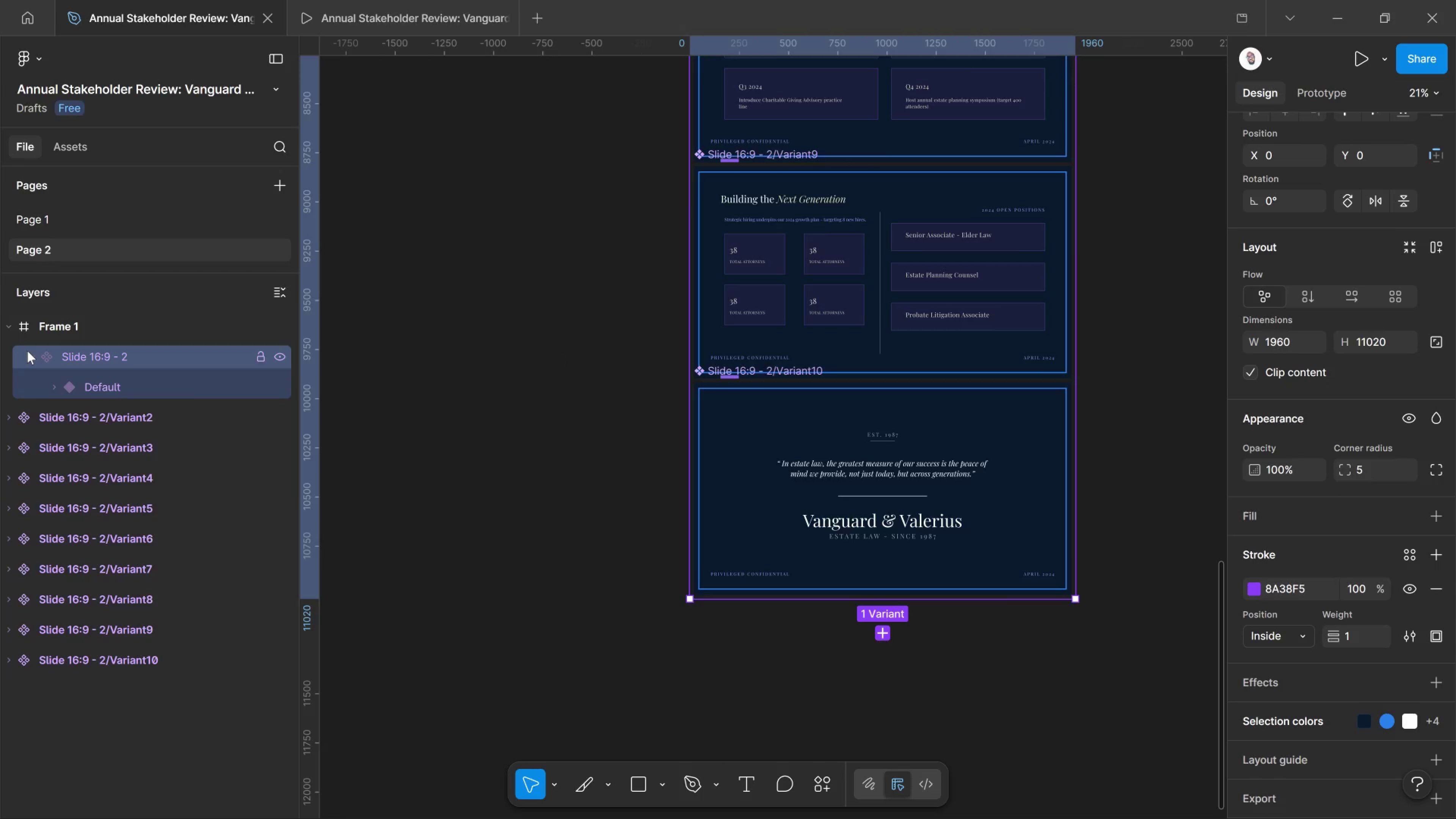 
left_click([27, 351])
 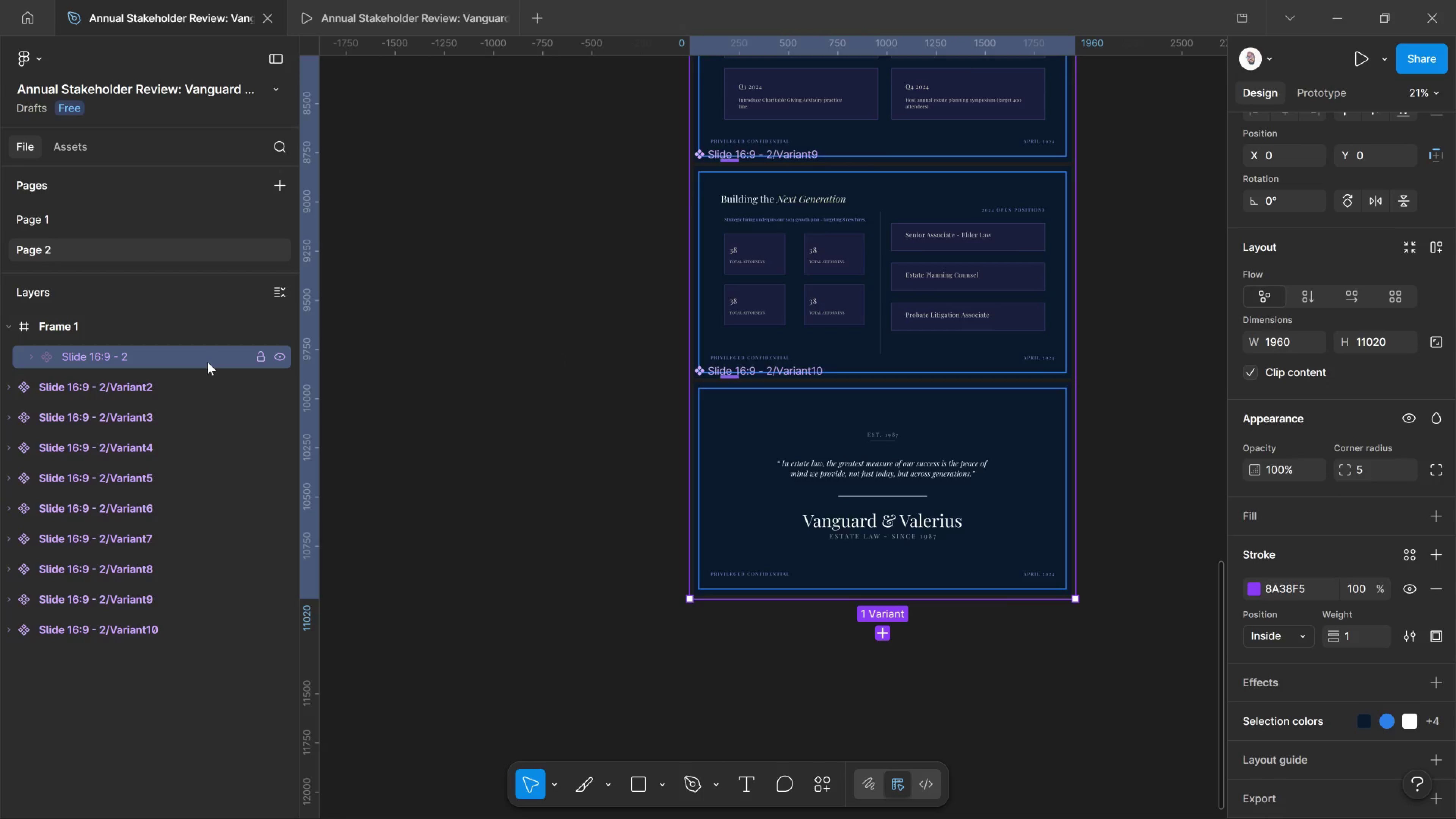 
scroll: coordinate [808, 388], scroll_direction: up, amount: 28.0
 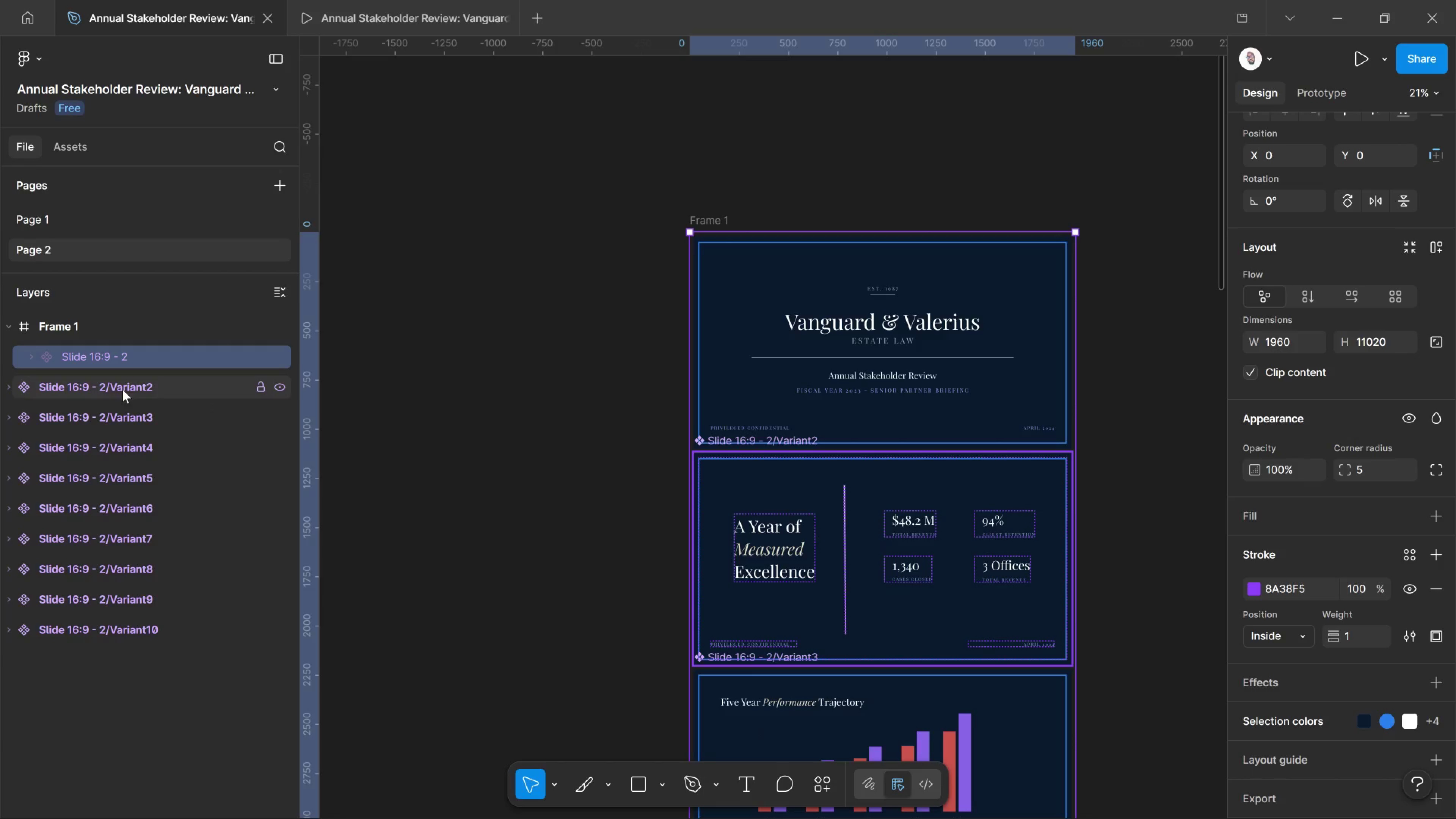 
left_click([116, 388])
 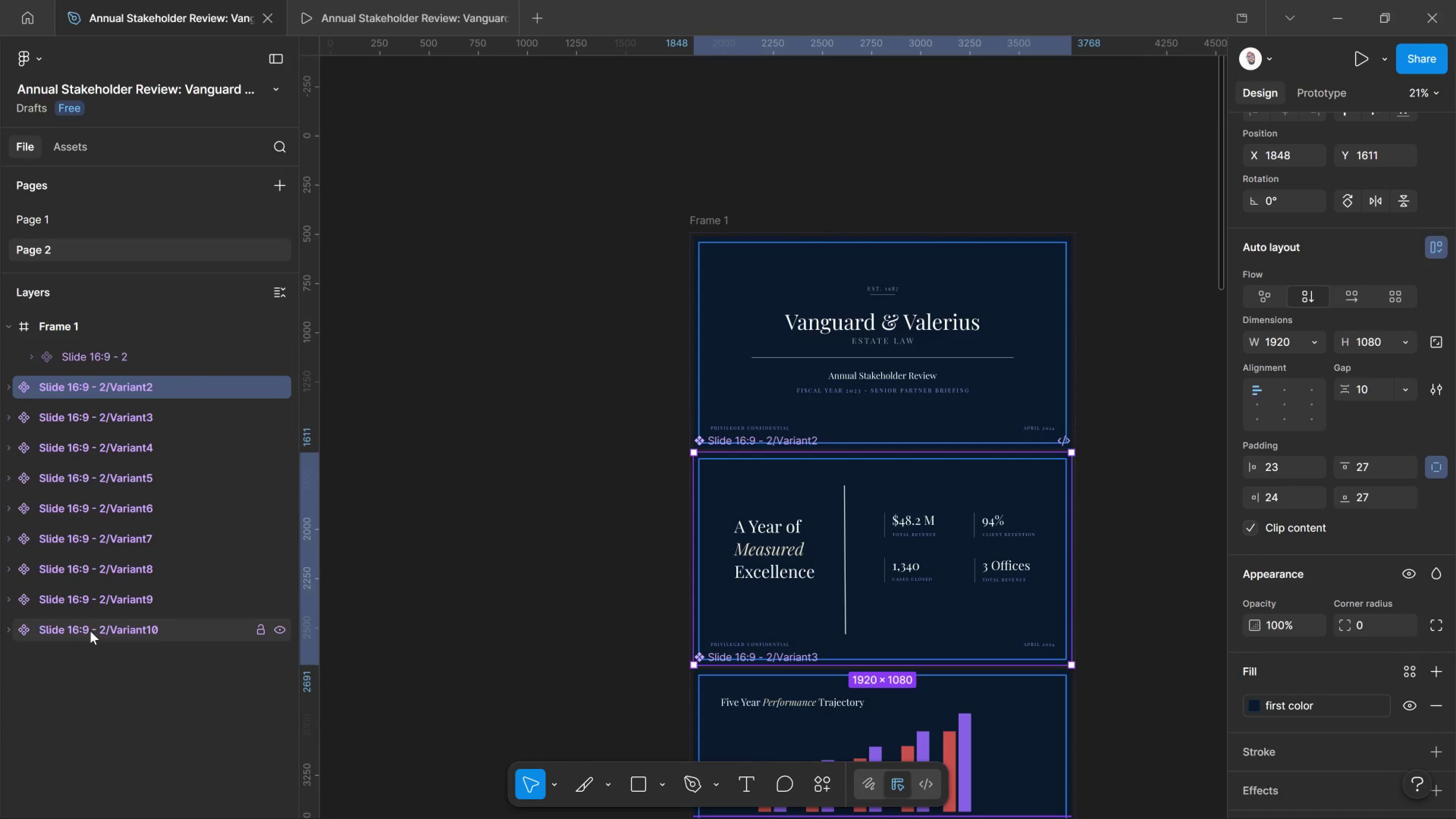 
hold_key(key=ShiftLeft, duration=0.52)
left_click([90, 631])
 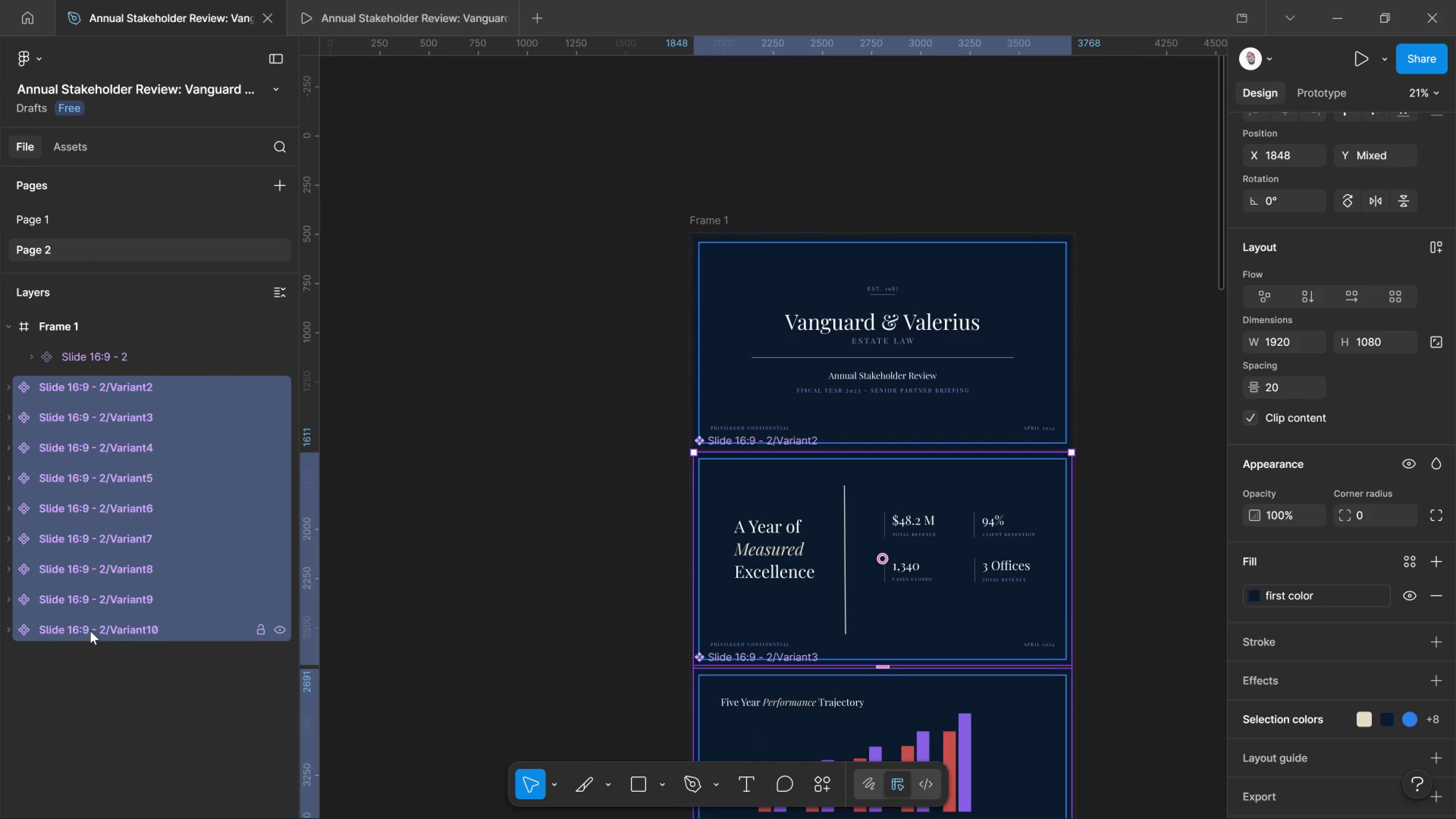 
right_click([90, 631])
 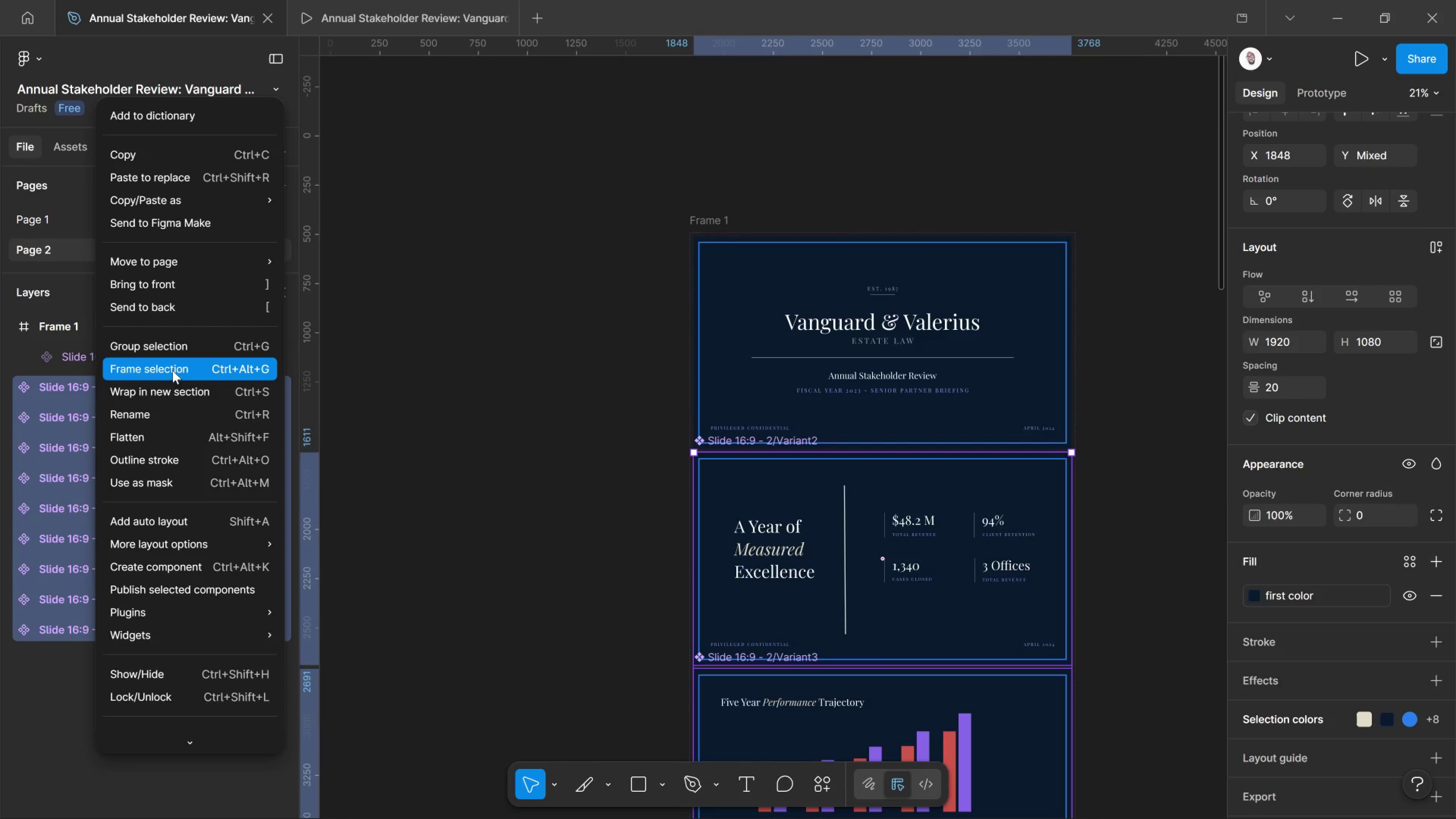 
left_click([173, 368])
 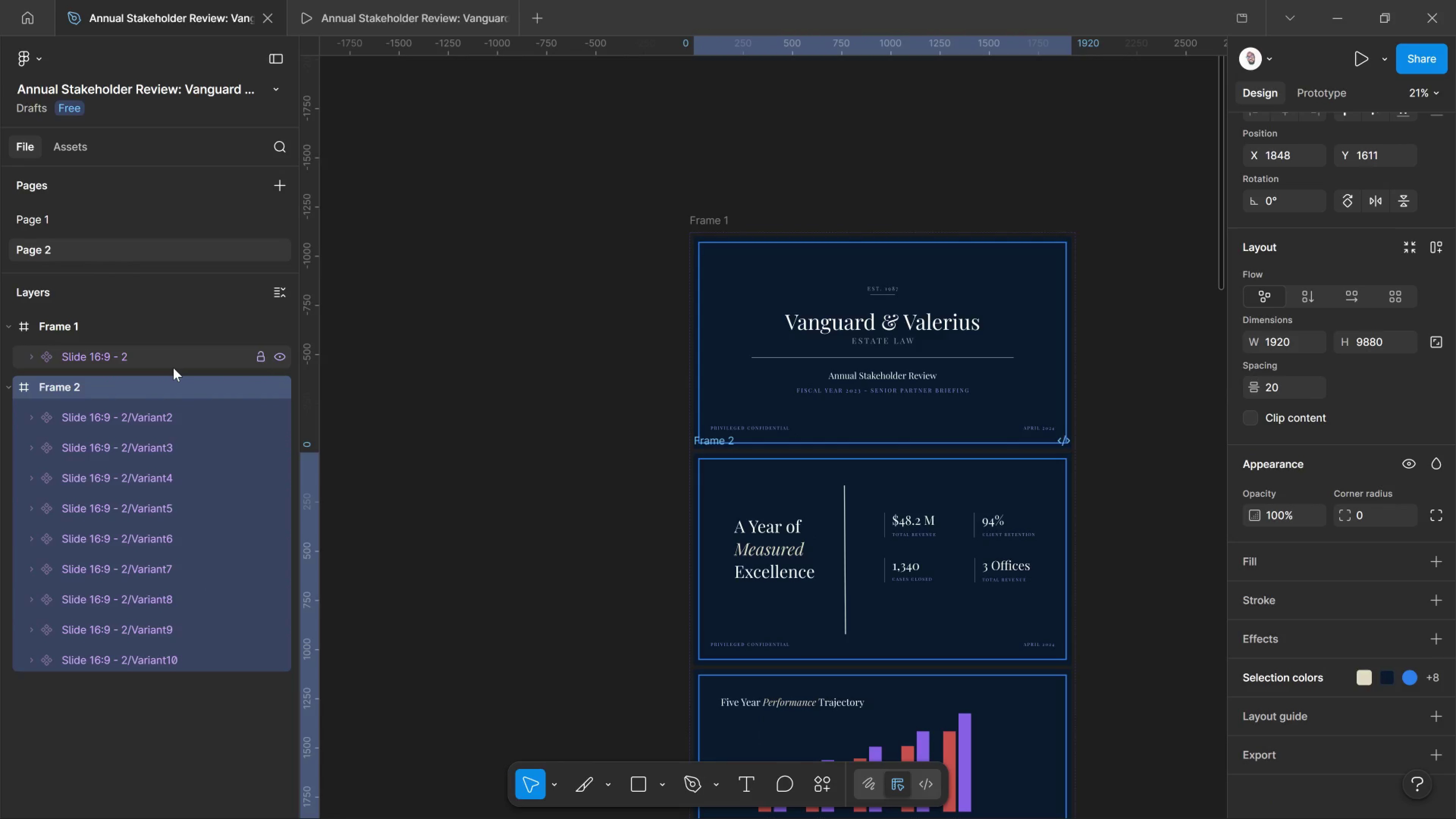 
key(Control+Z)
 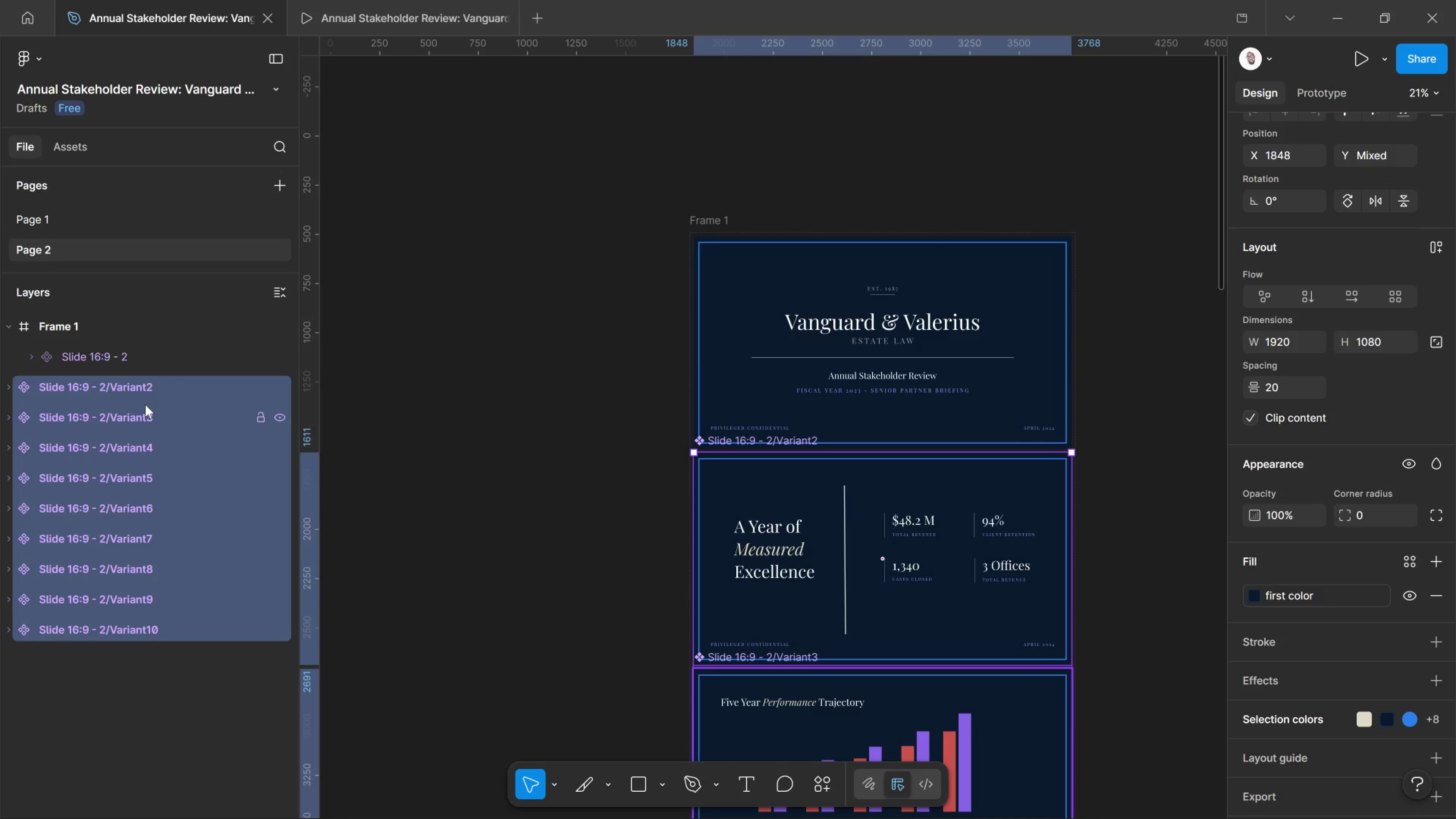 
left_click([138, 391])
 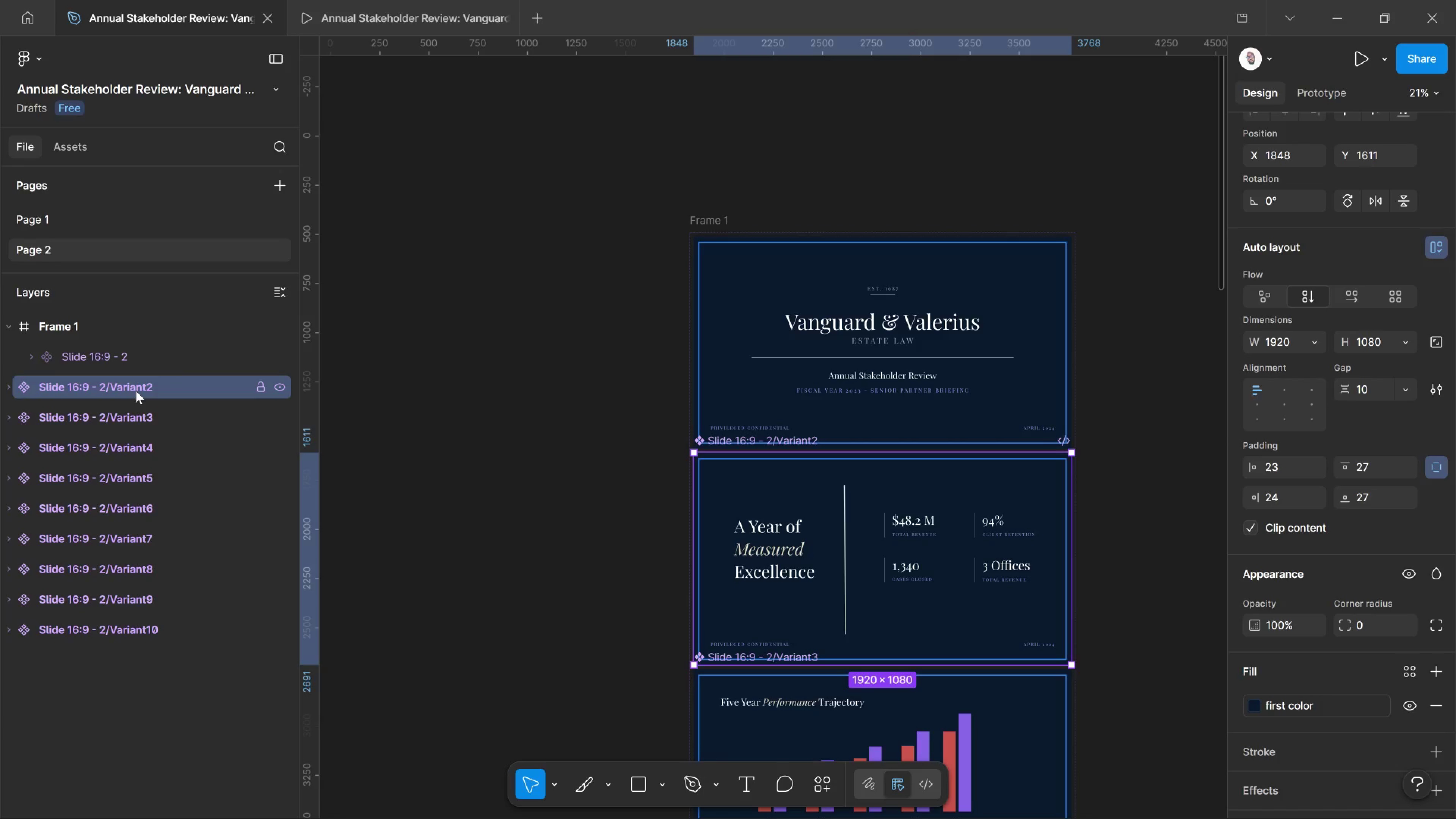 
right_click([136, 391])
 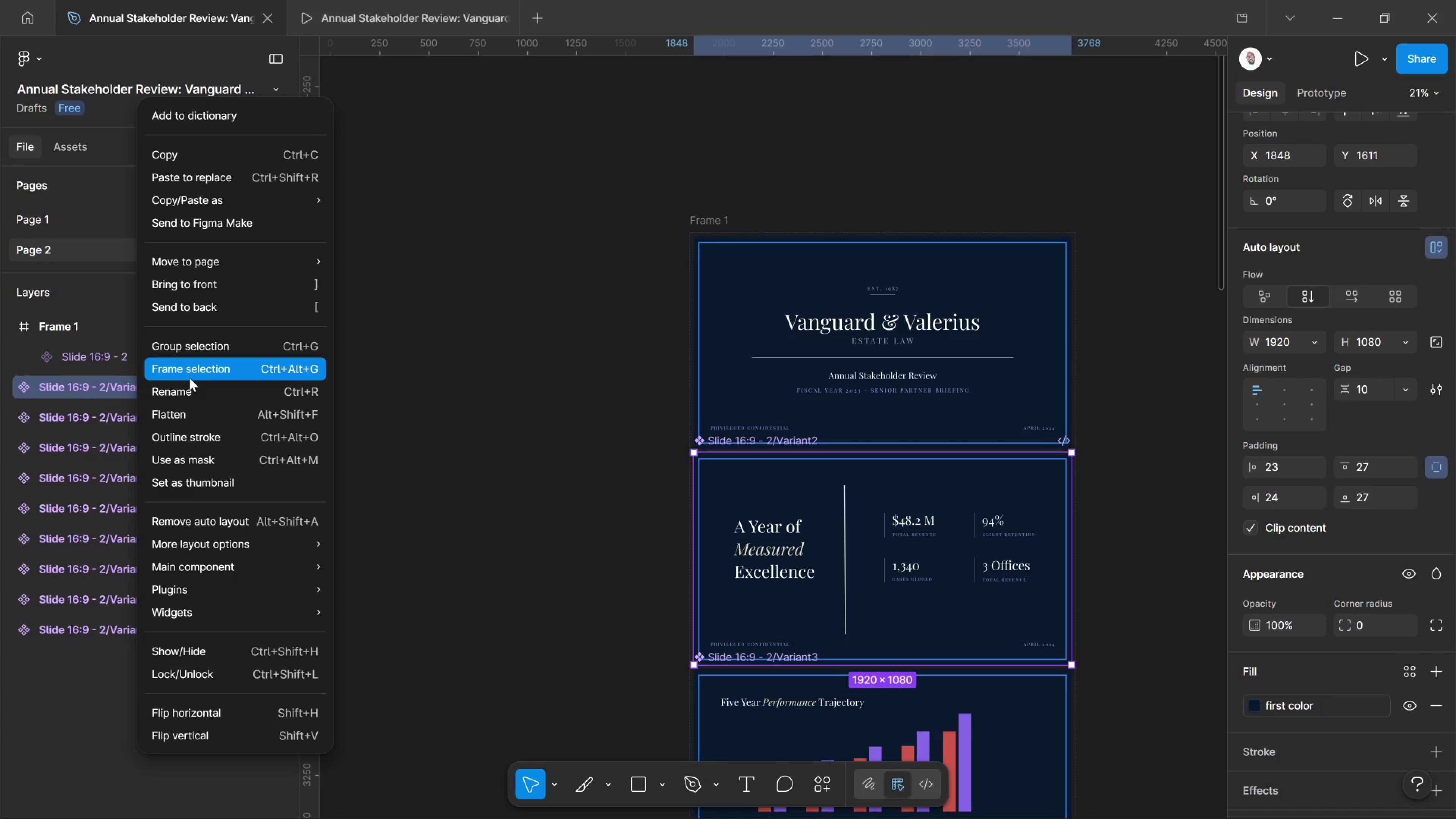 
wait(7.47)
 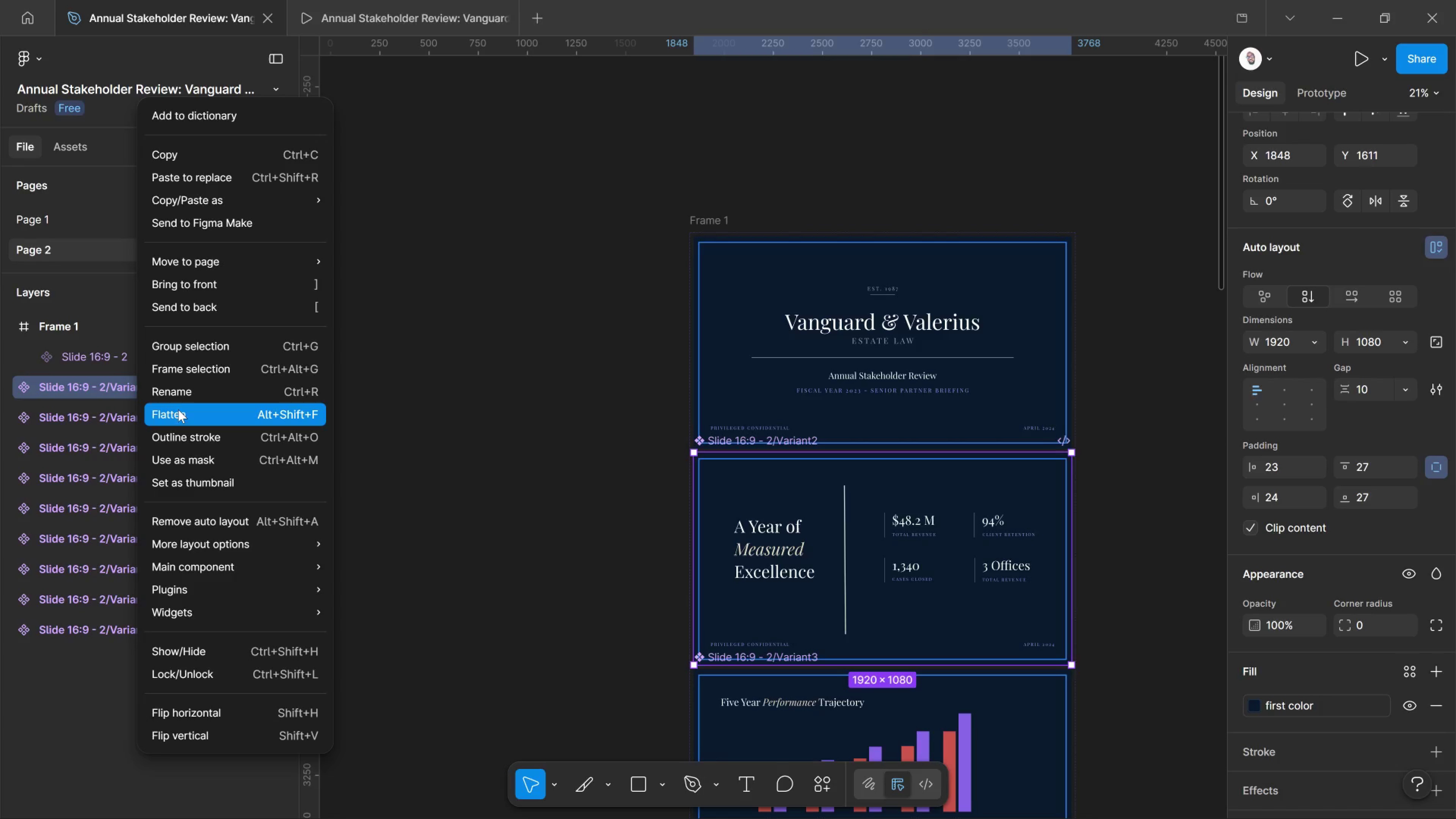 
left_click([191, 374])
 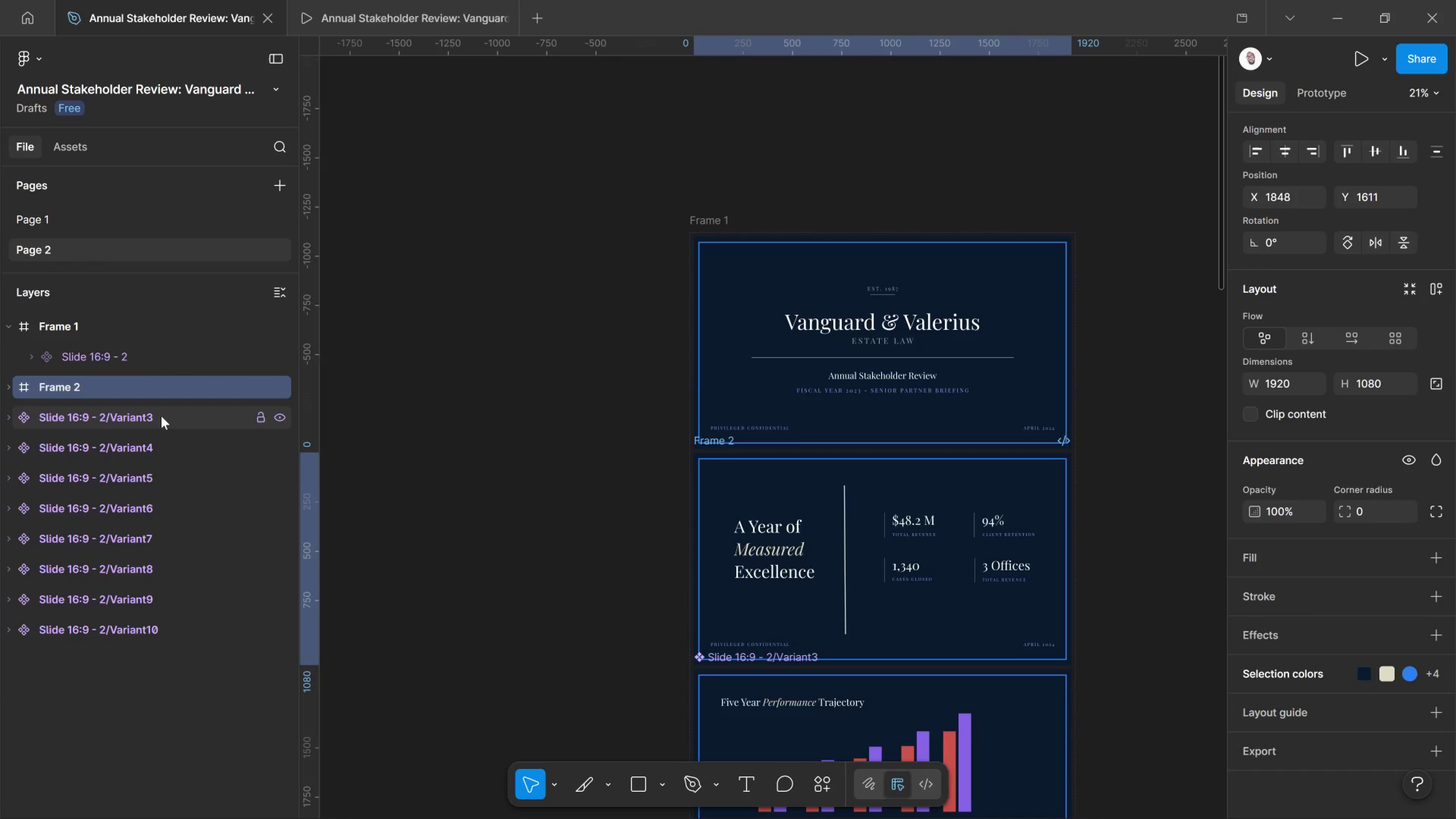 
left_click([161, 416])
 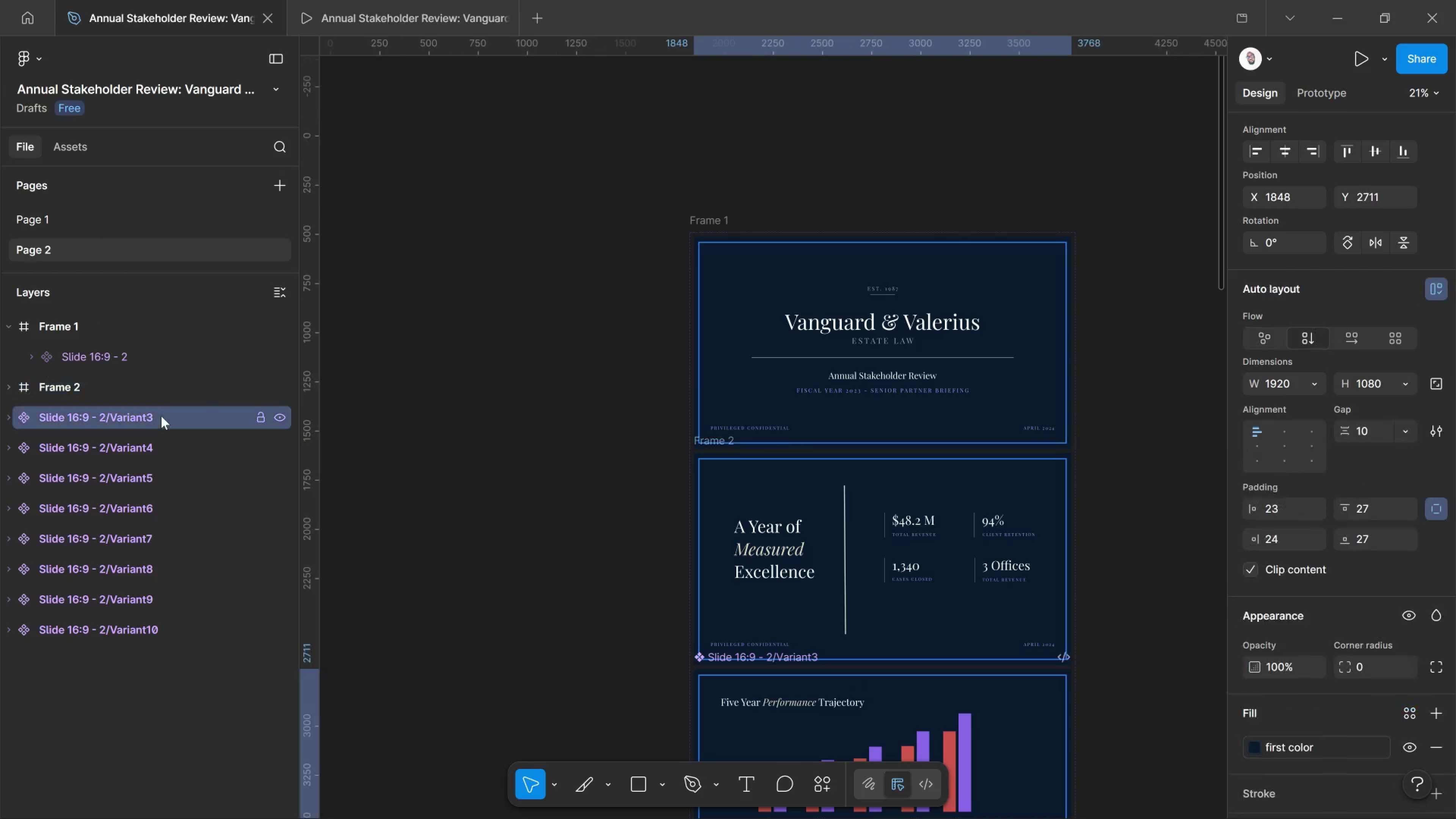 
right_click([161, 416])
 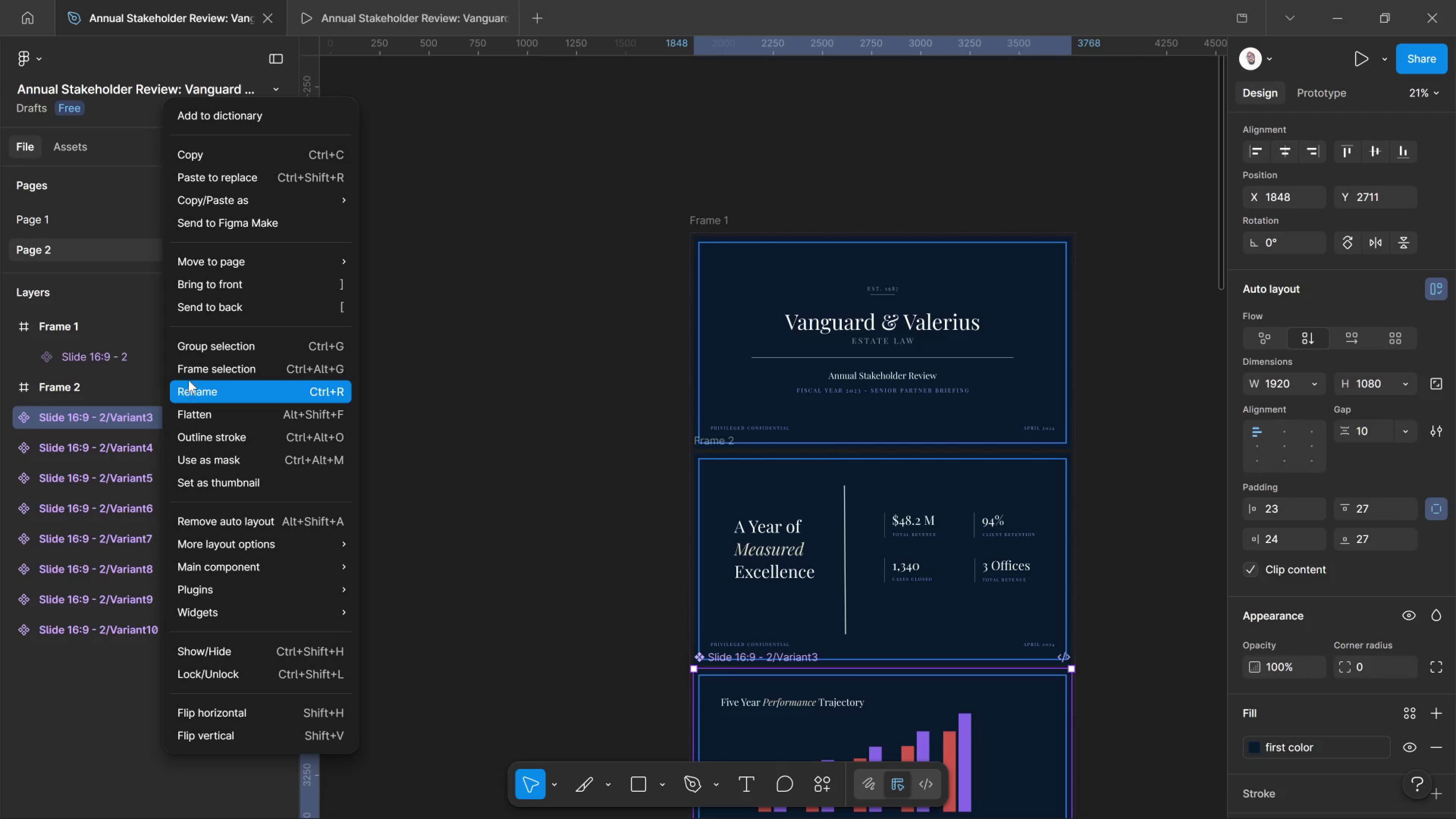 
left_click([195, 372])
 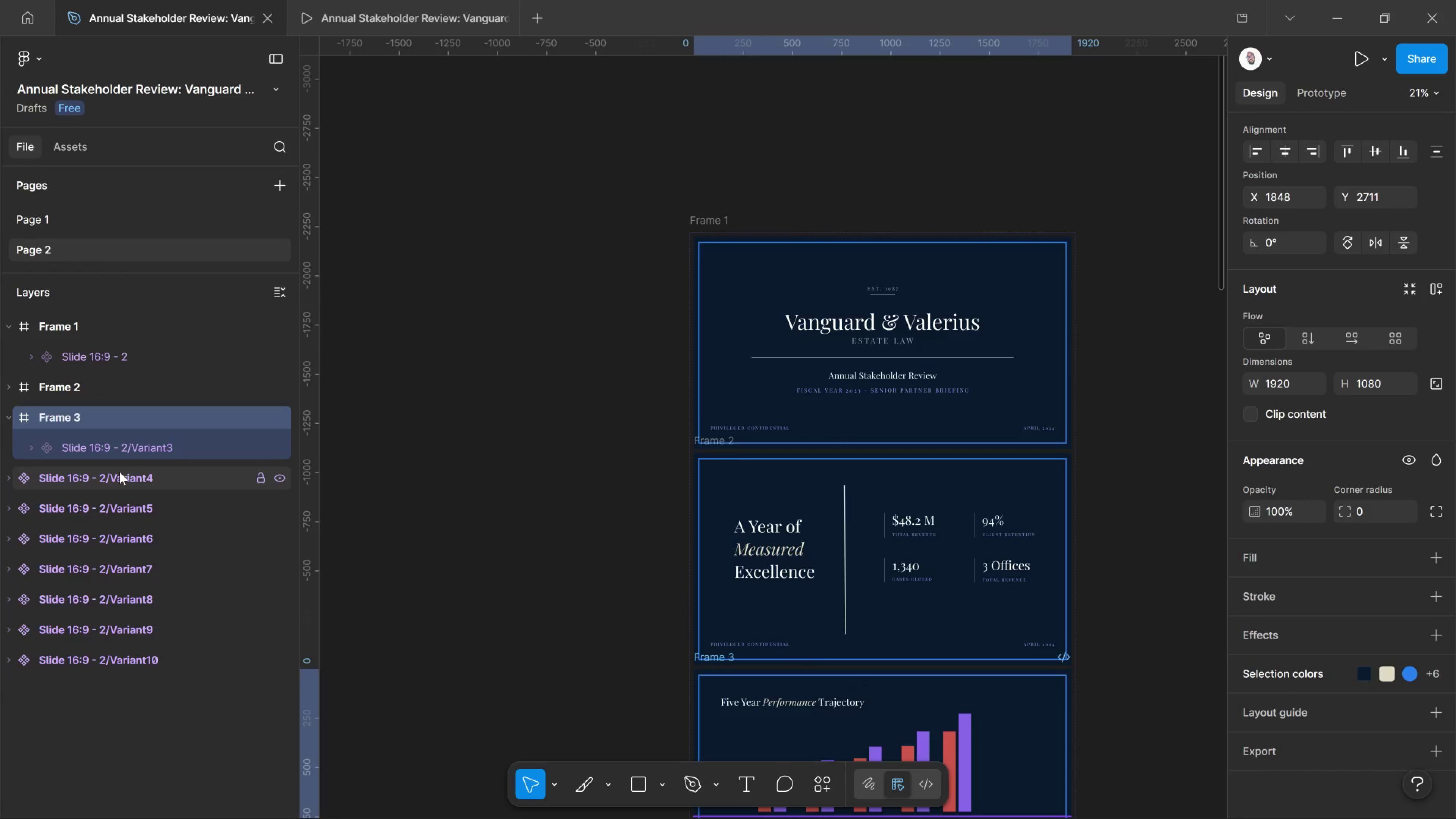 
left_click([119, 472])
 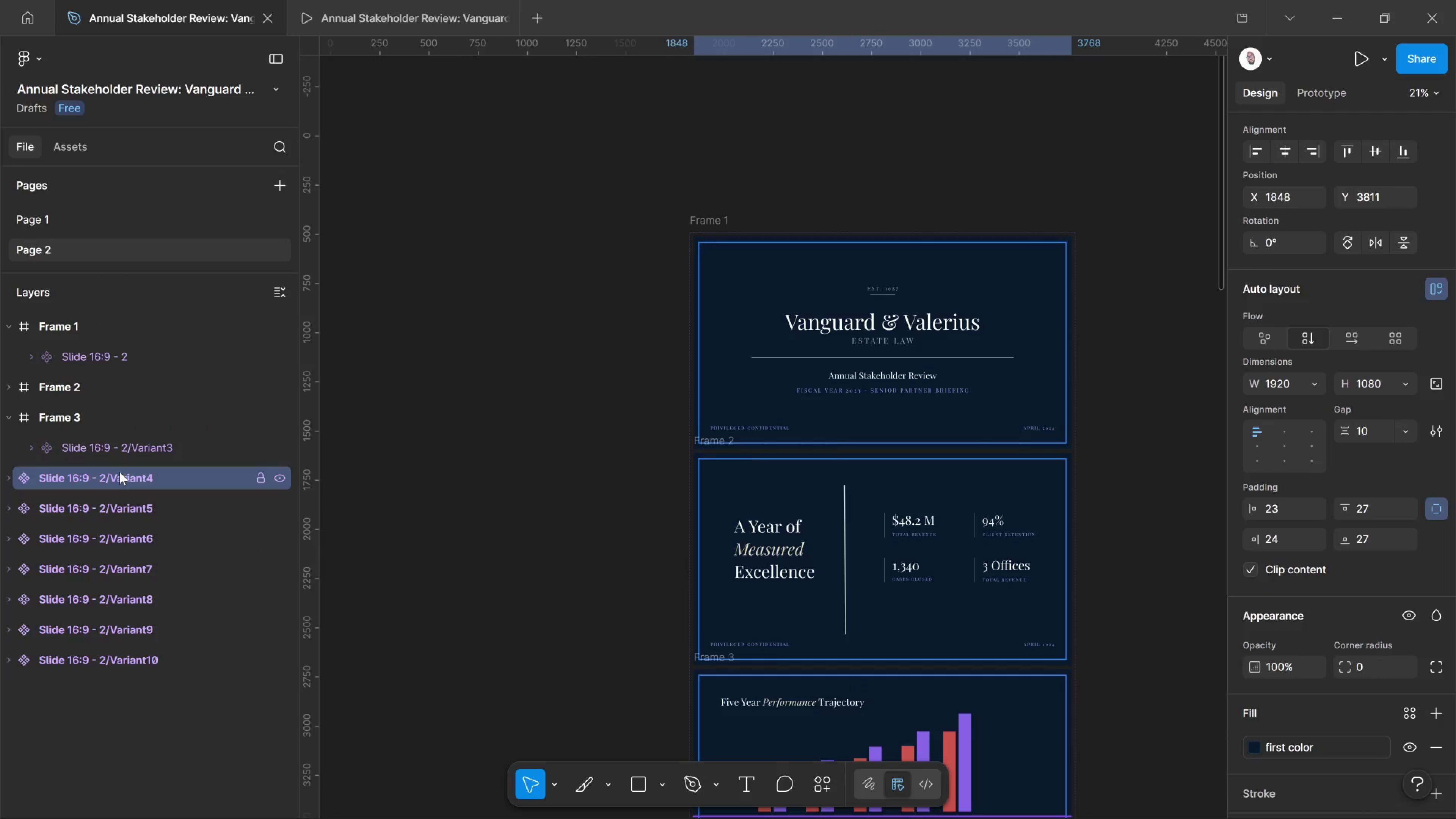 
right_click([119, 472])
 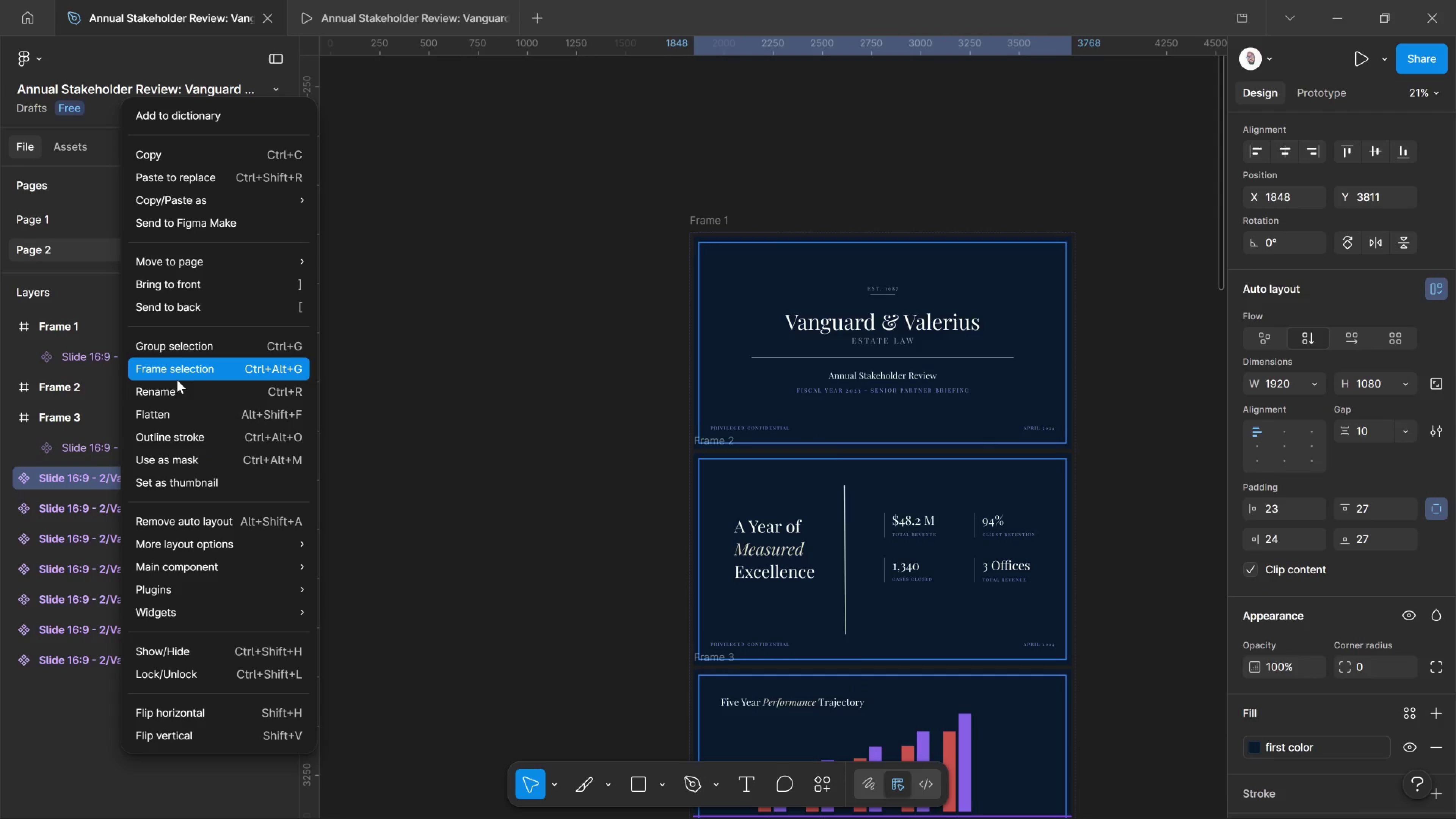 
left_click([179, 375])
 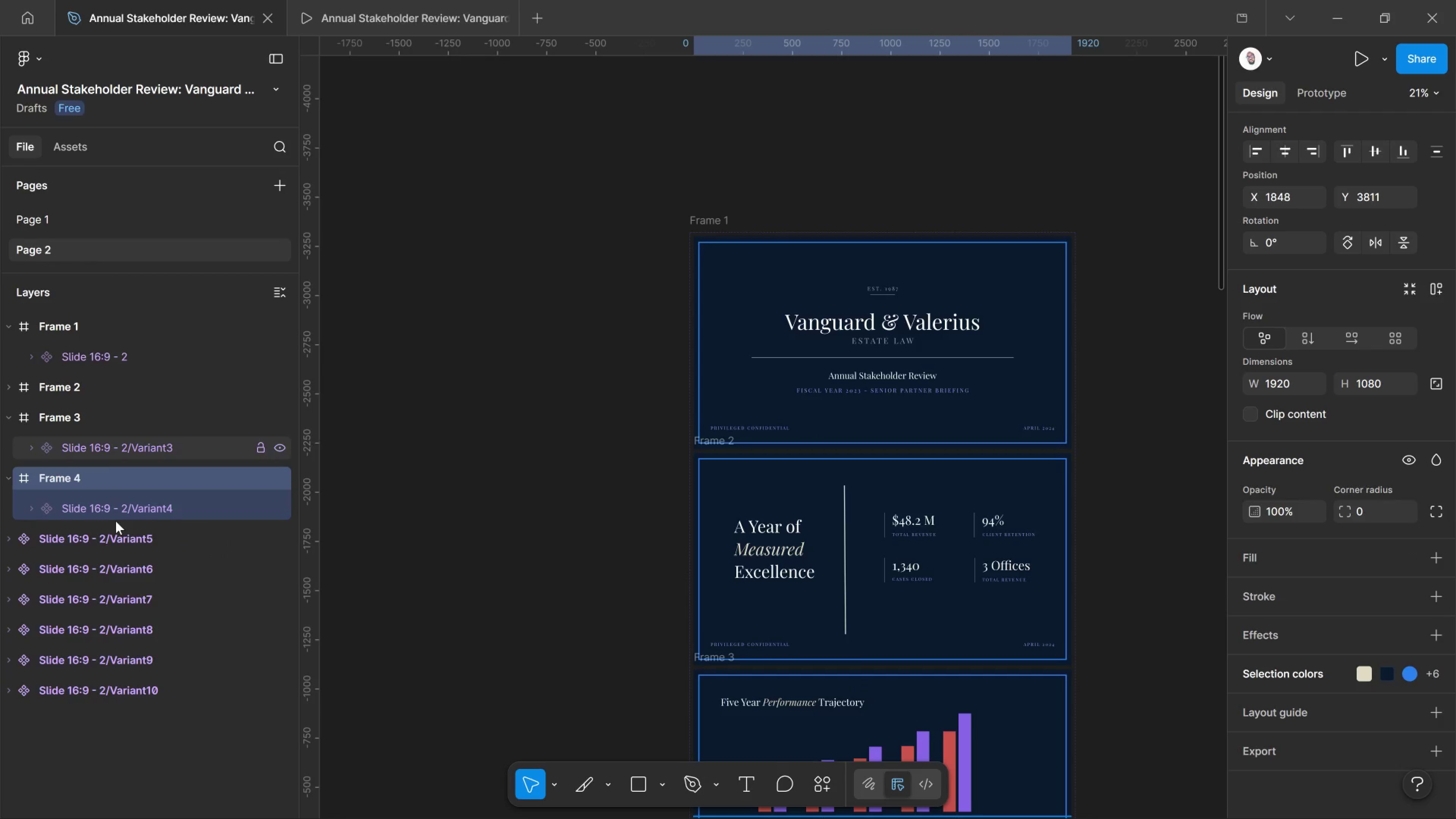 
mouse_move([105, 533])
 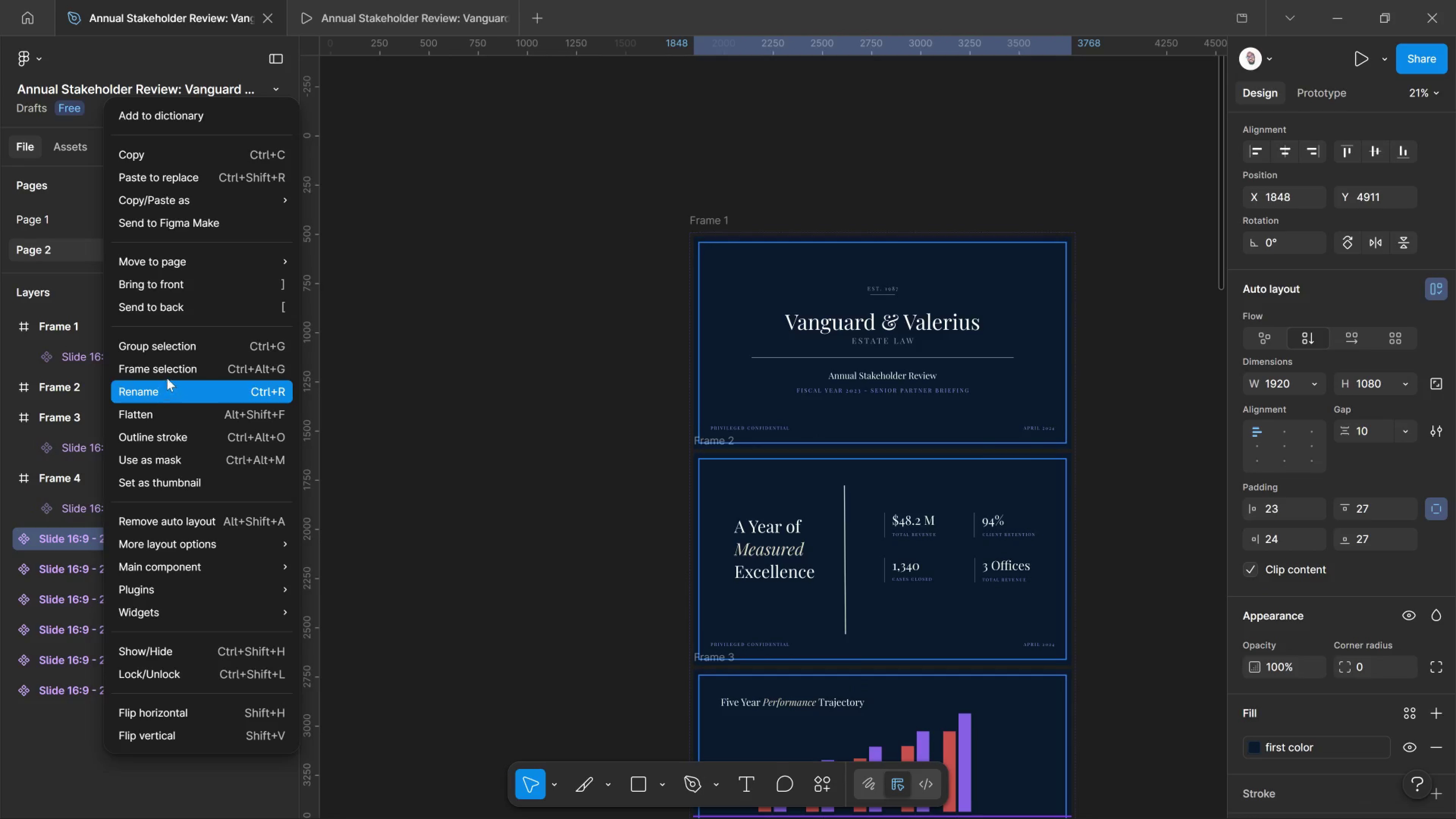 
left_click([167, 375])
 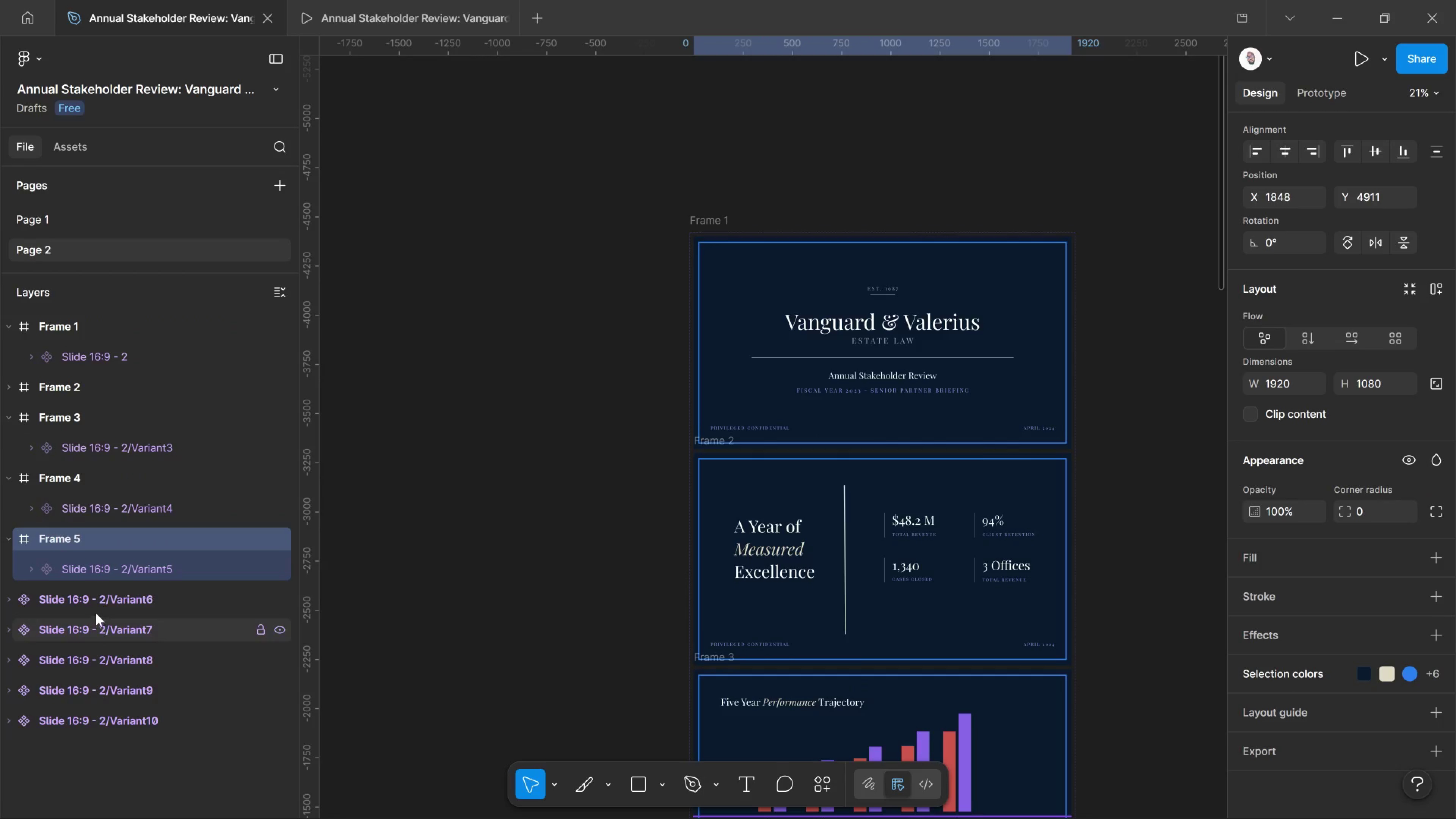 
left_click([99, 595])
 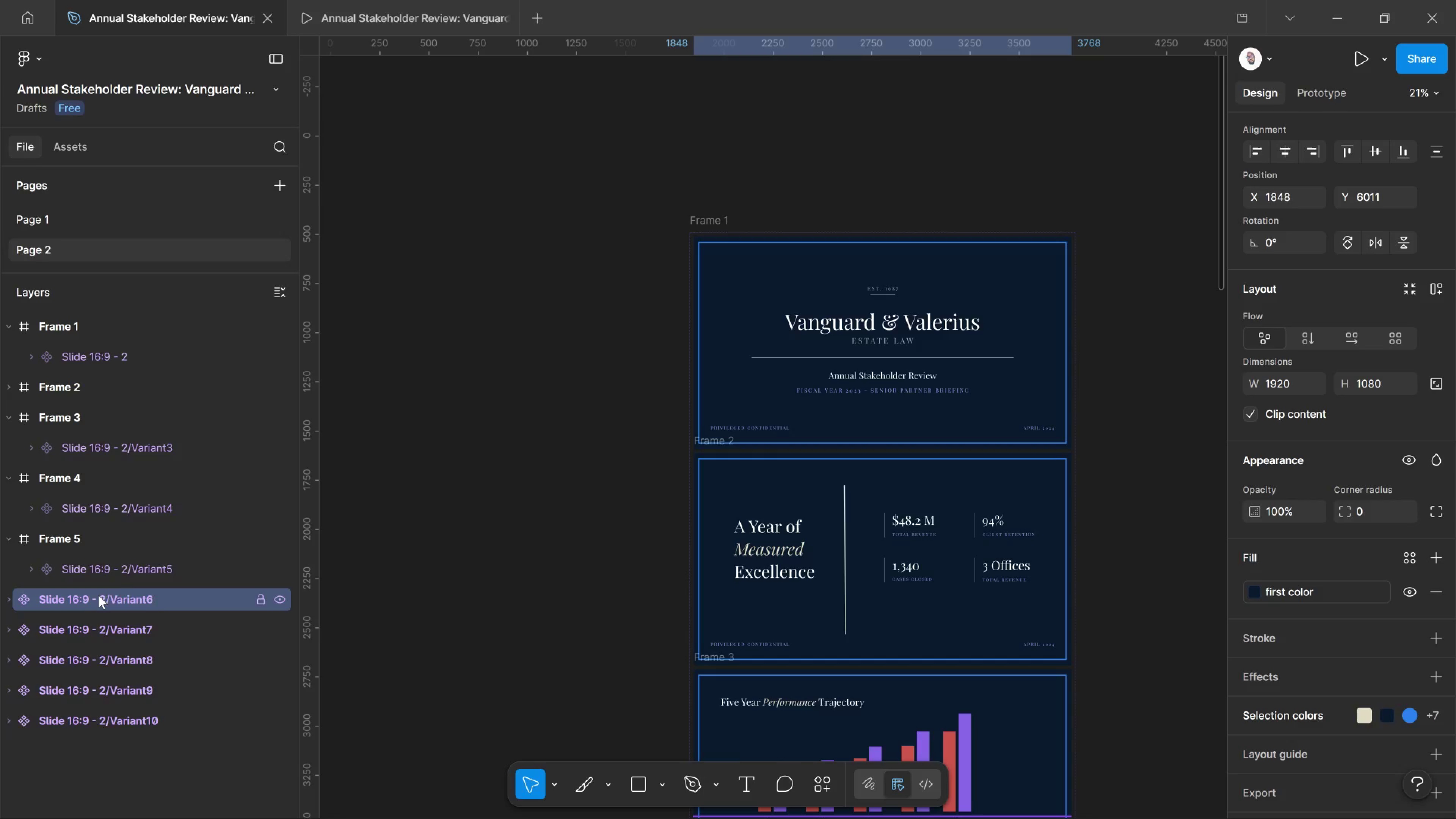 
right_click([99, 595])
 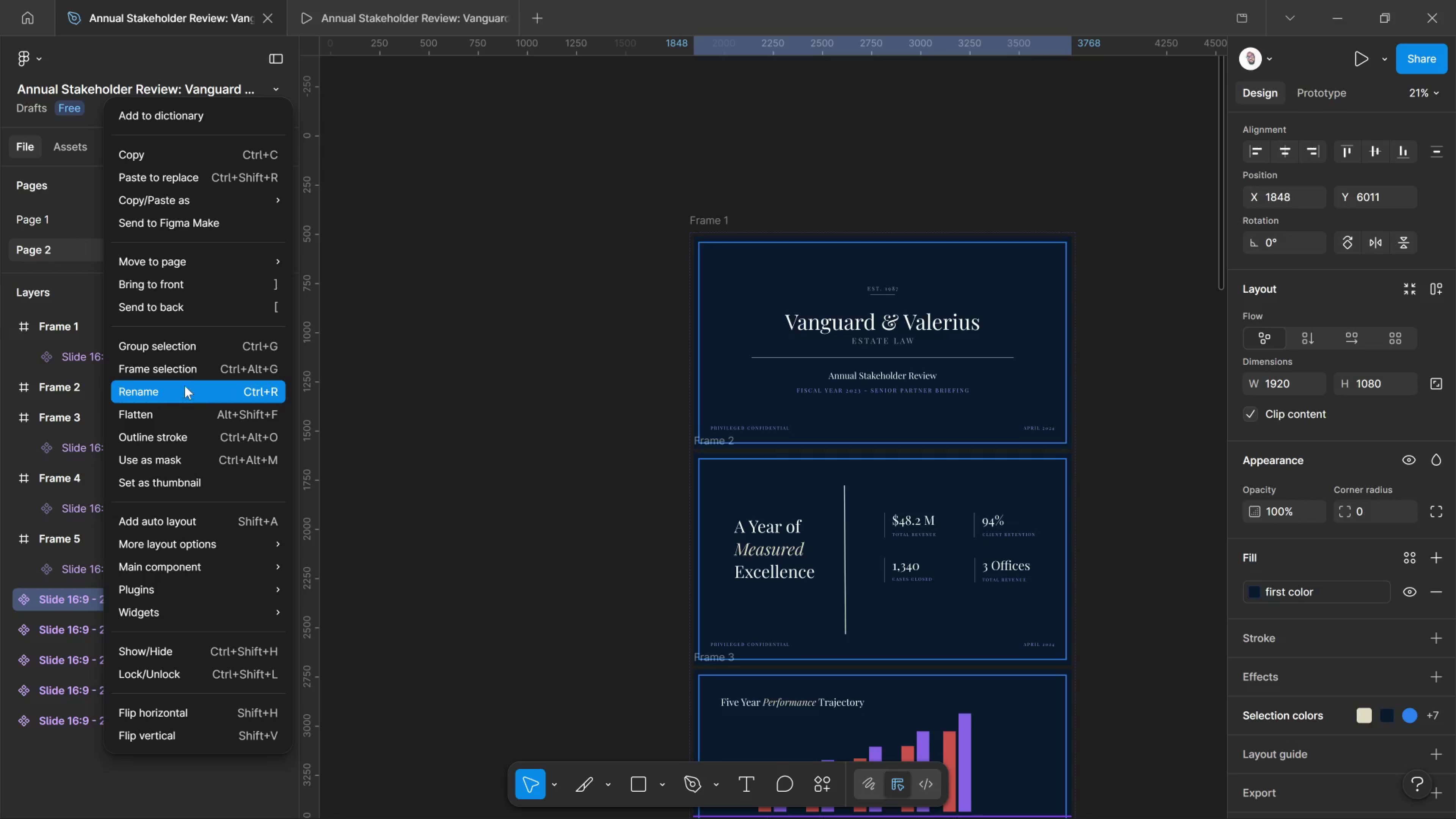 
left_click([188, 375])
 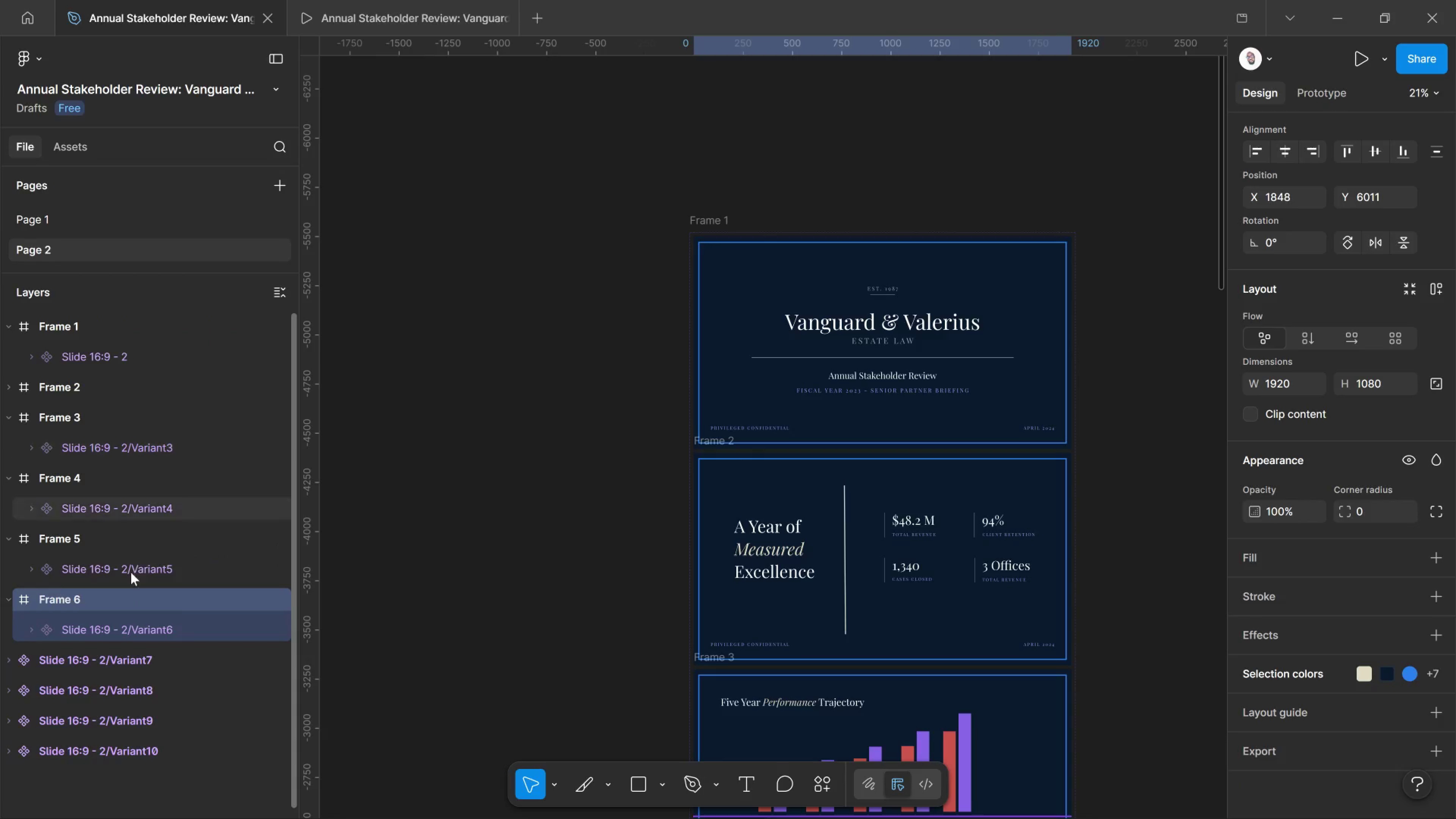 
scroll: coordinate [128, 591], scroll_direction: down, amount: 4.0
 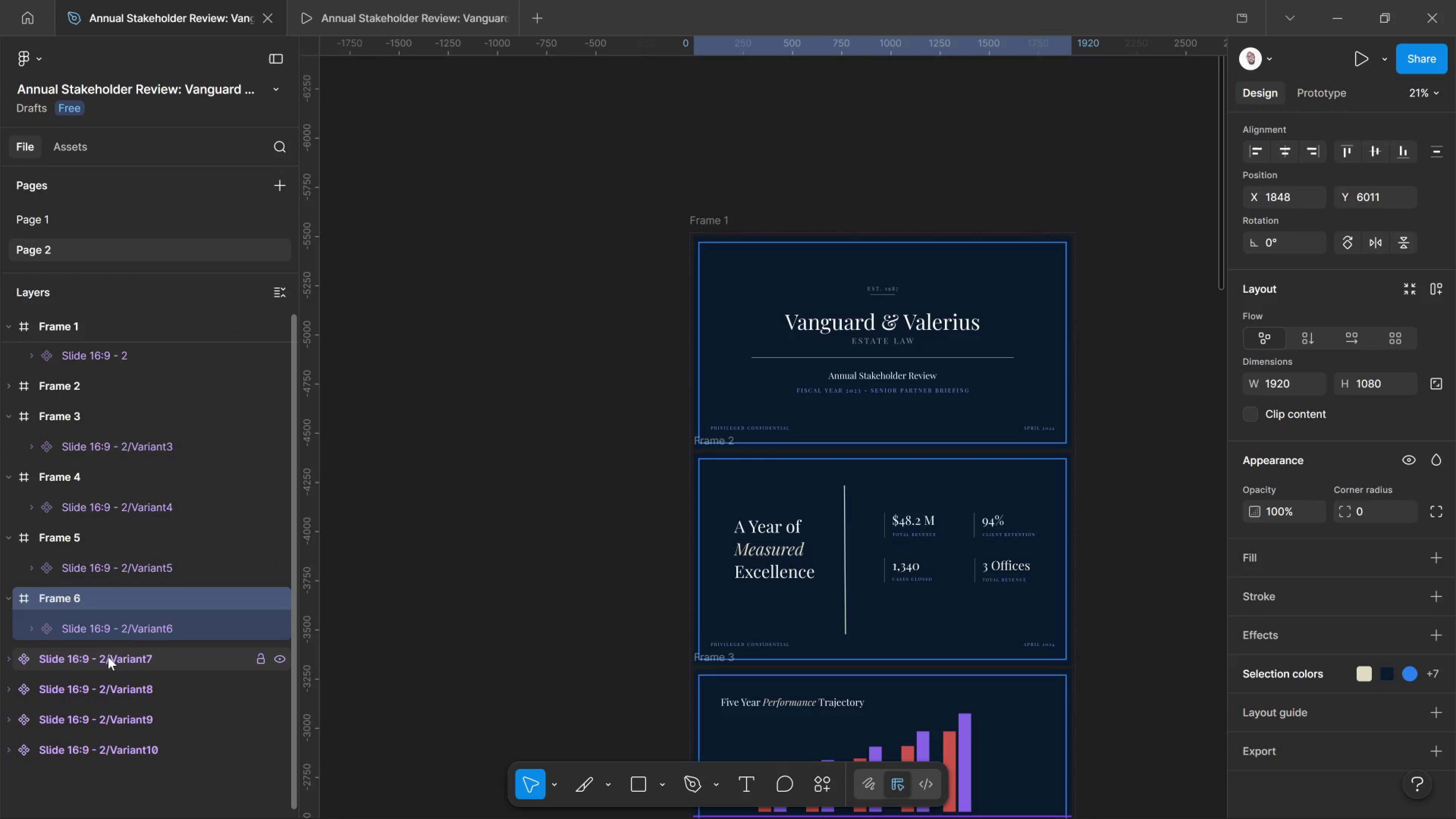 
left_click([108, 657])
 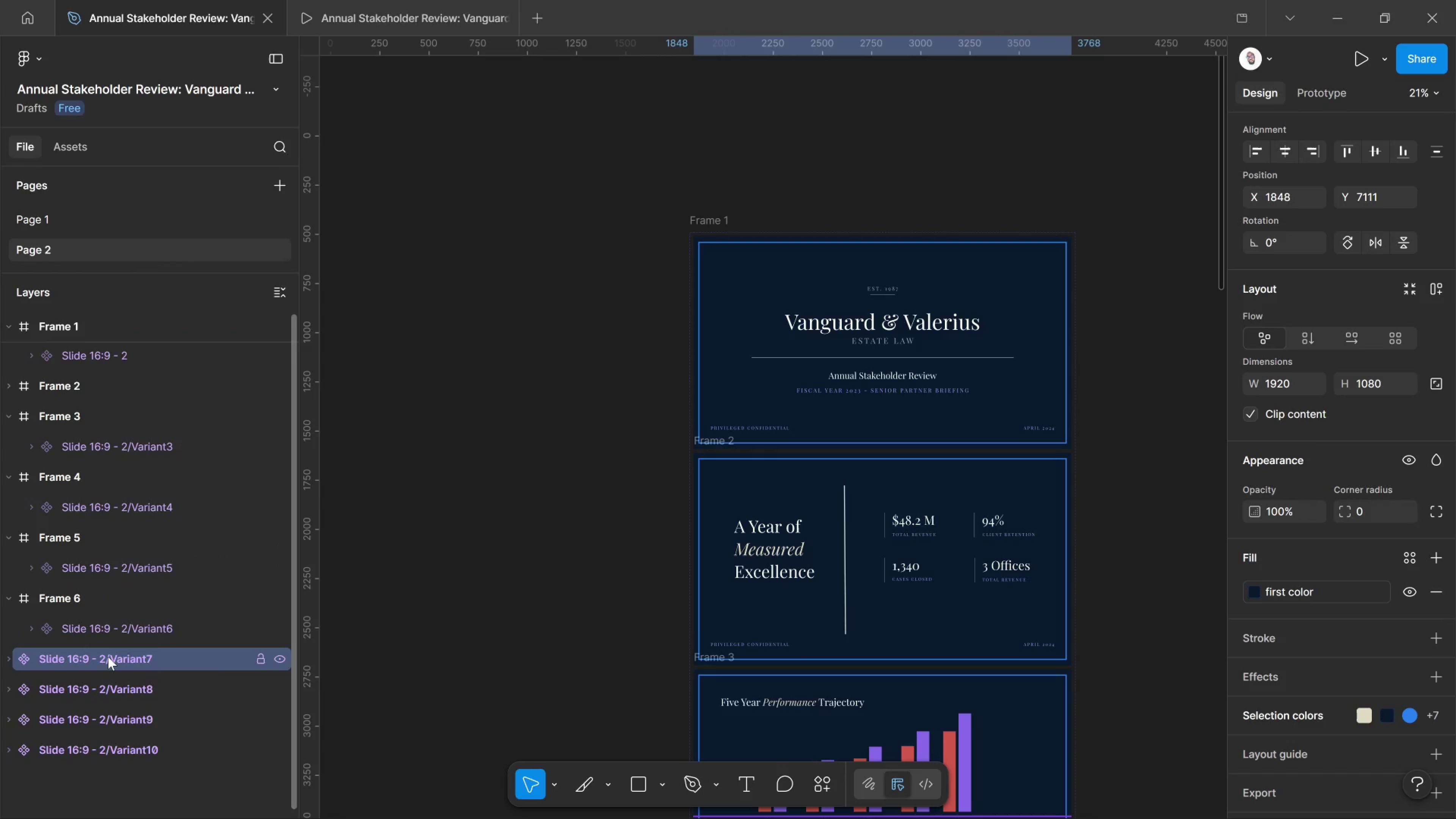 
right_click([108, 657])
 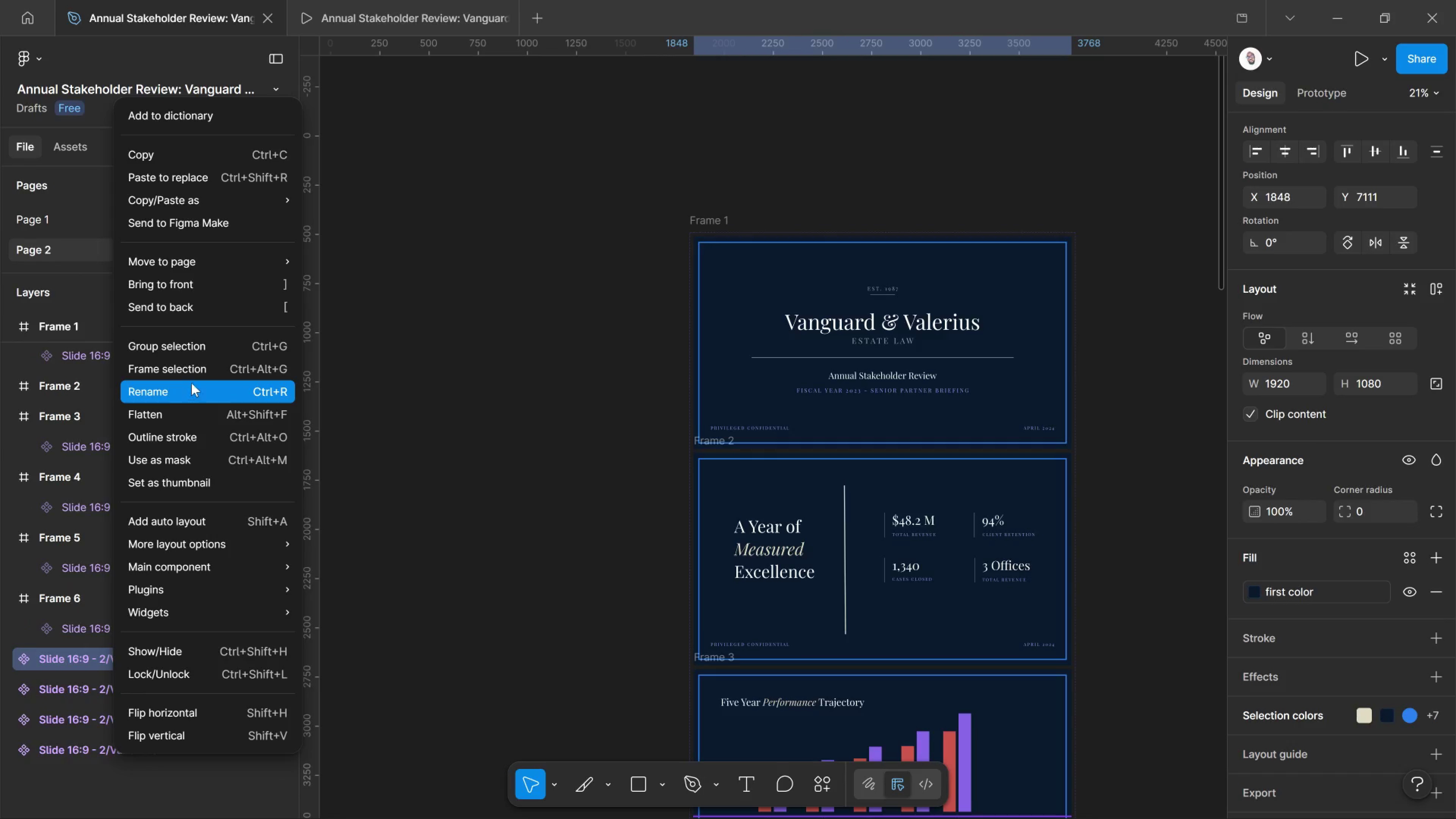 
left_click([195, 370])
 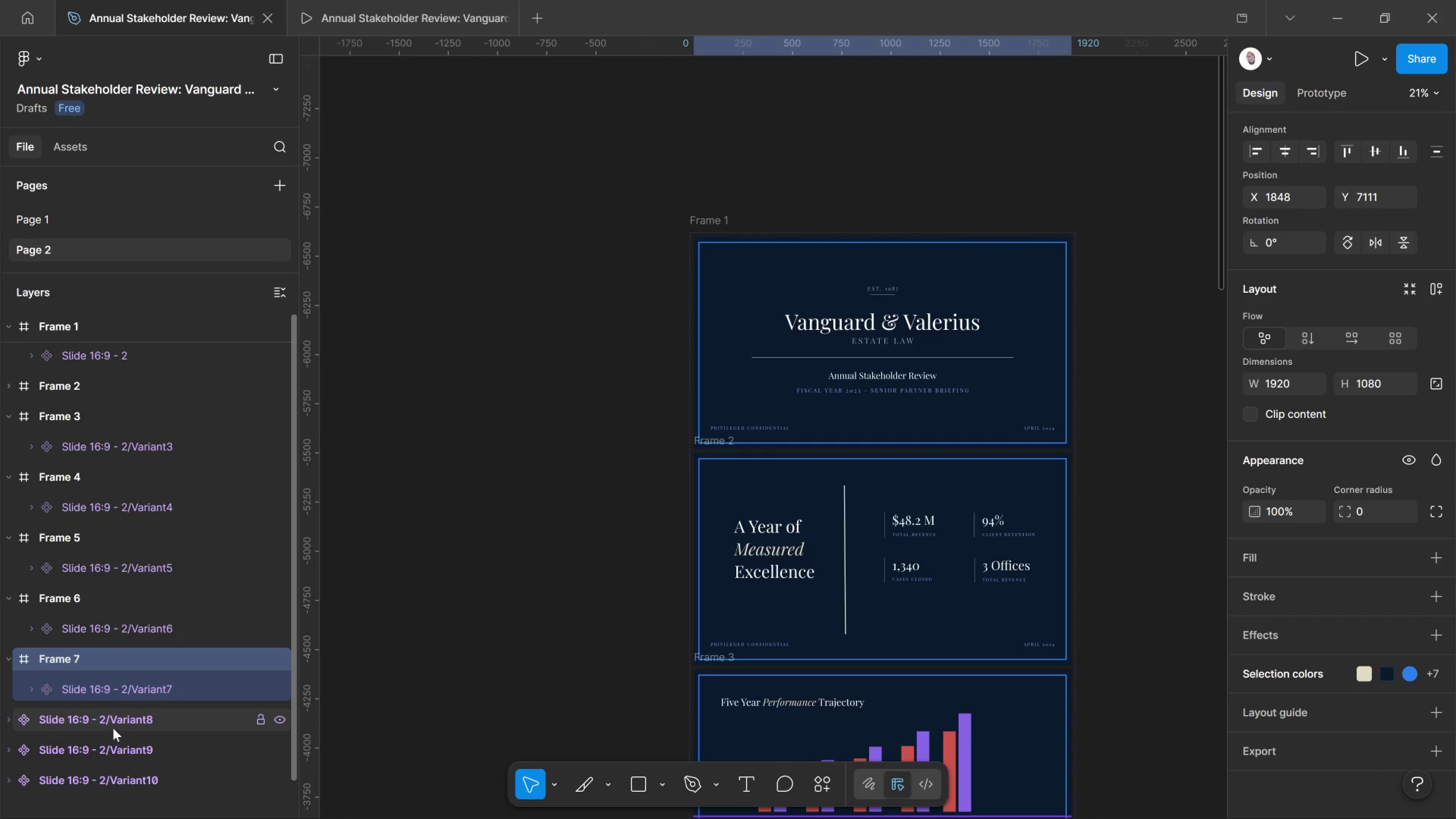 
left_click([113, 725])
 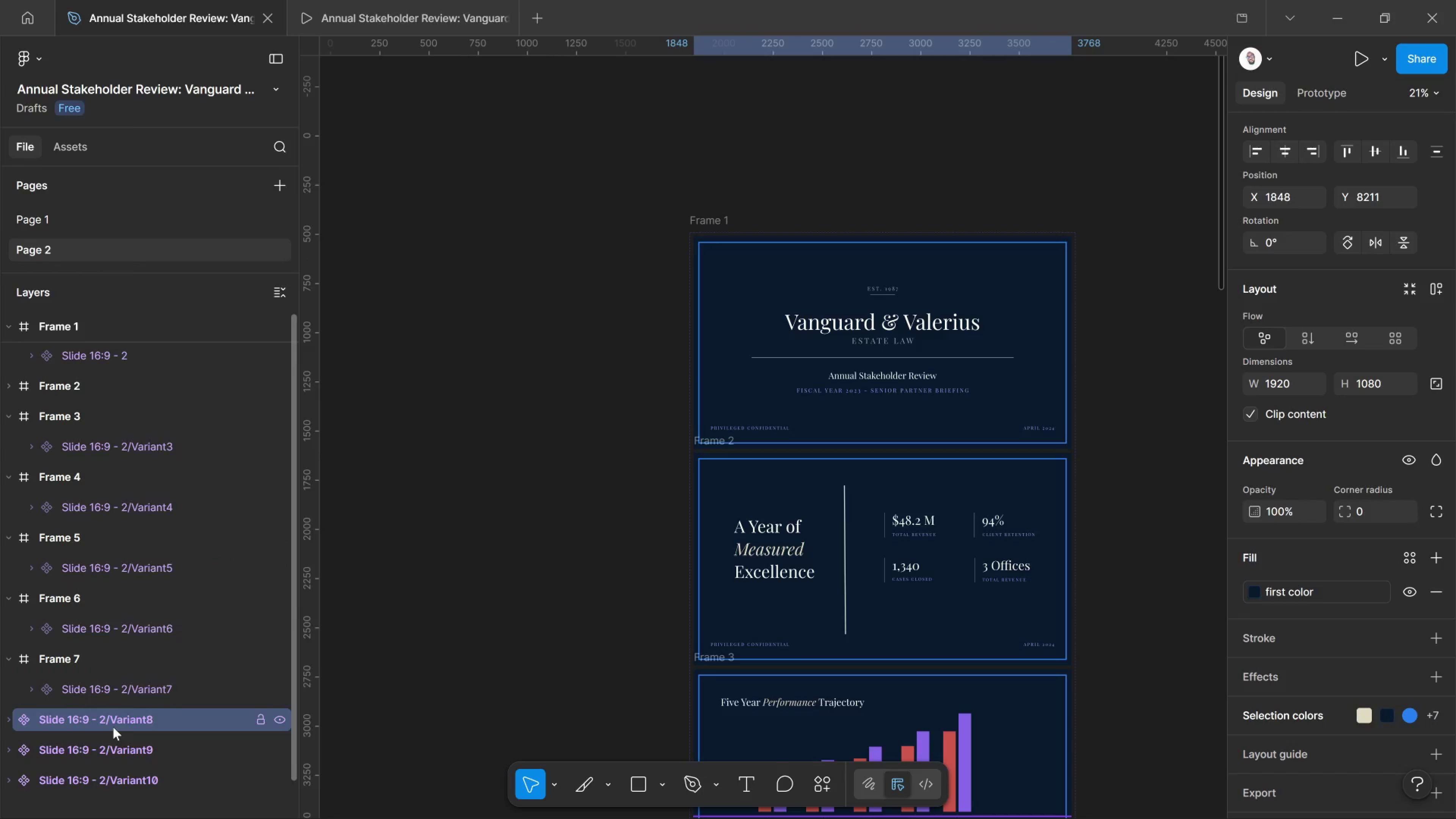 
right_click([113, 727])
 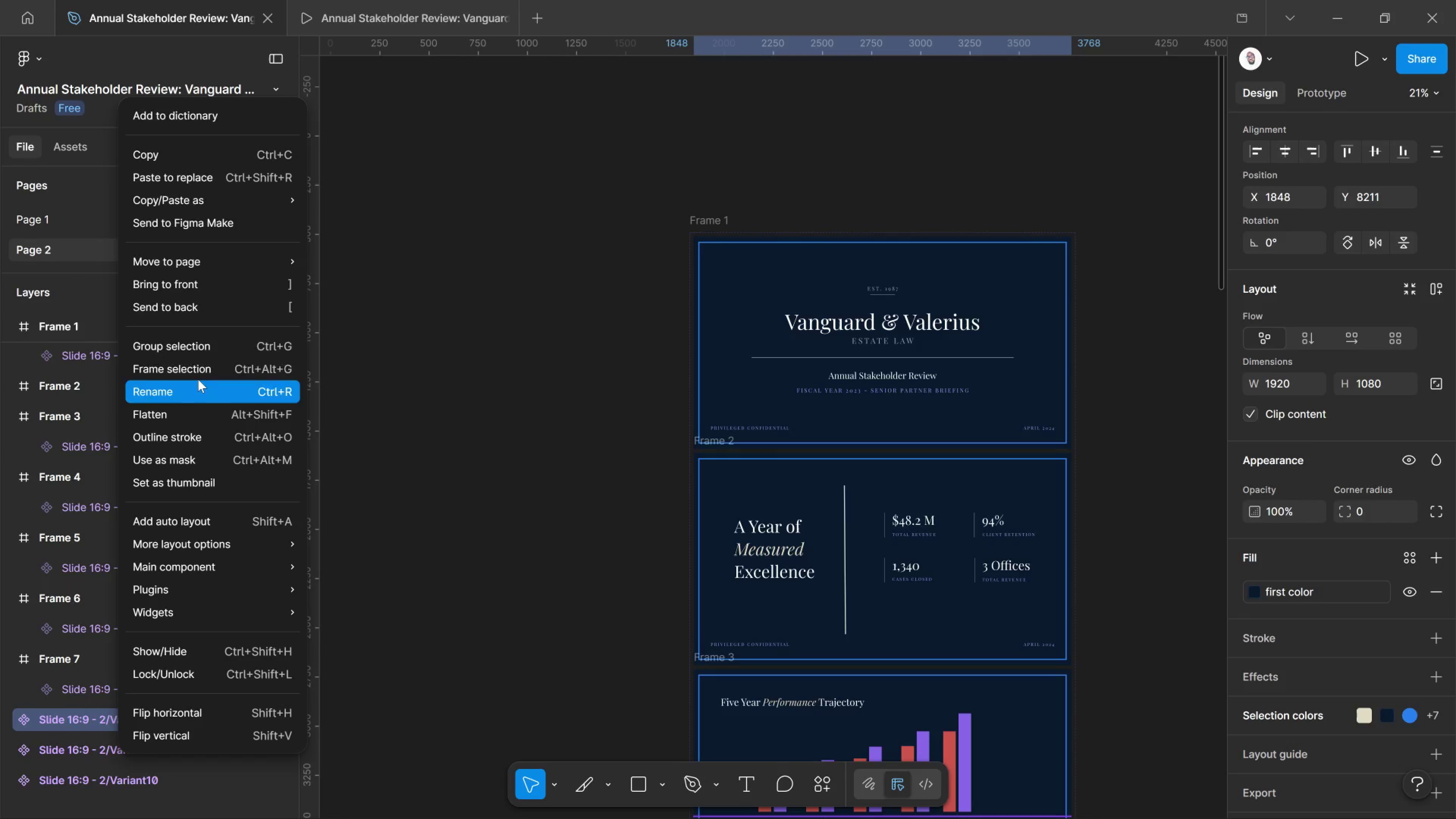 
left_click([201, 374])
 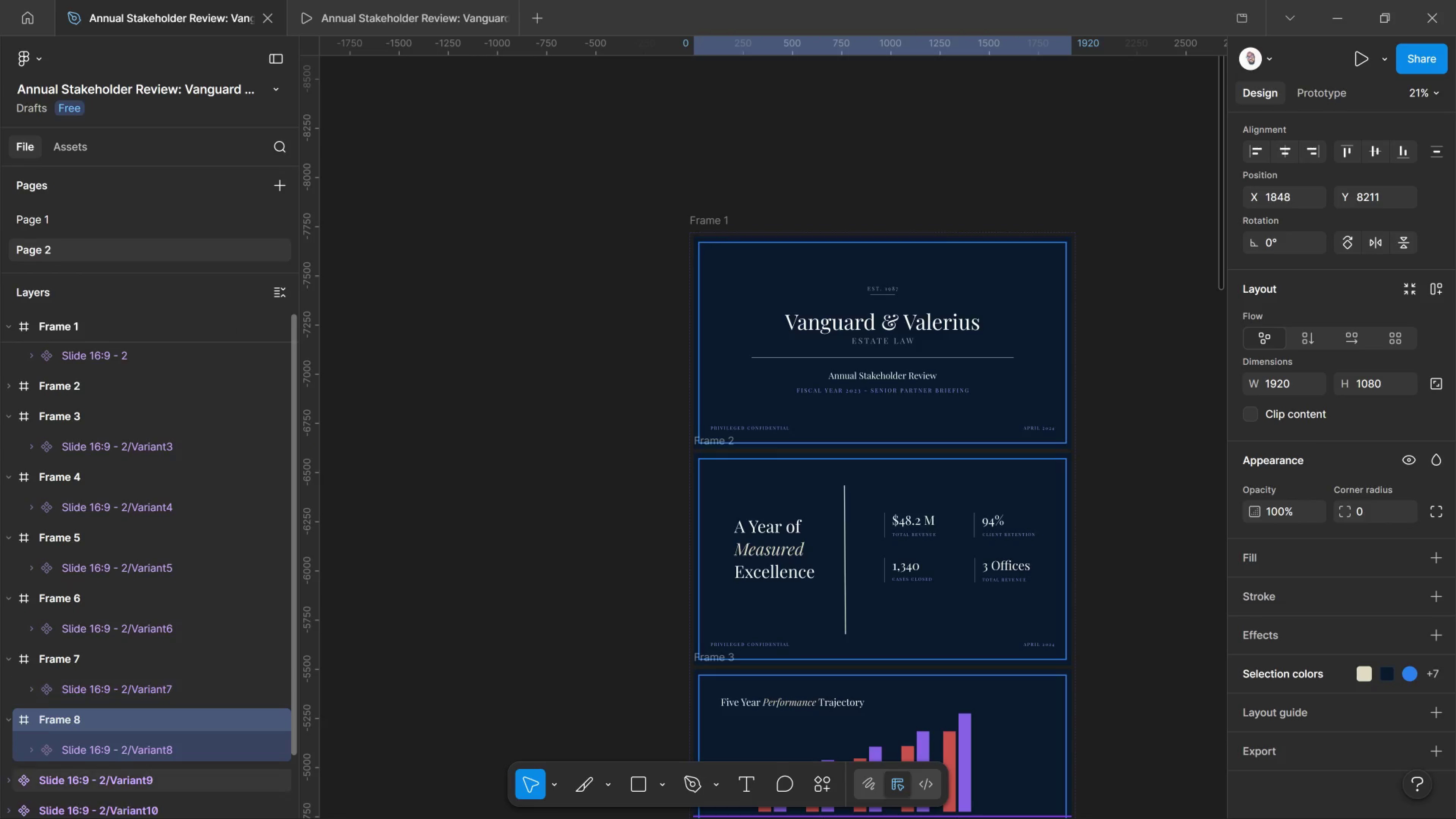 
scroll: coordinate [141, 646], scroll_direction: down, amount: 7.0
 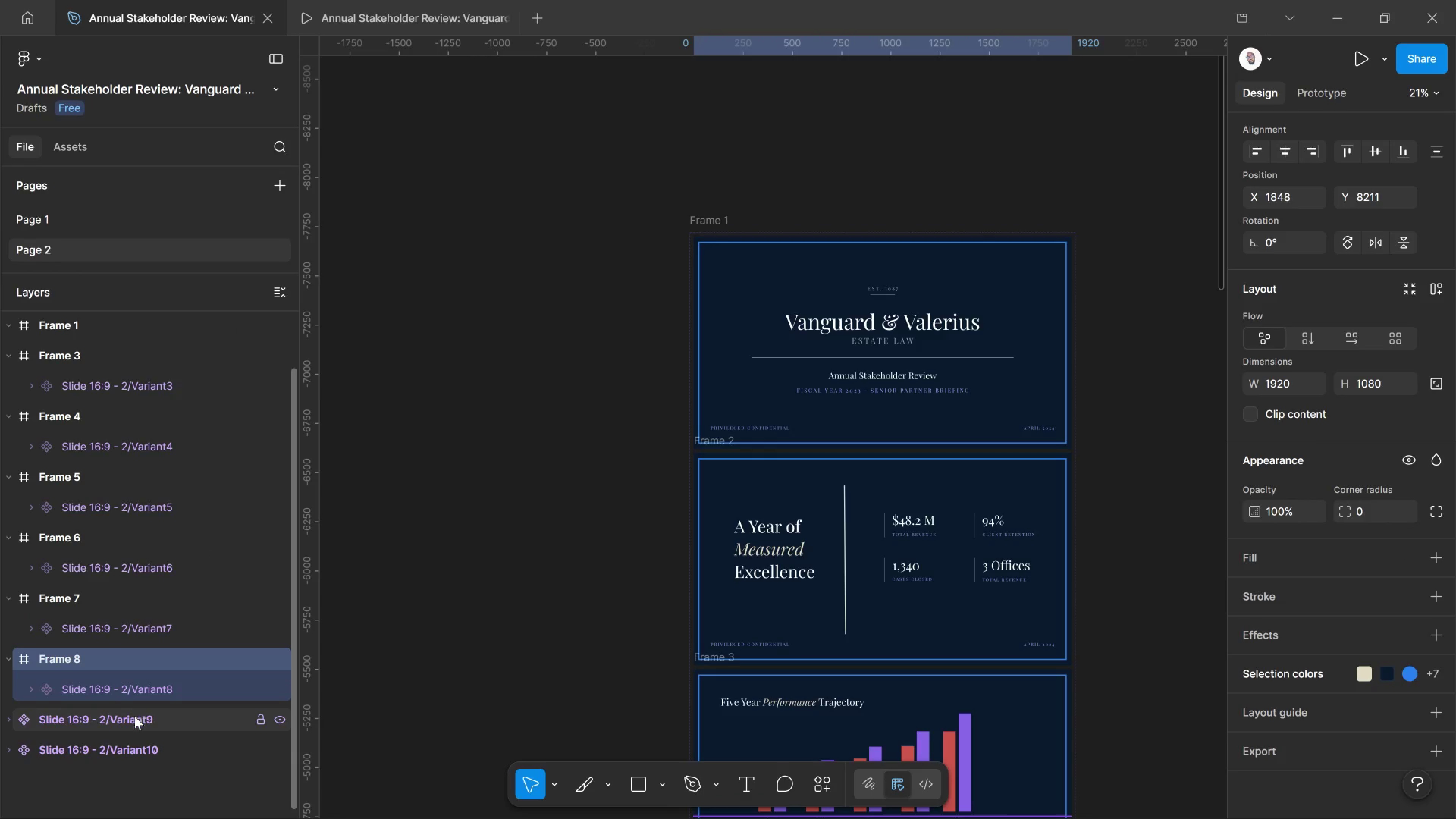 
left_click([135, 719])
 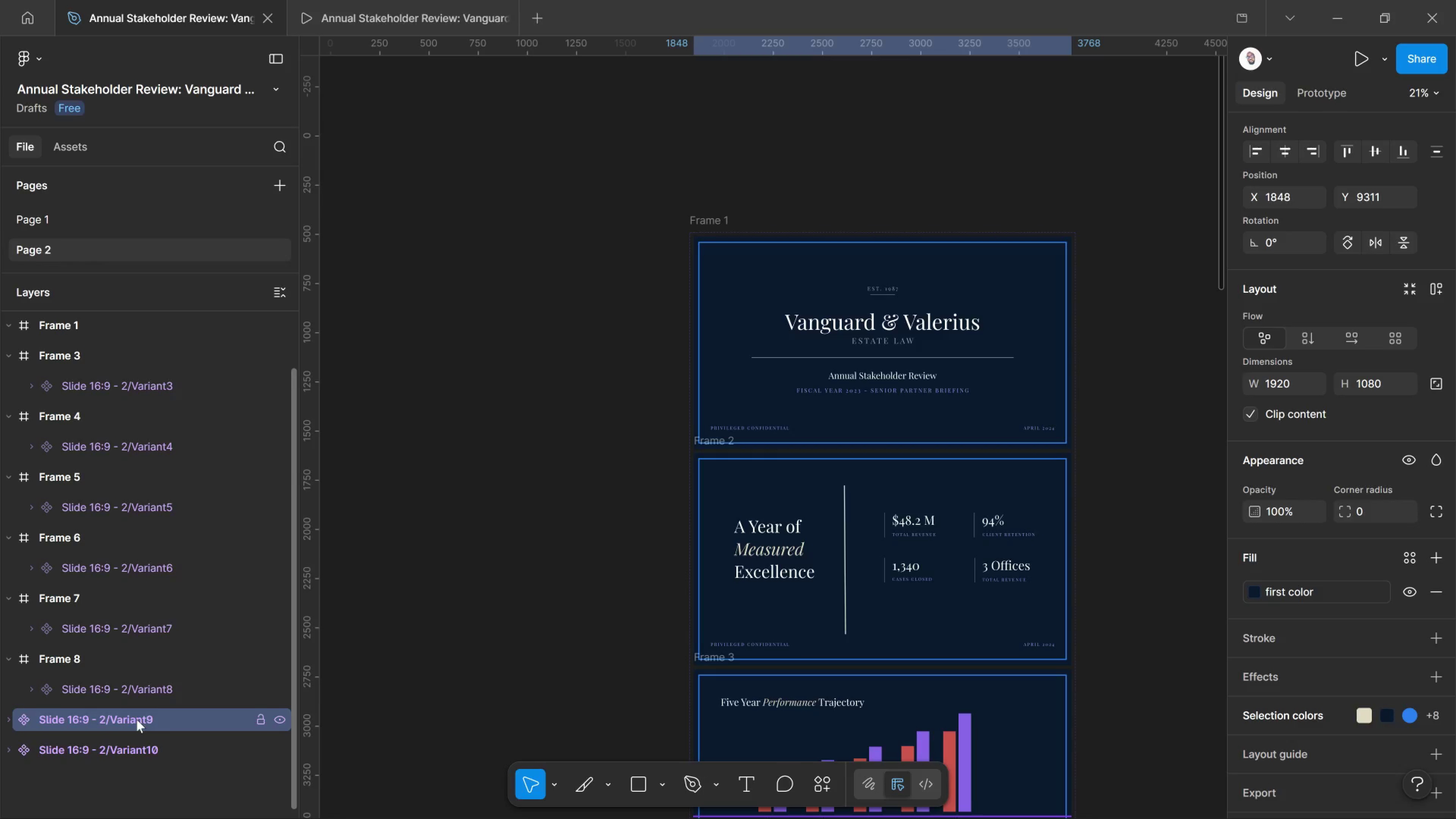 
right_click([136, 719])
 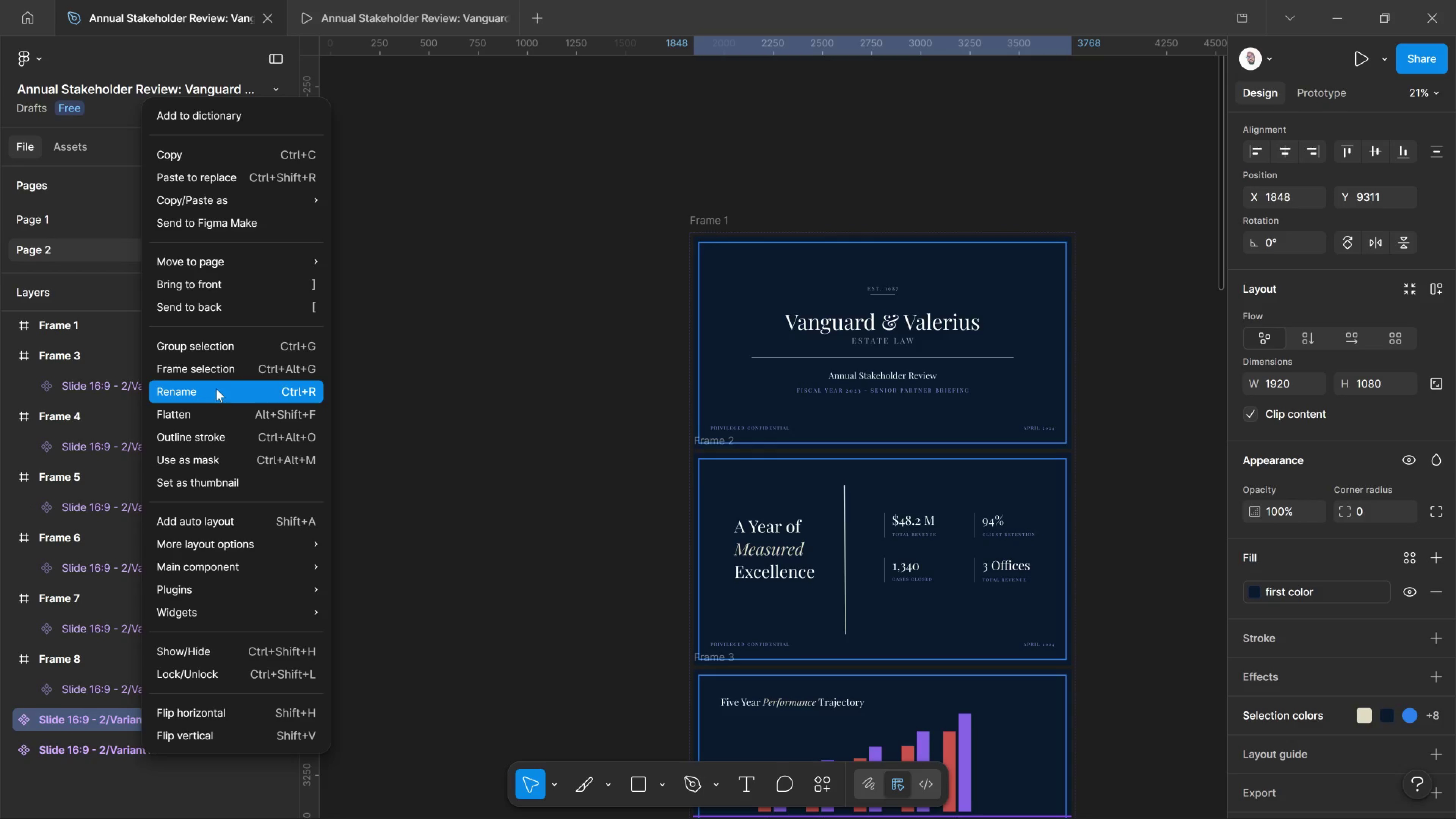 
left_click([219, 372])
 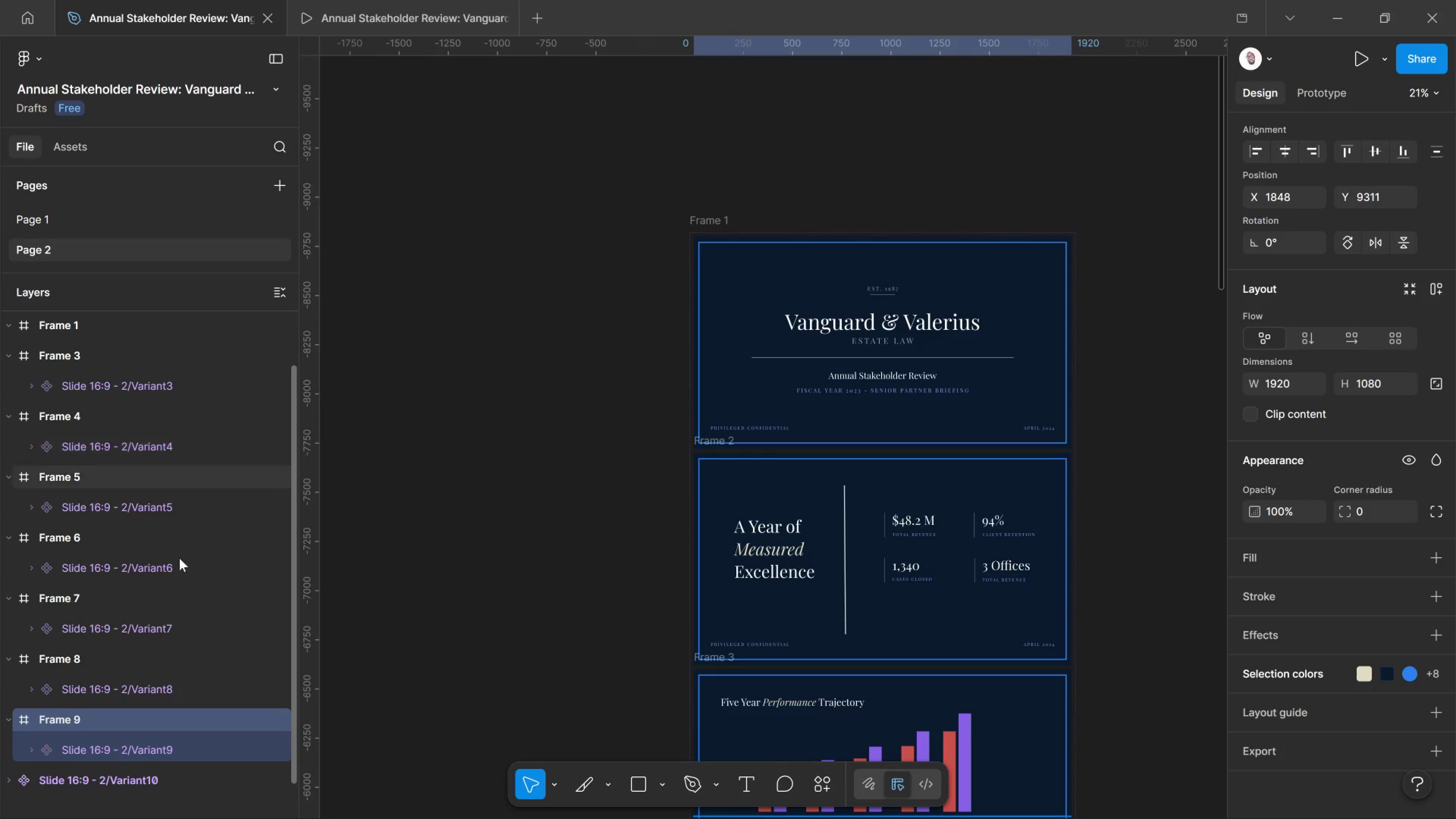 
scroll: coordinate [171, 598], scroll_direction: down, amount: 5.0
 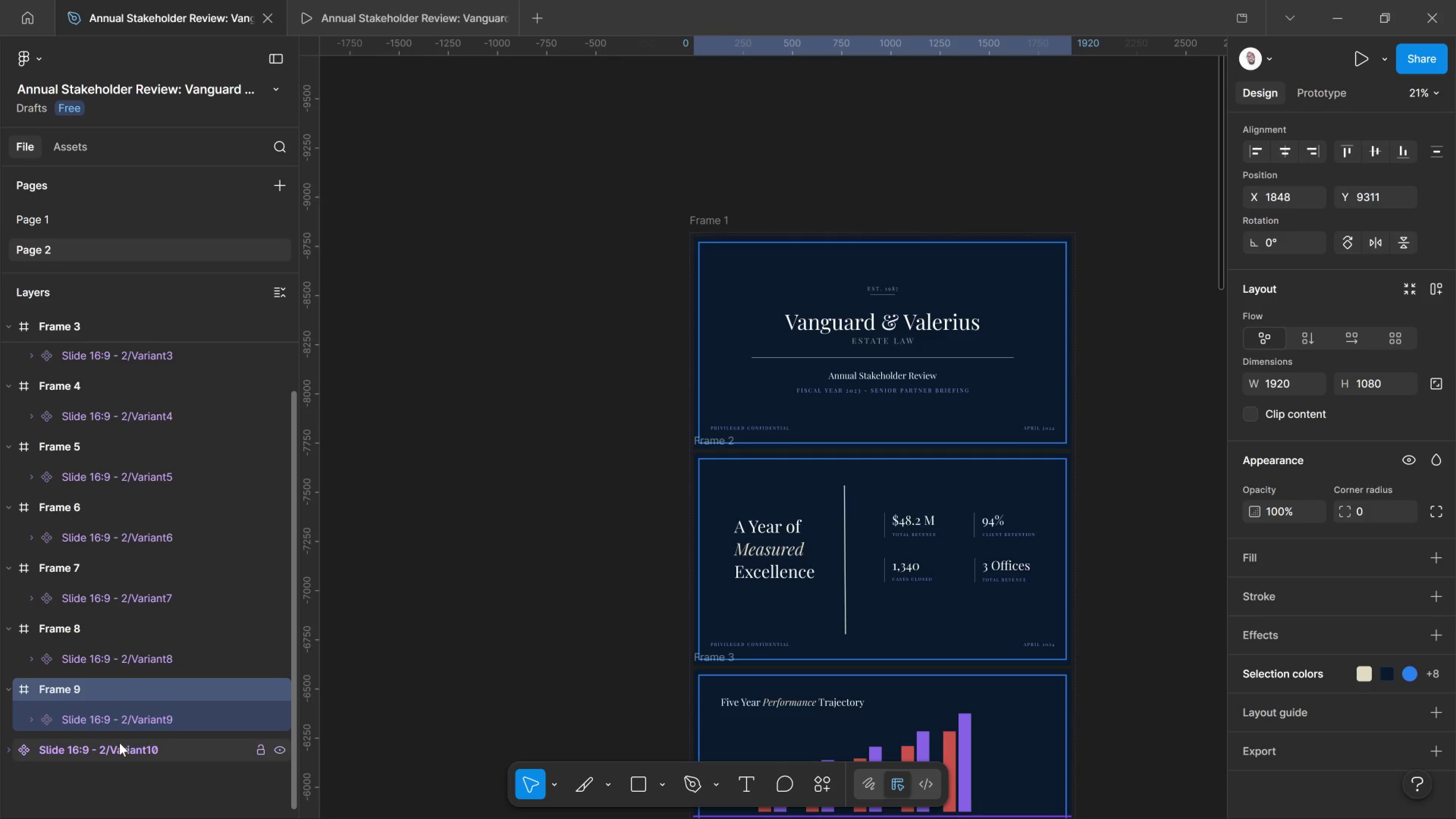 
left_click([119, 744])
 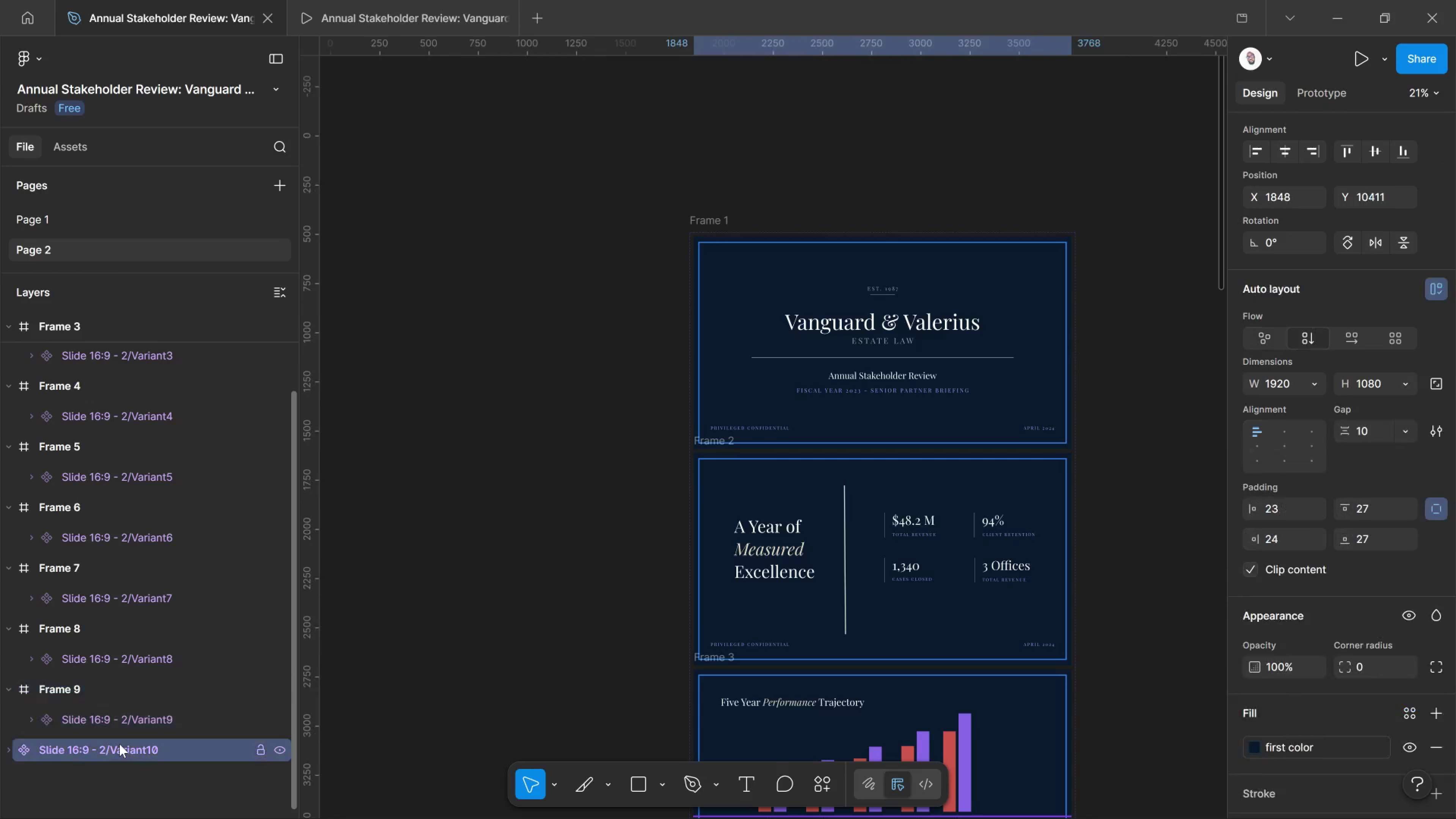 
right_click([119, 744])
 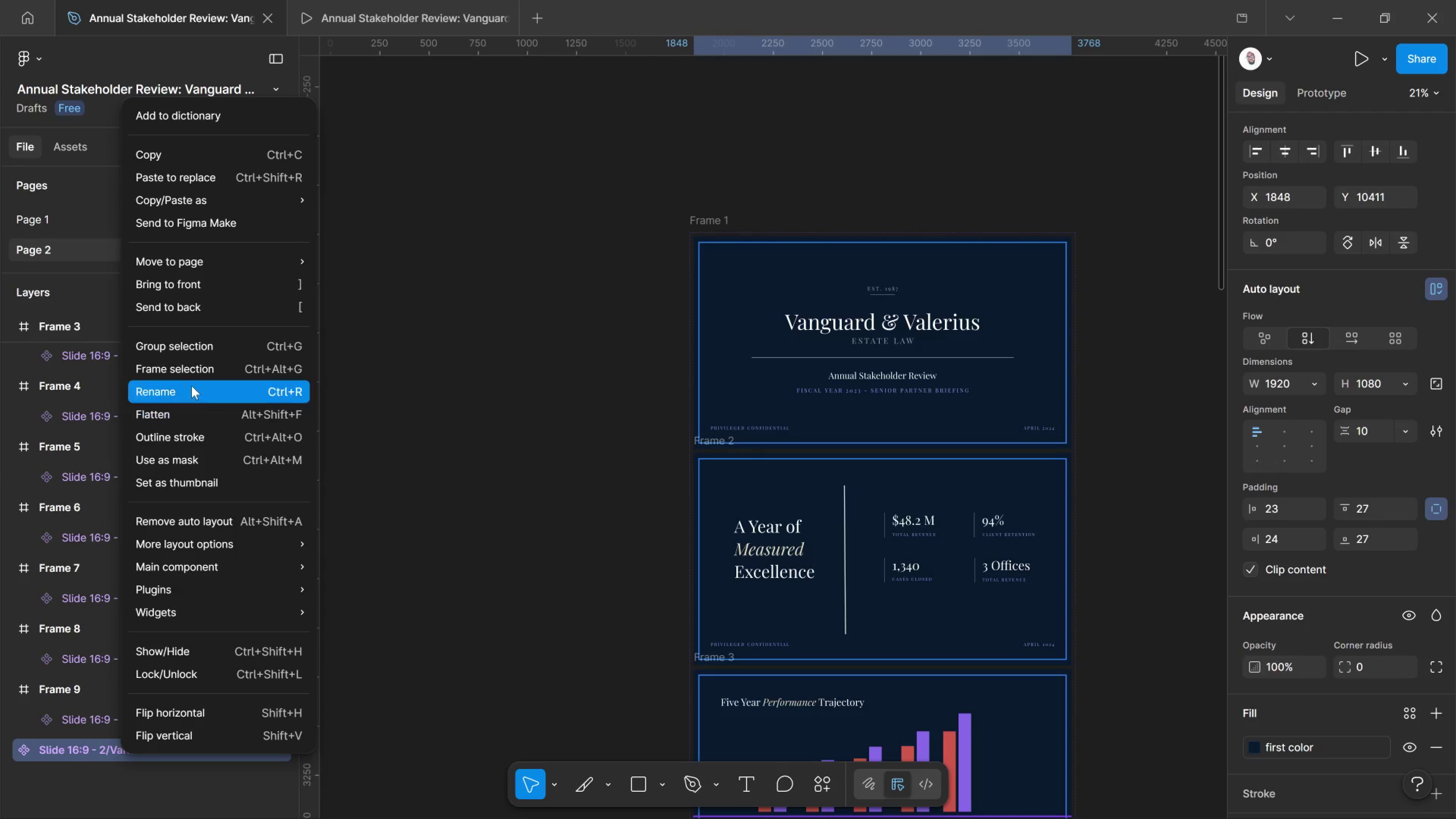 
left_click([196, 373])
 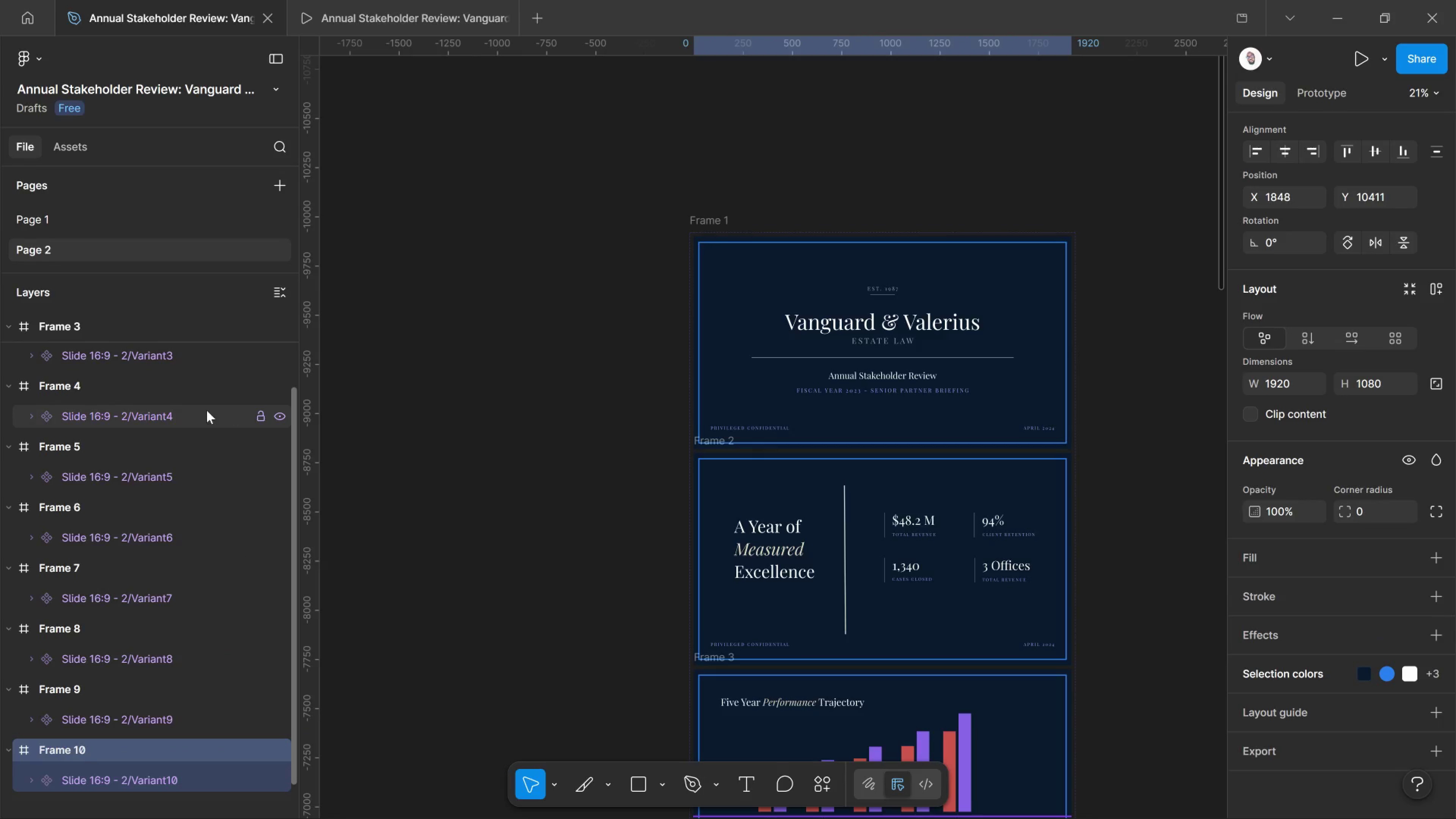 
scroll: coordinate [205, 411], scroll_direction: up, amount: 9.0
 